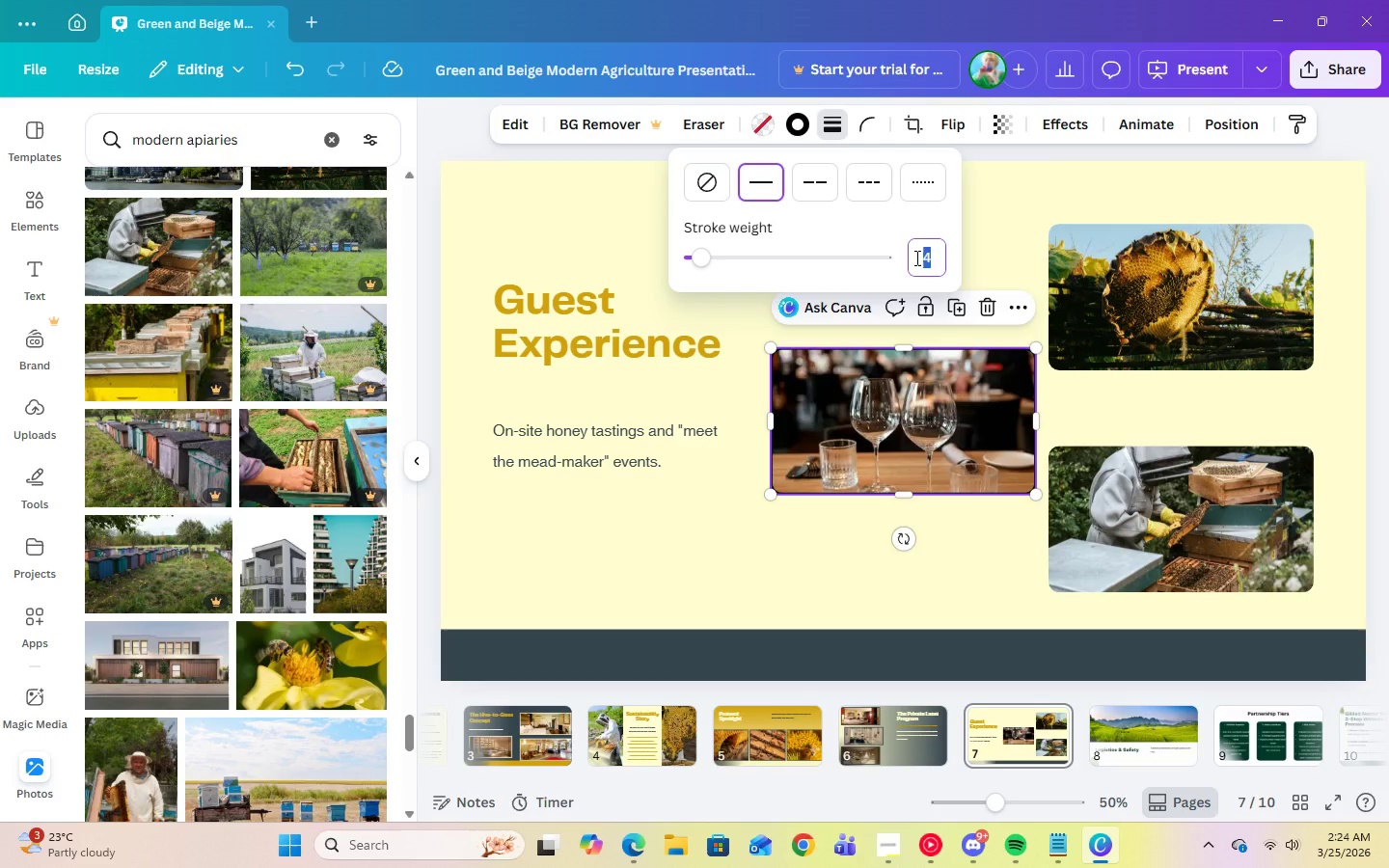 
key(Numpad1)
 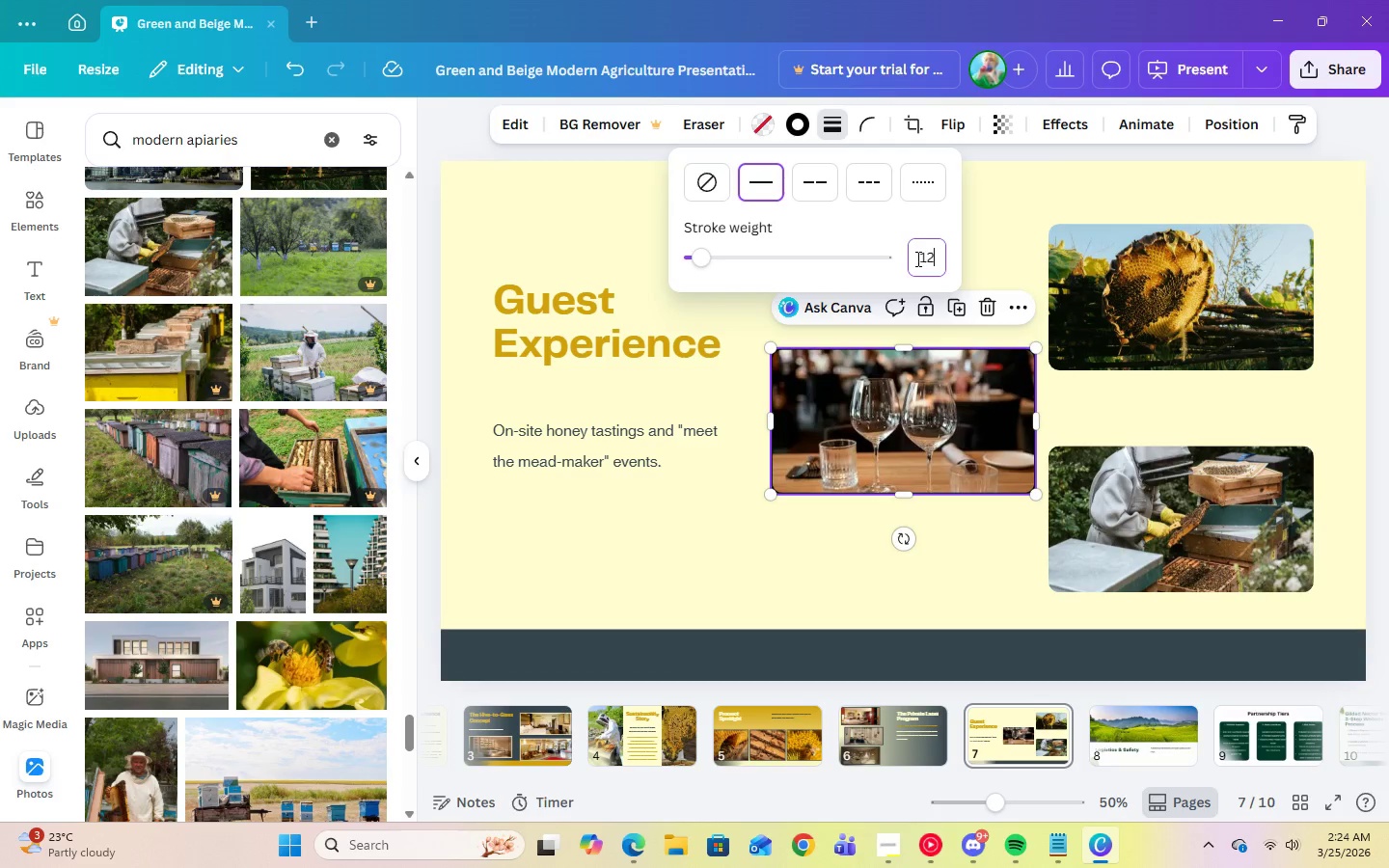 
key(Numpad2)
 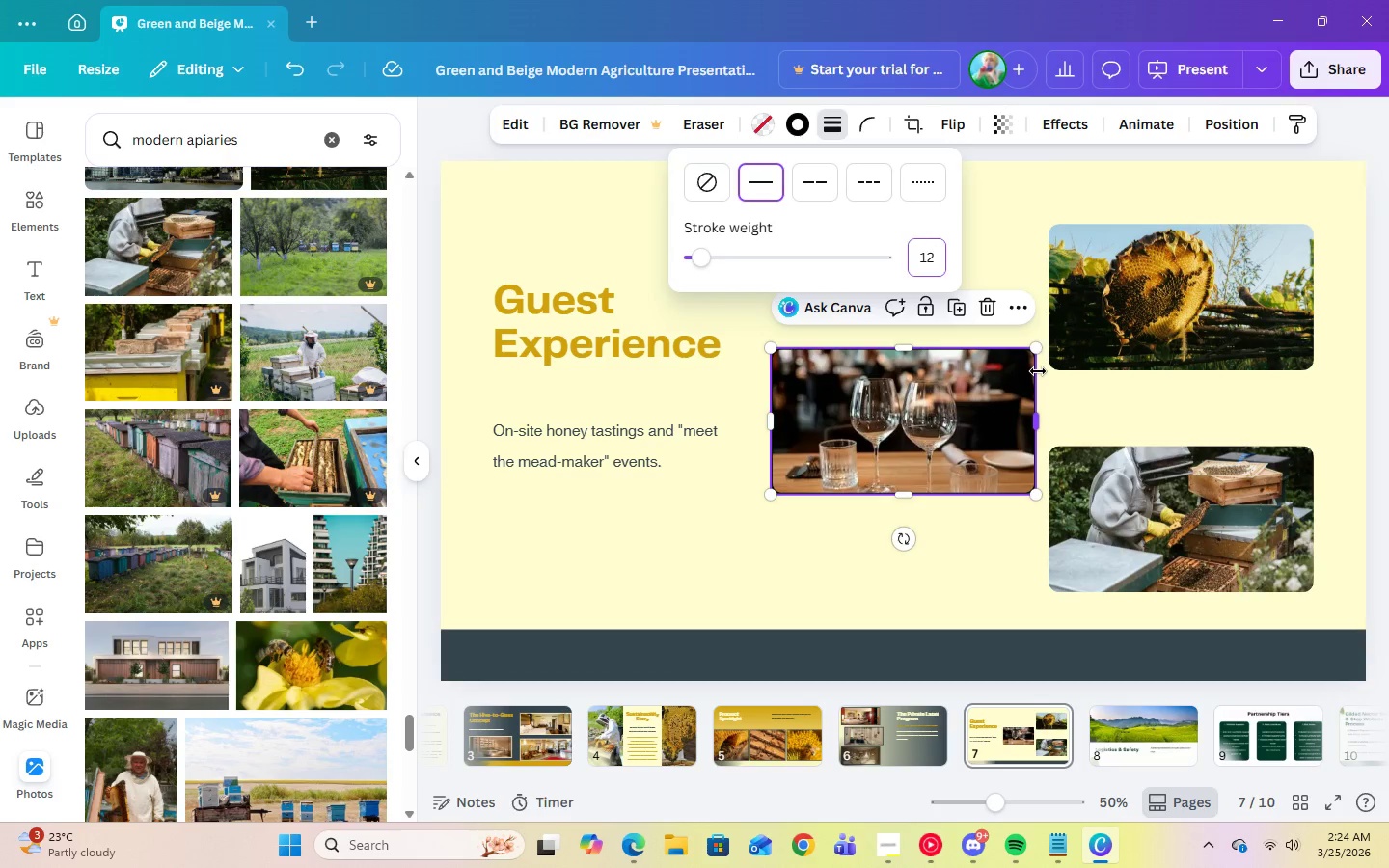 
key(Enter)
 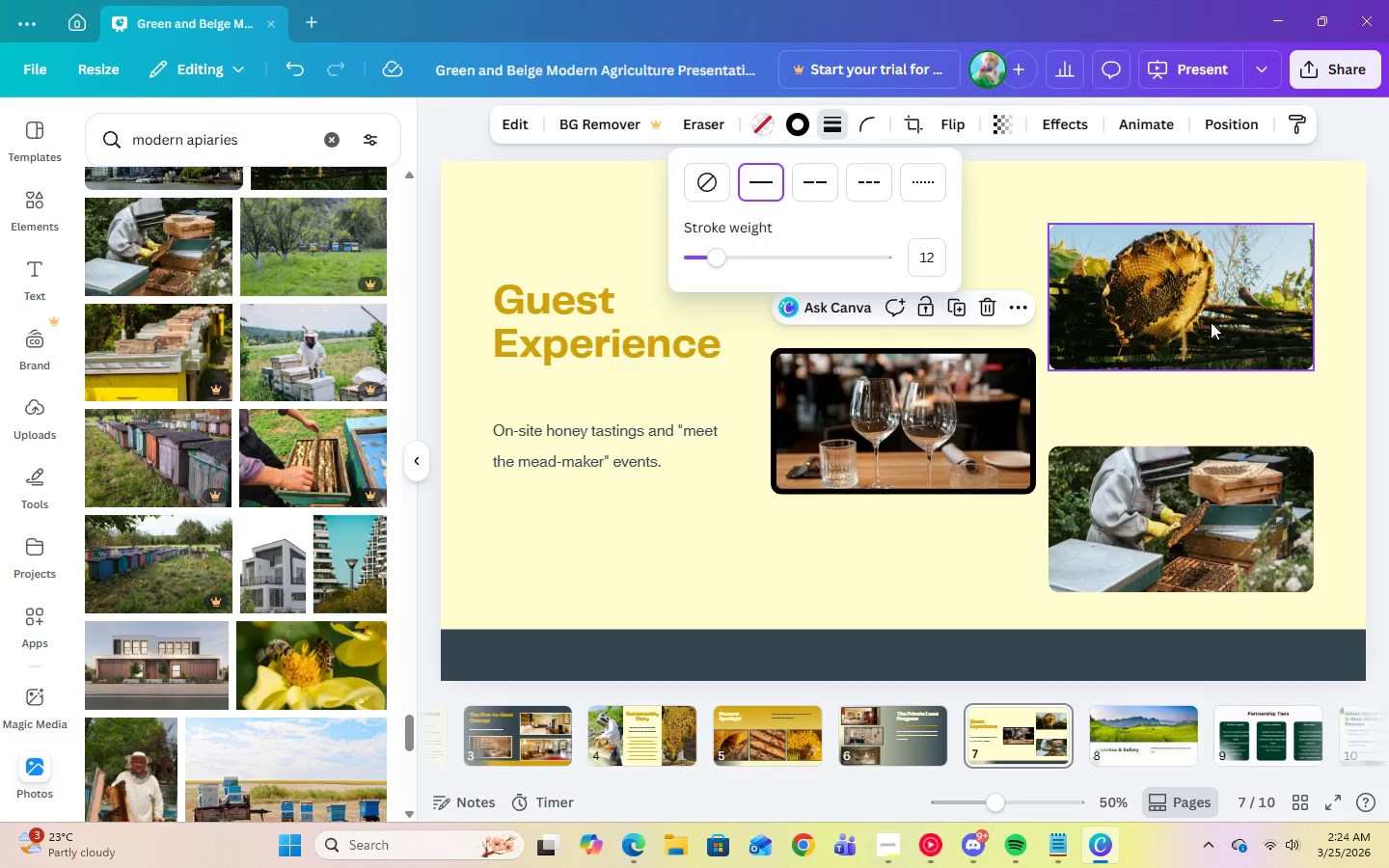 
left_click([1208, 319])
 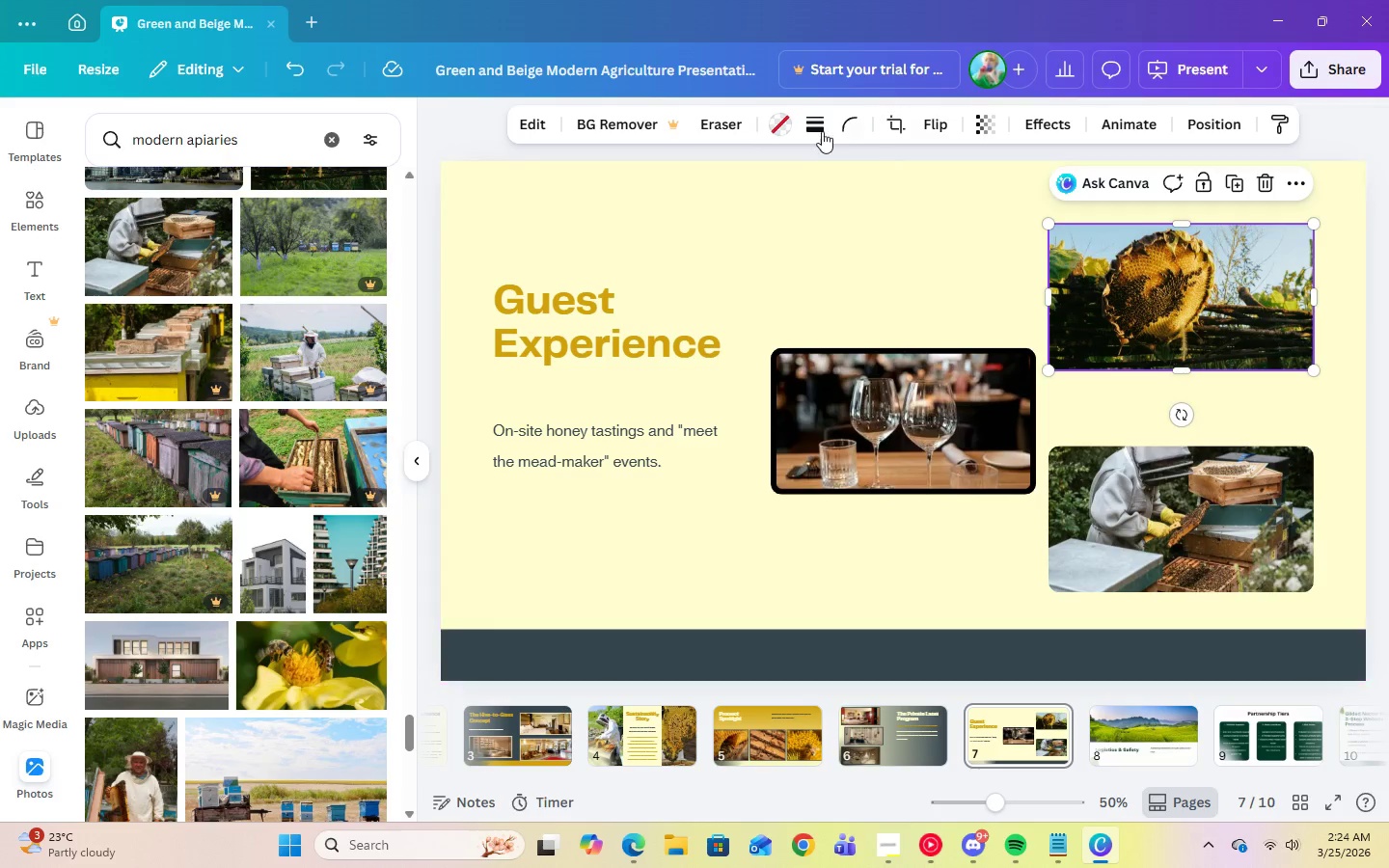 
left_click([816, 129])
 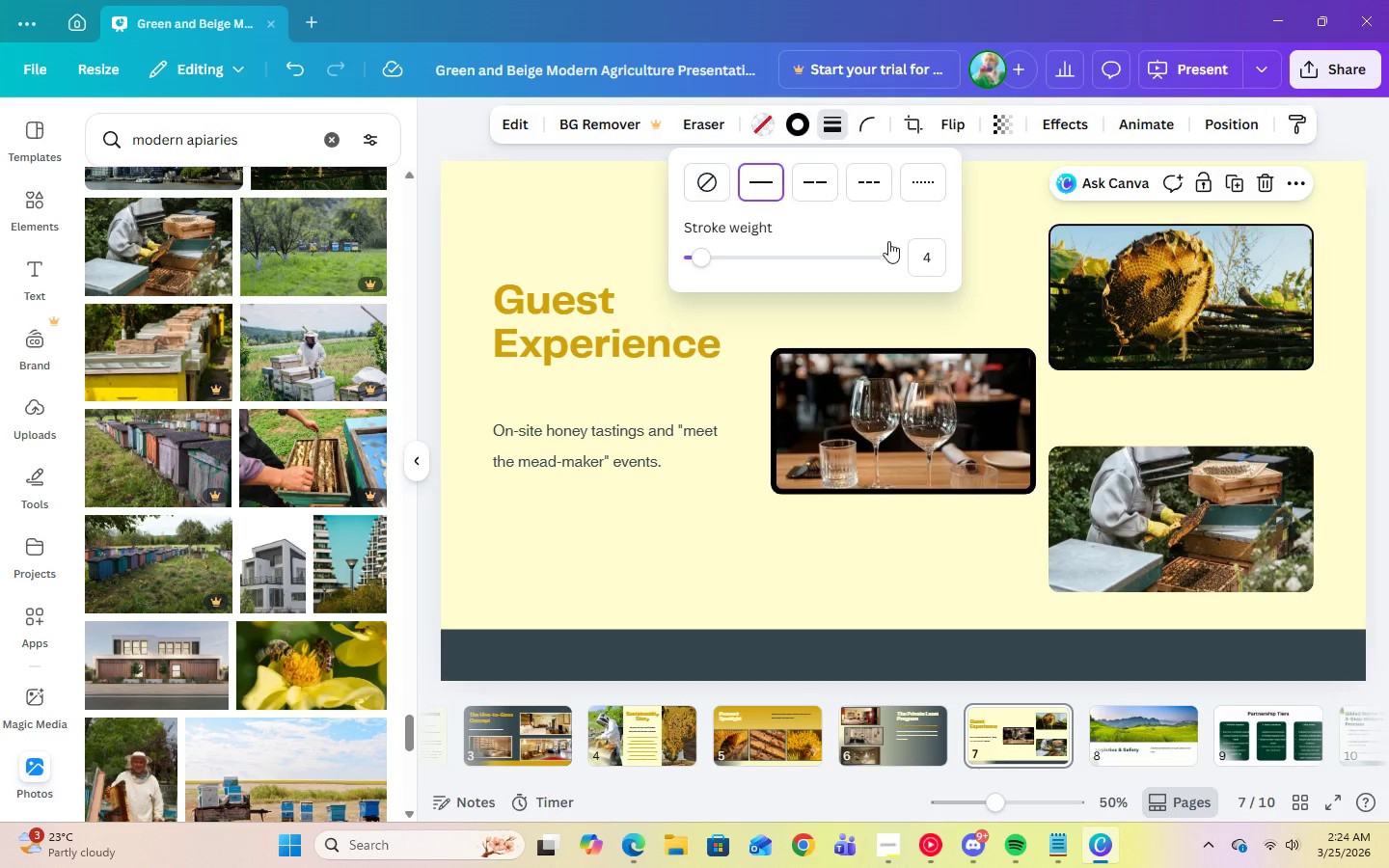 
double_click([920, 267])
 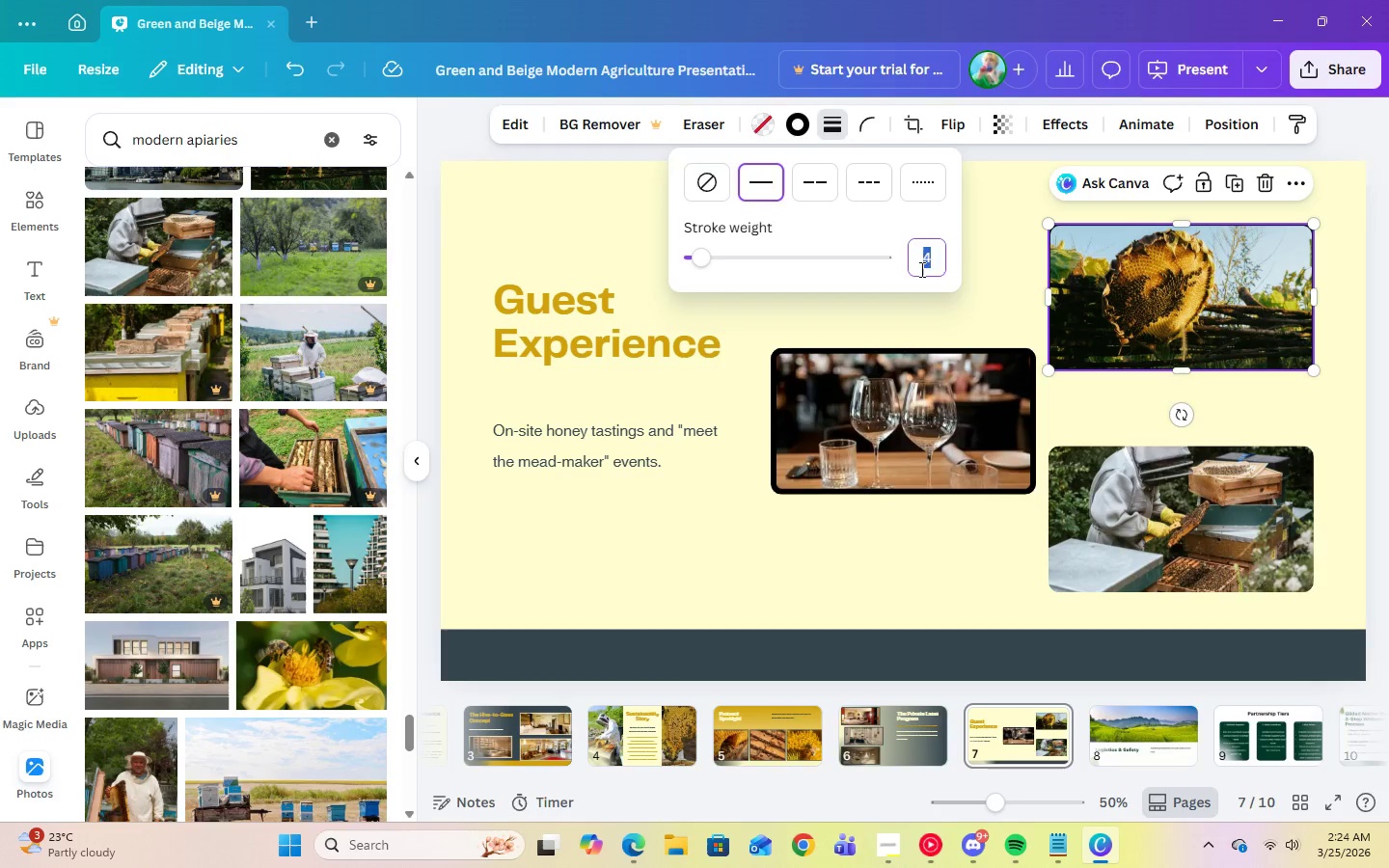 
key(Numpad1)
 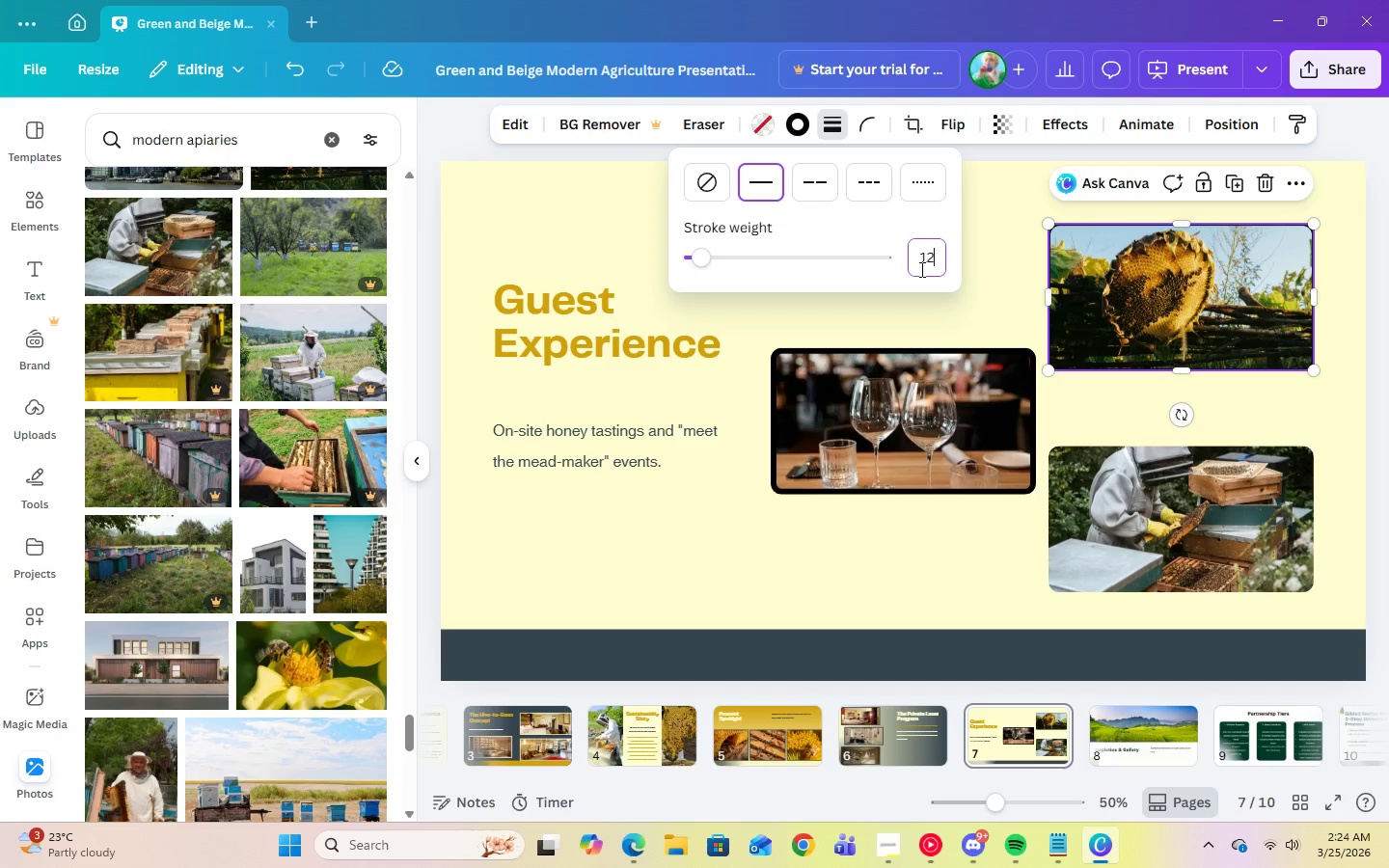 
key(Numpad2)
 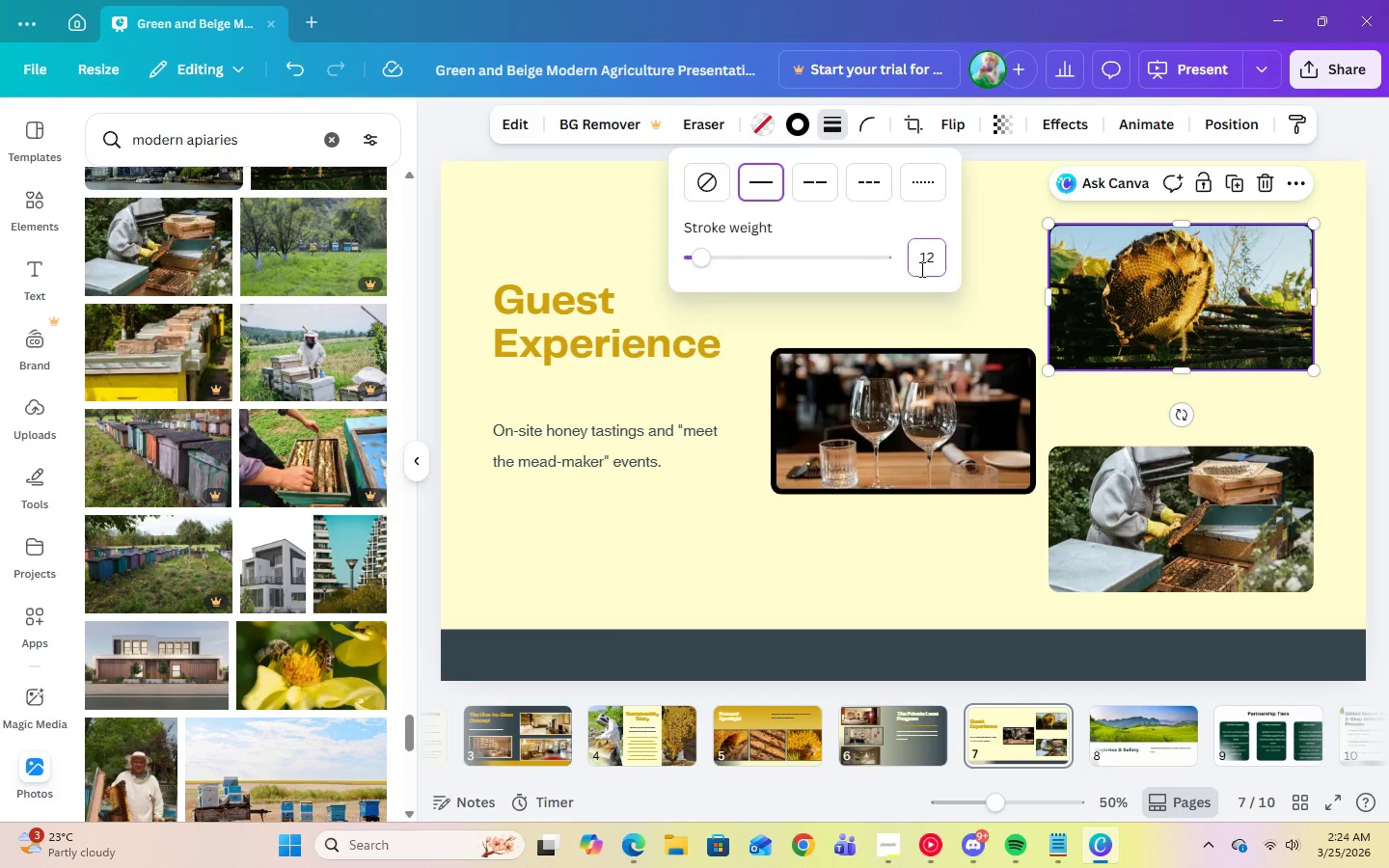 
key(Enter)
 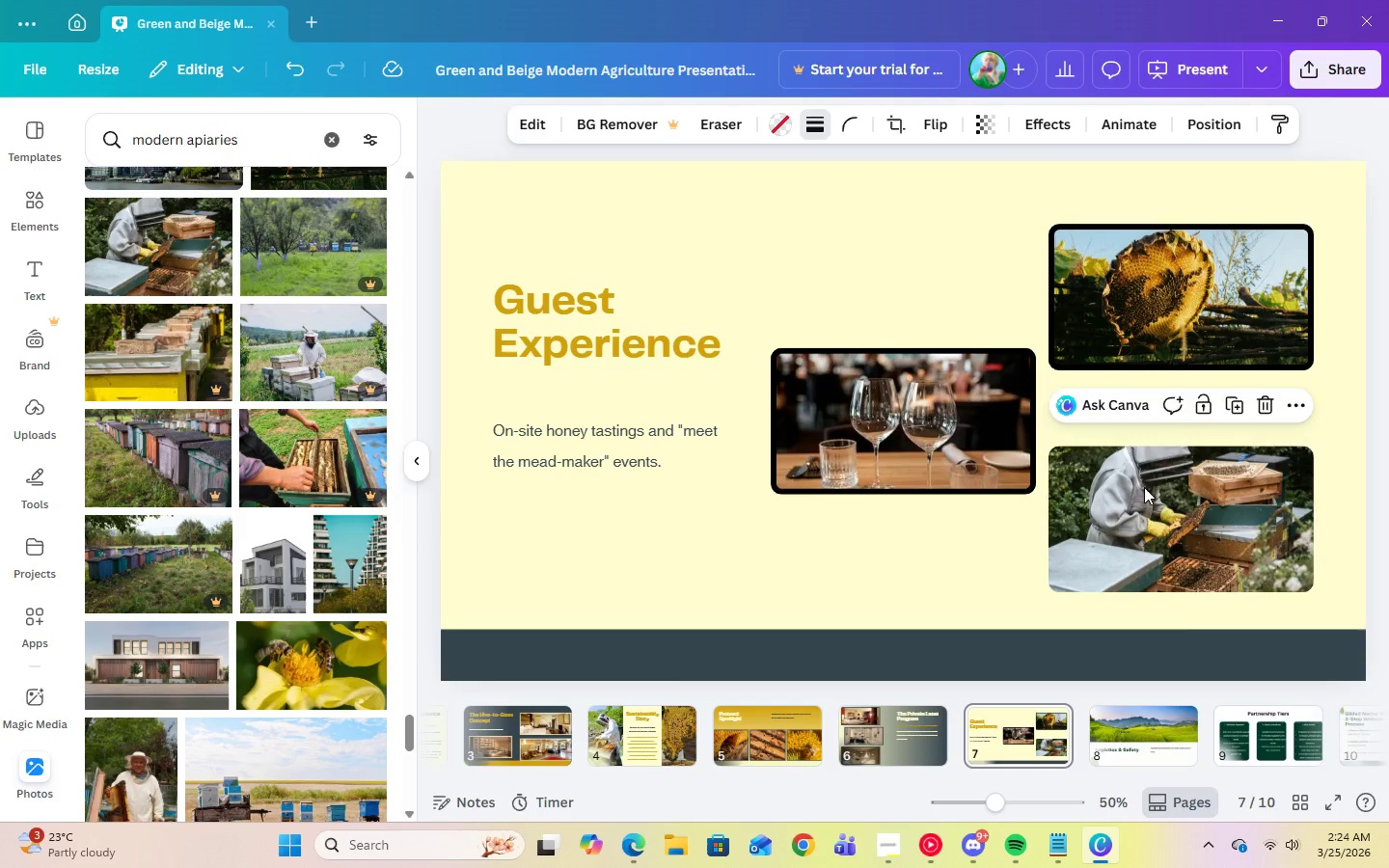 
left_click([1144, 487])
 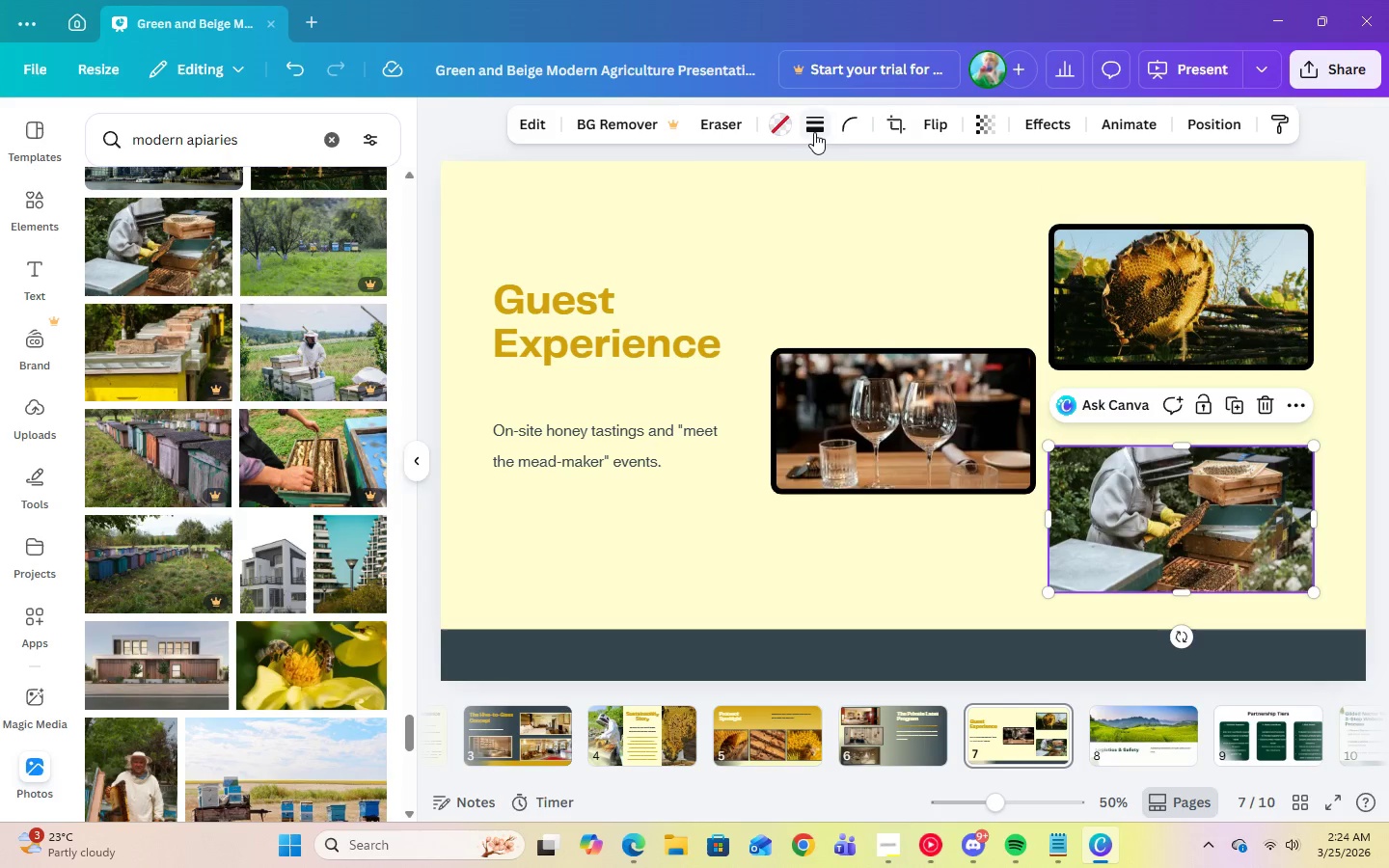 
left_click([815, 134])
 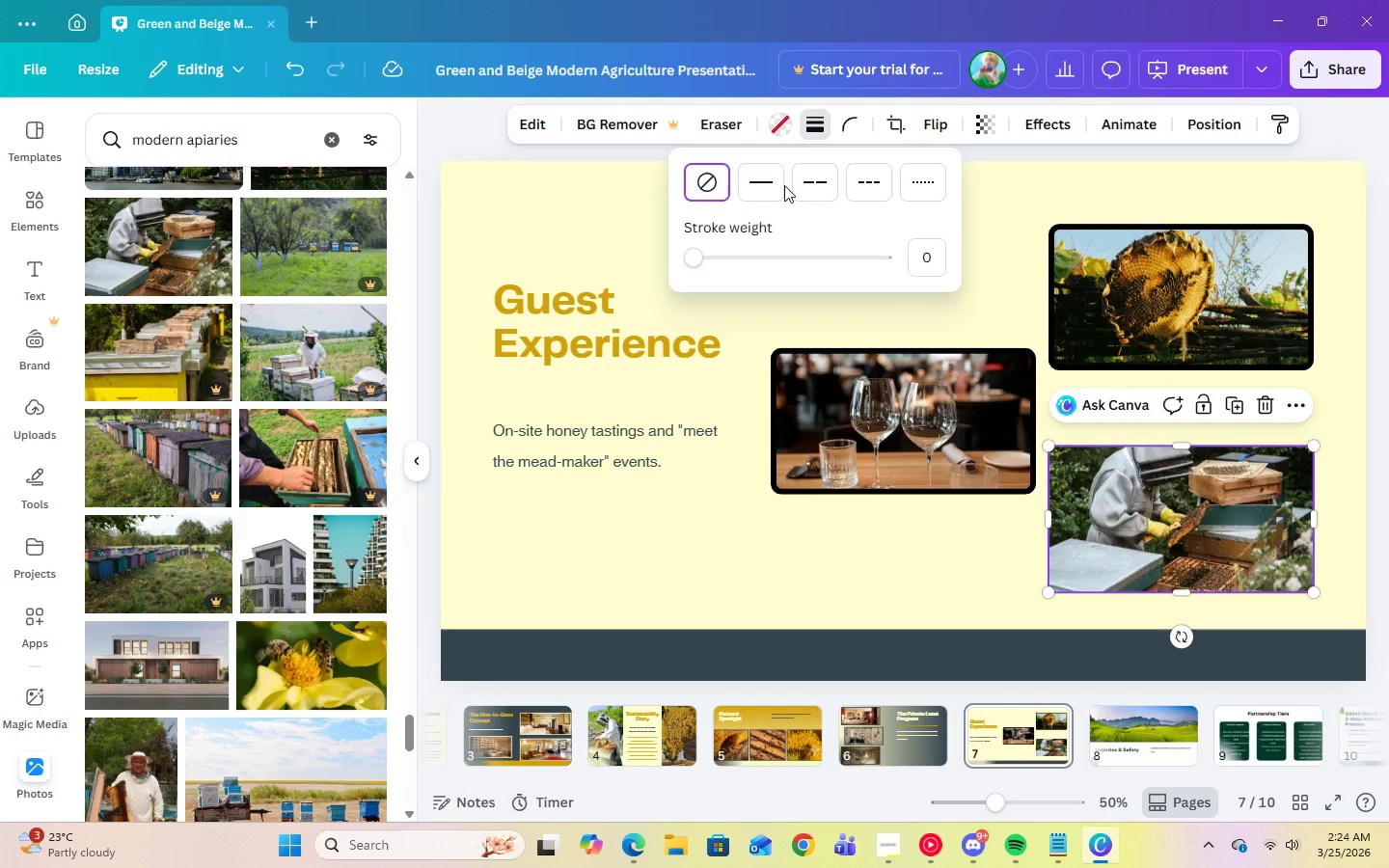 
double_click([760, 184])
 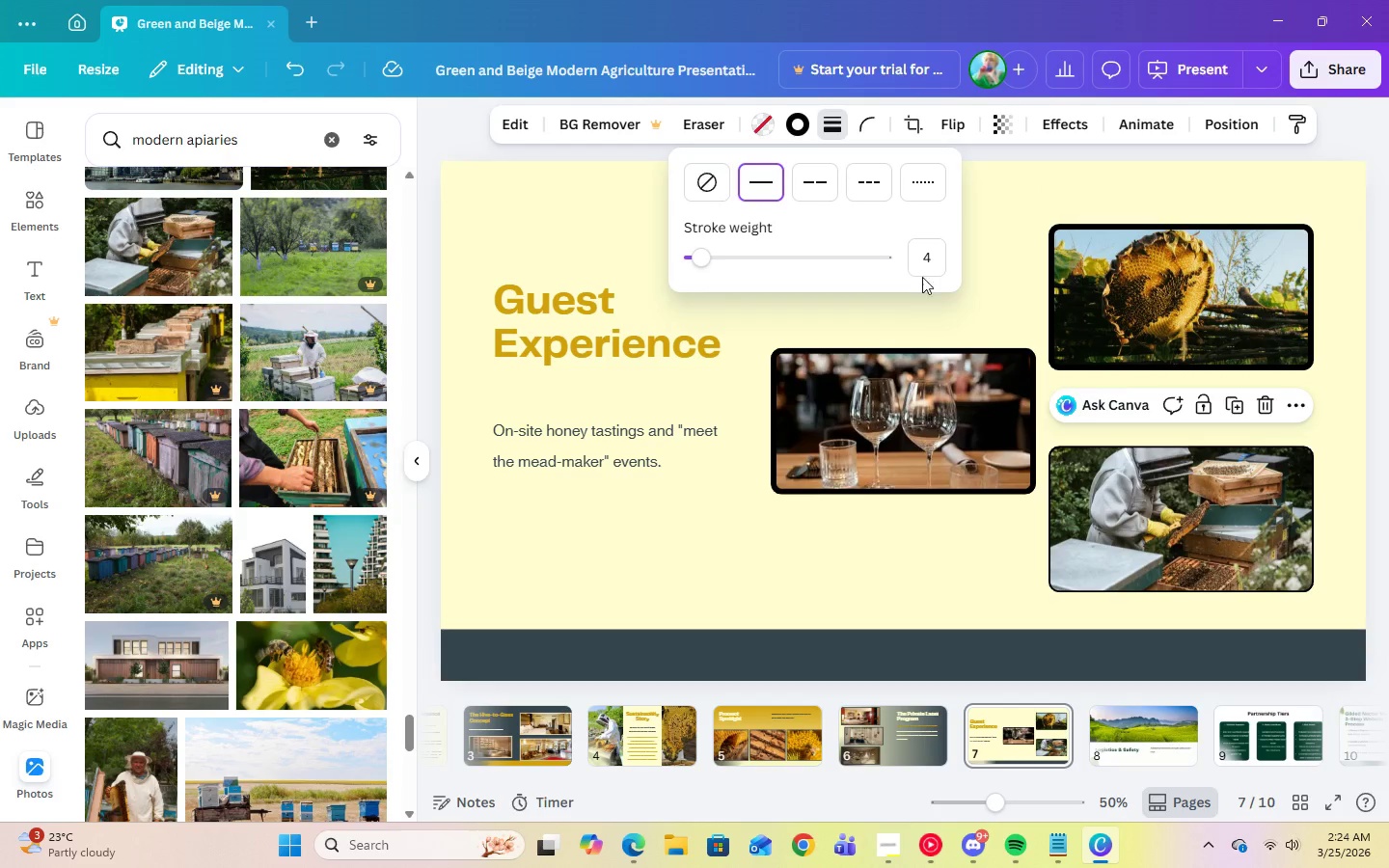 
left_click([923, 264])
 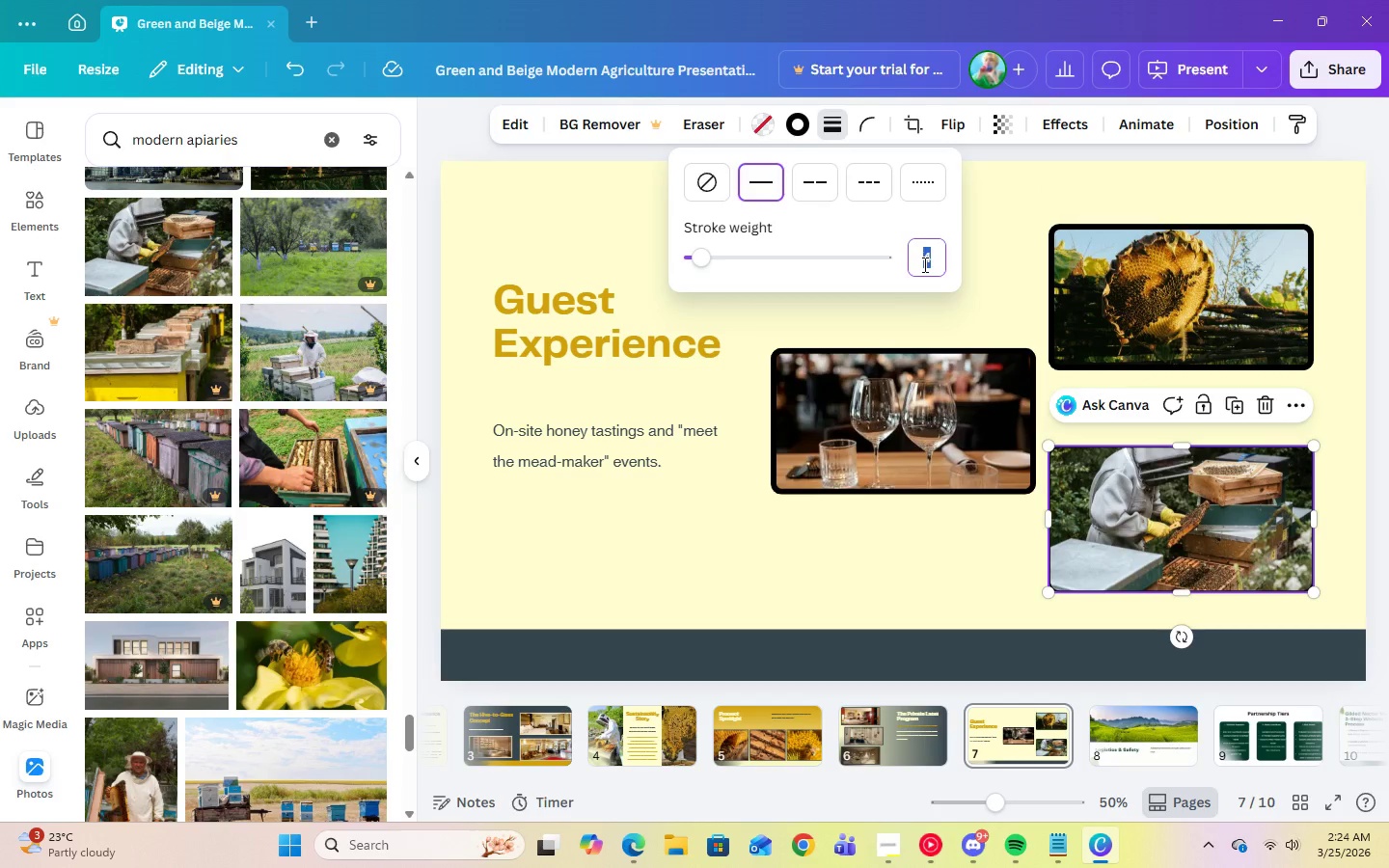 
key(Numpad1)
 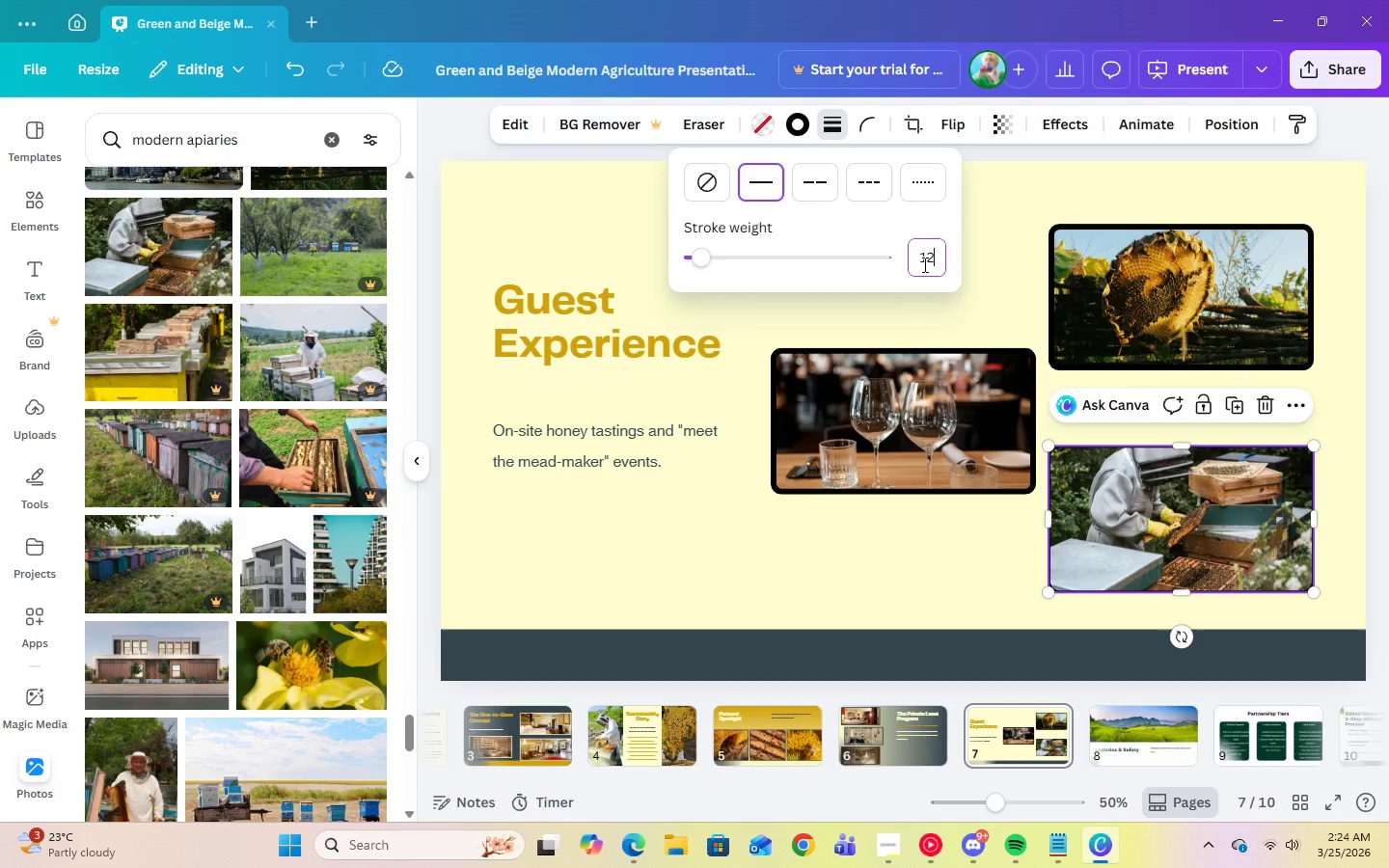 
key(Numpad2)
 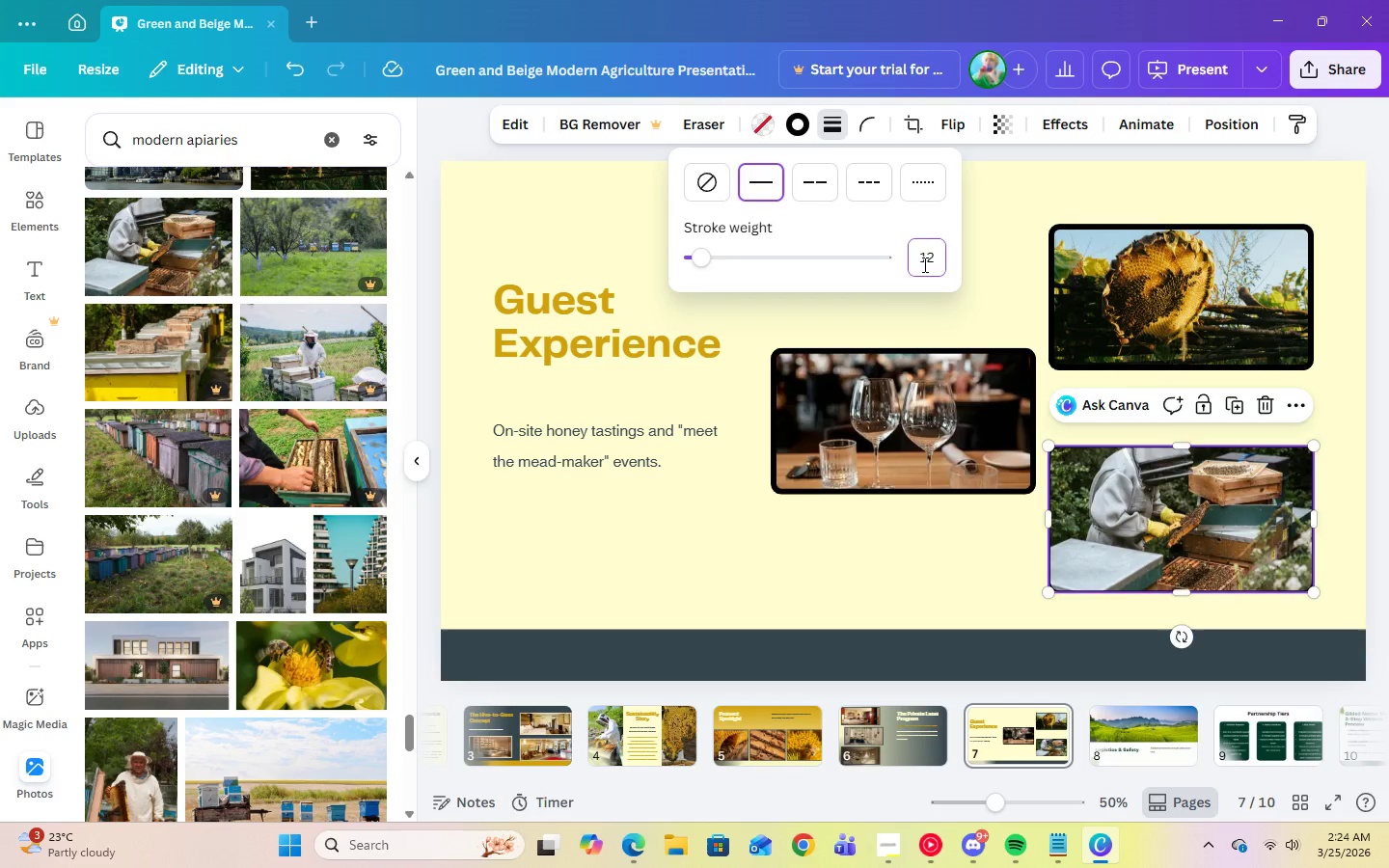 
key(Enter)
 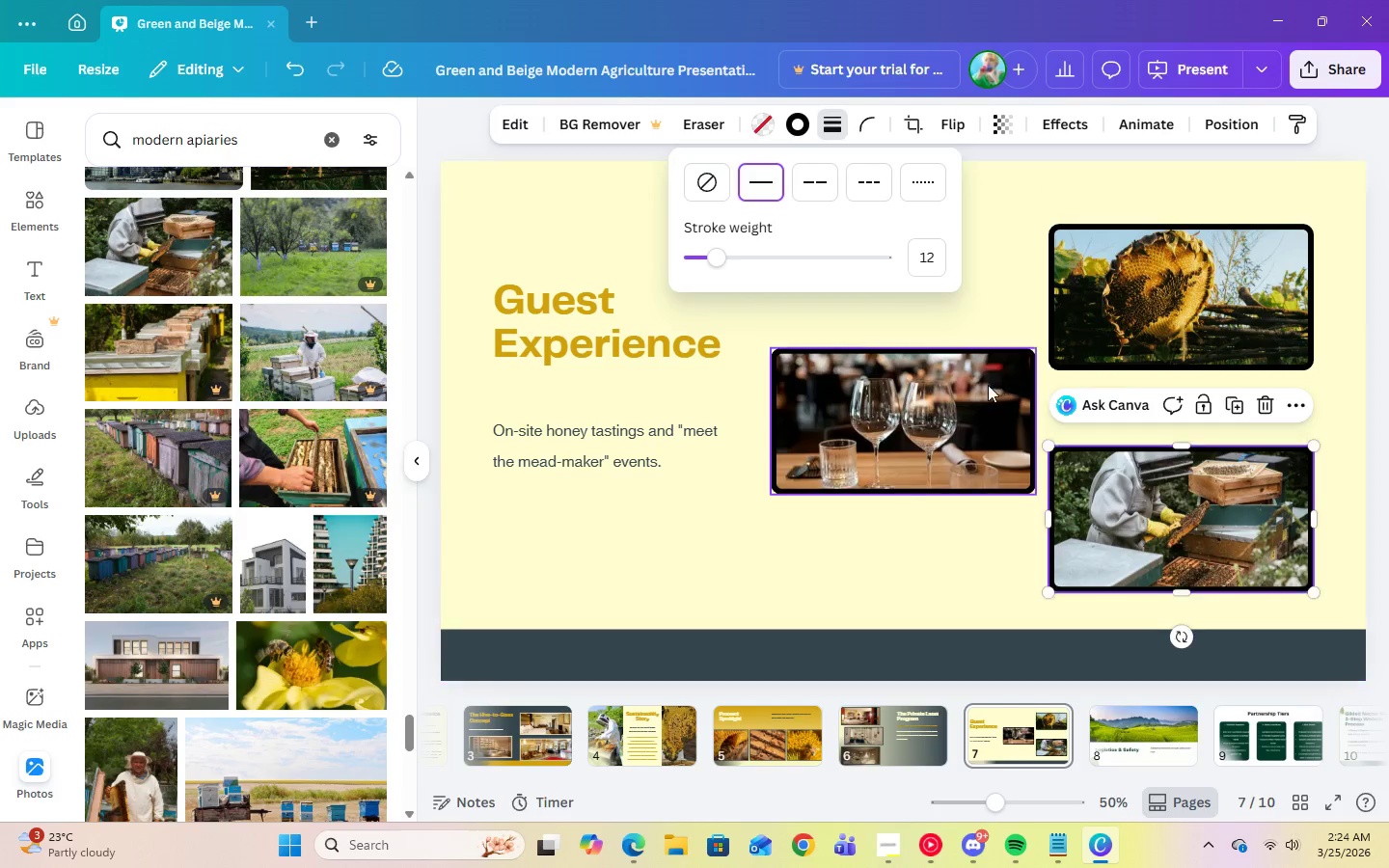 
left_click([985, 388])
 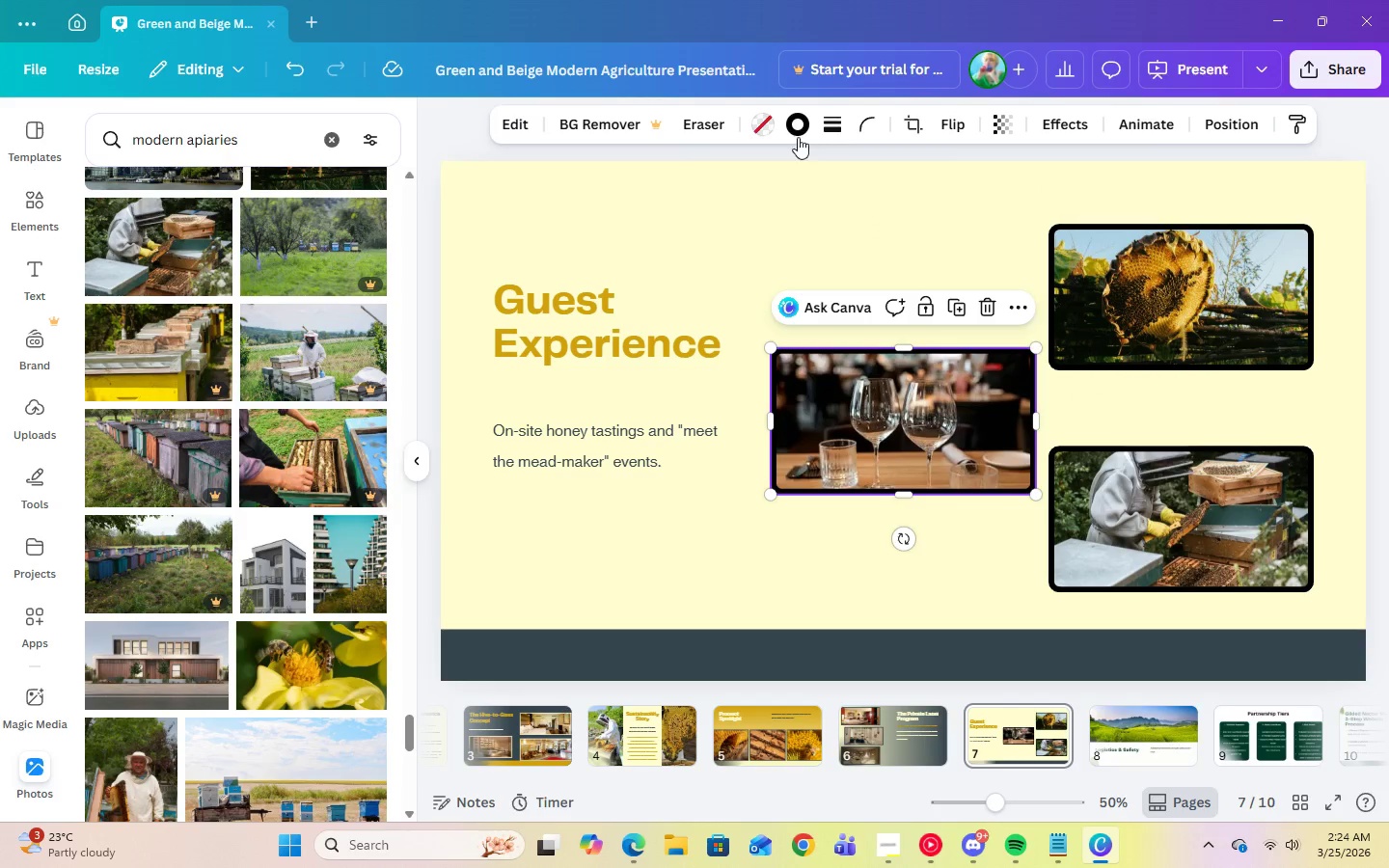 
left_click([797, 133])
 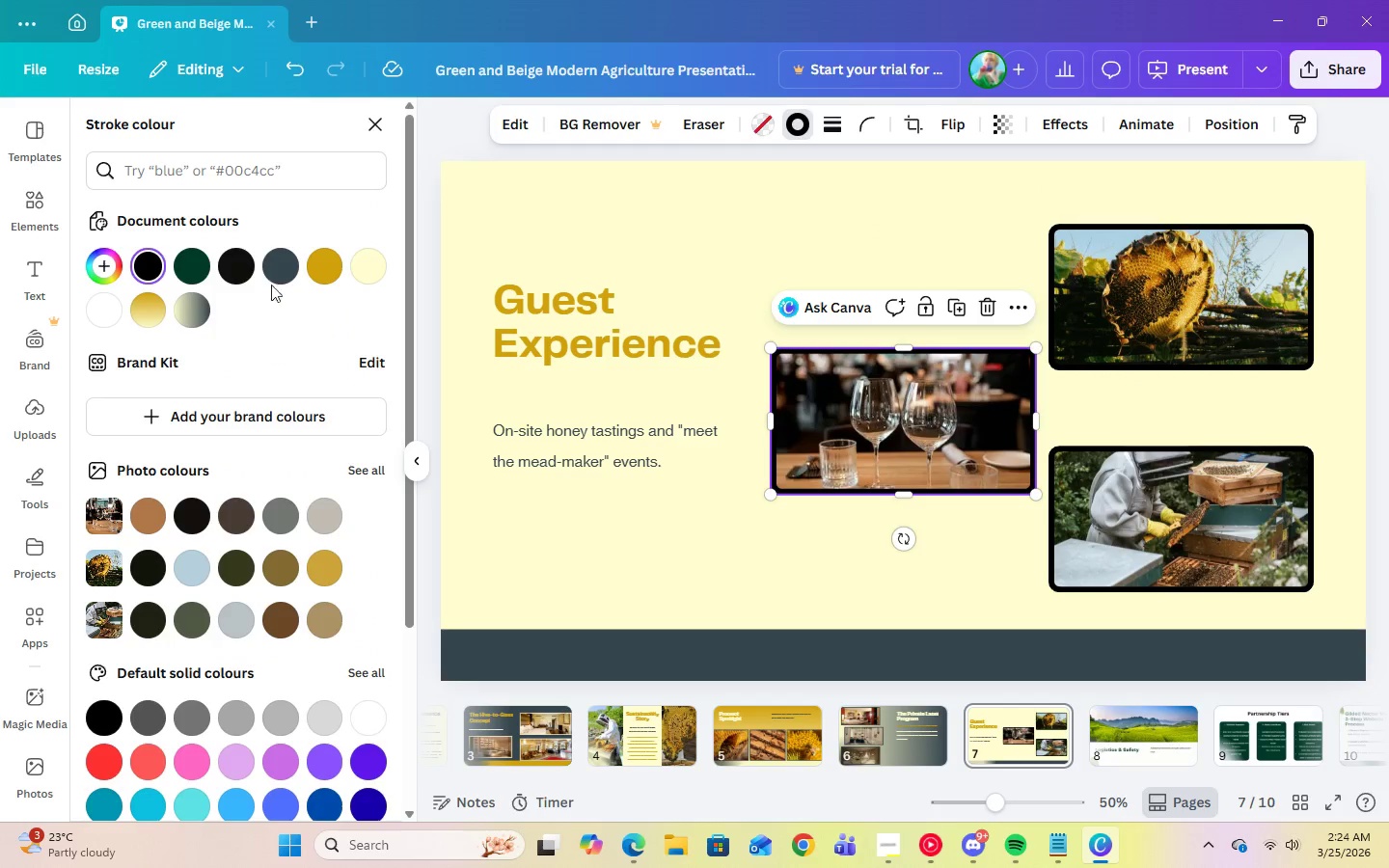 
left_click([283, 269])
 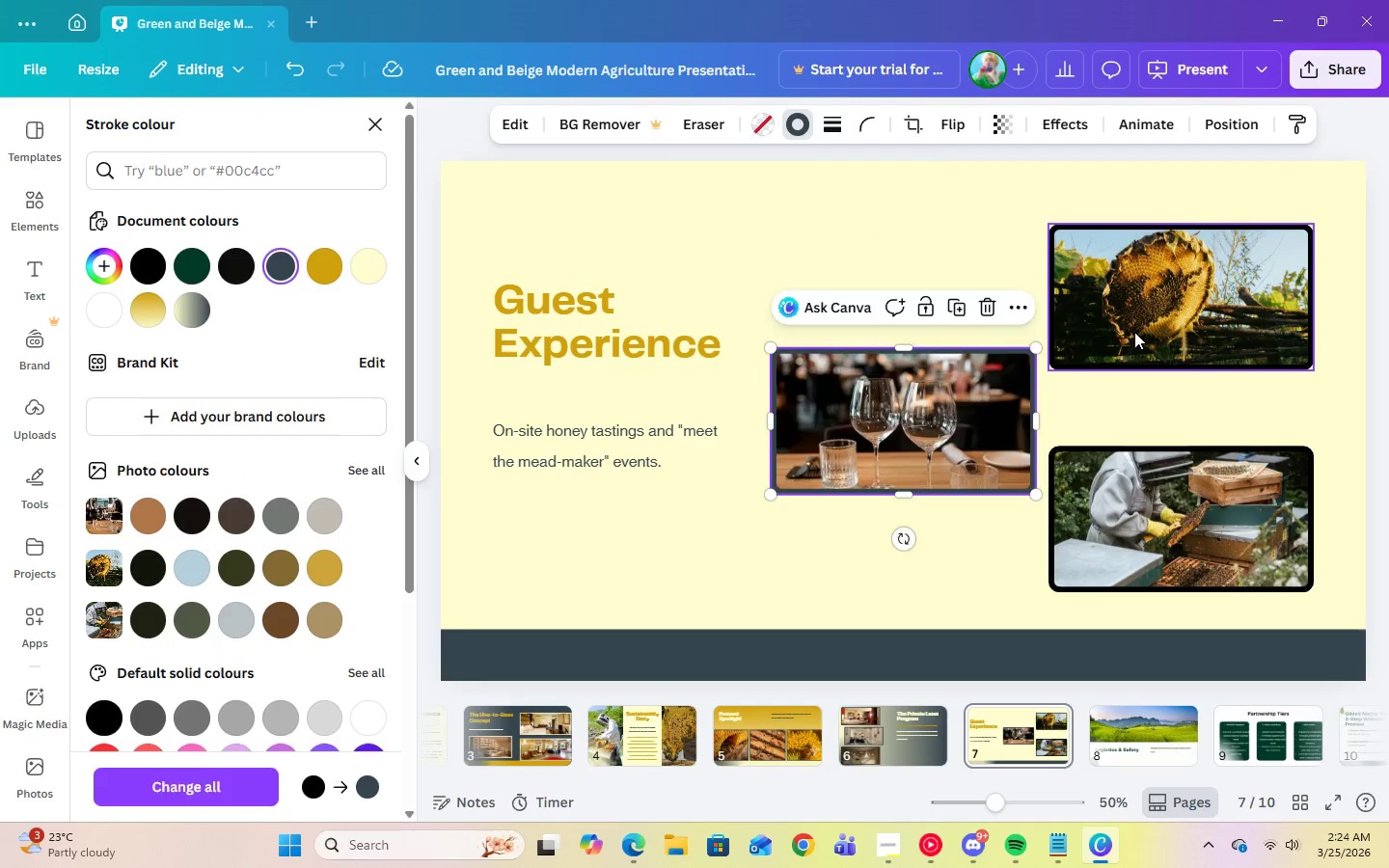 
left_click([1138, 332])
 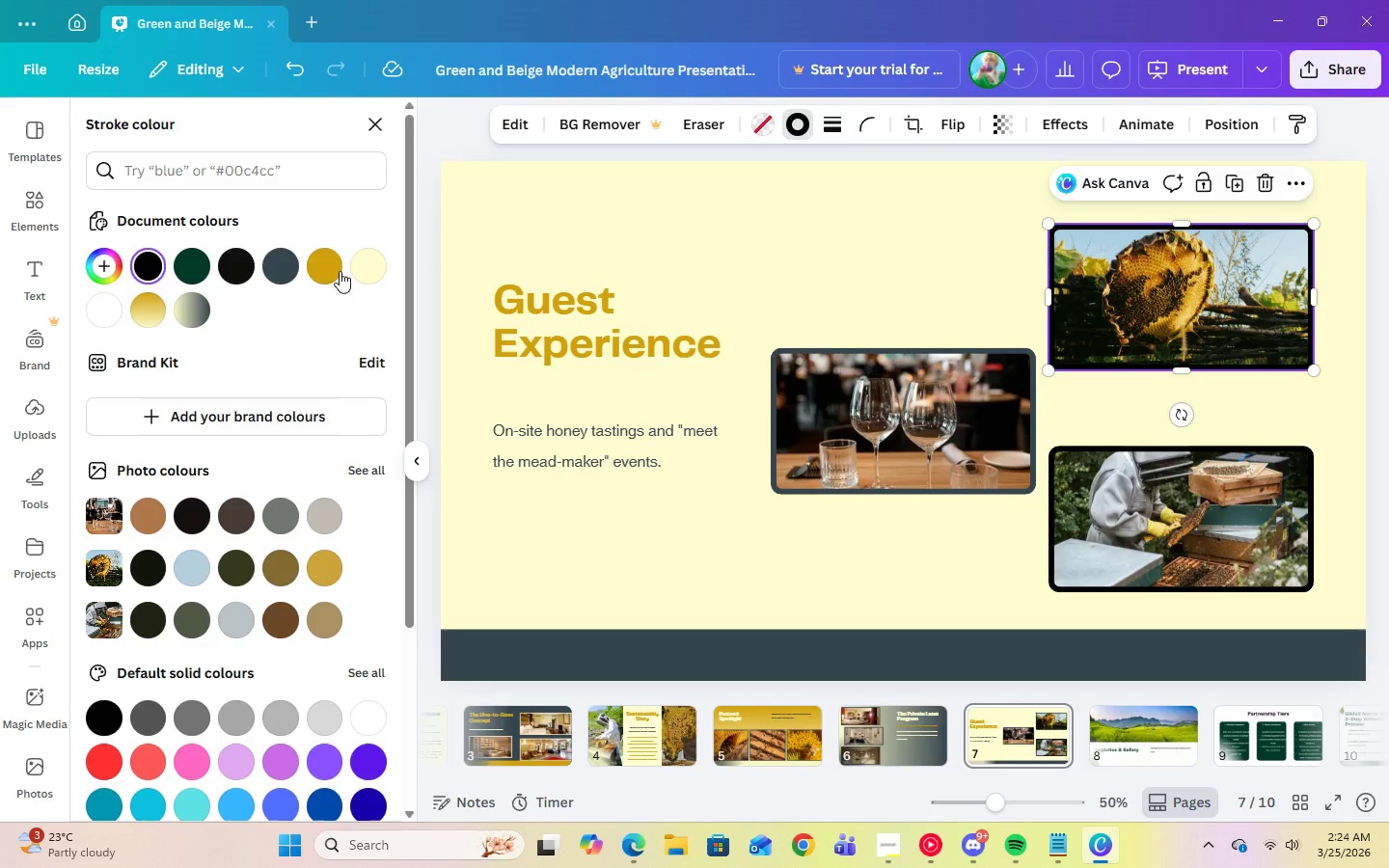 
left_click([338, 271])
 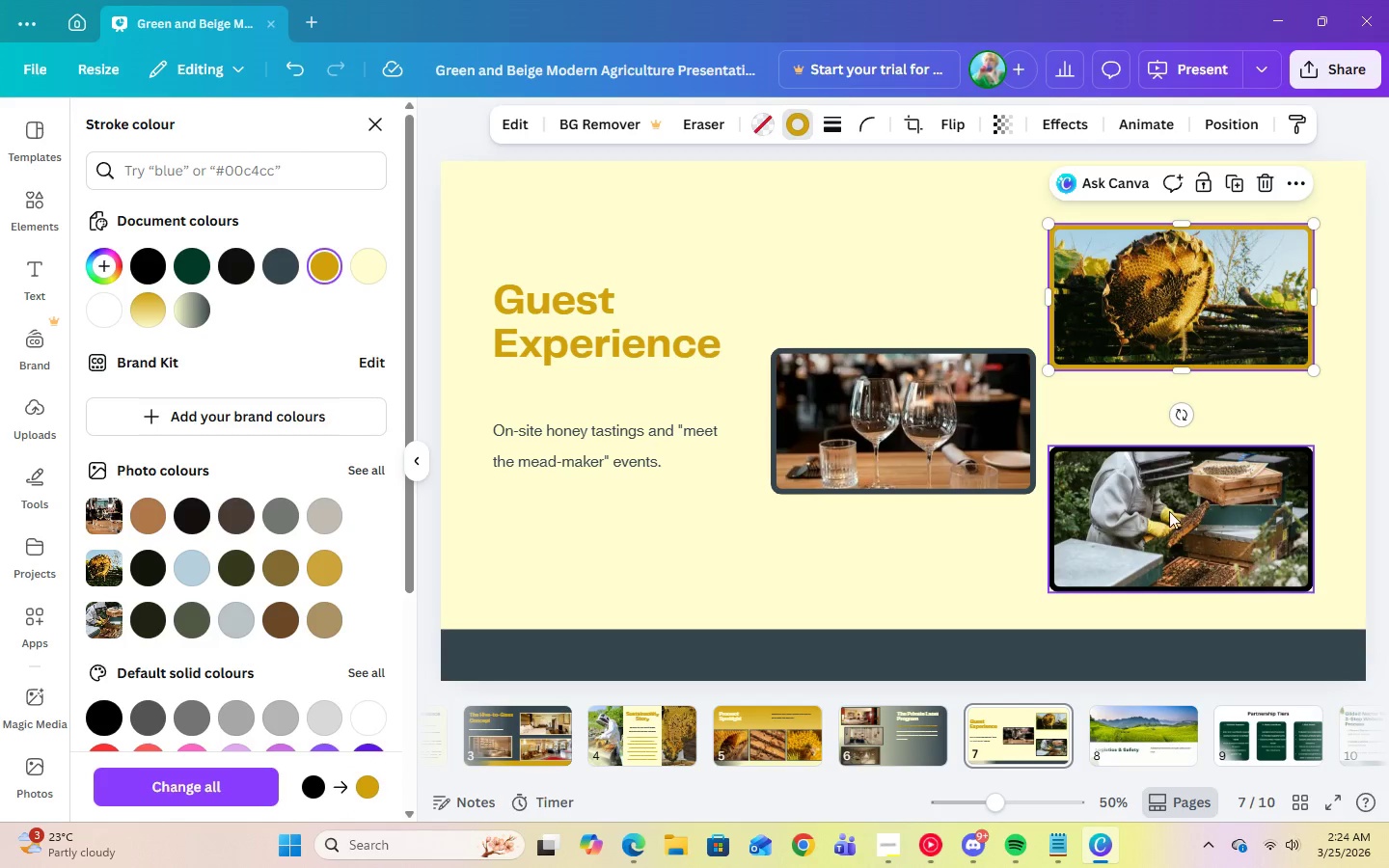 
left_click([1169, 511])
 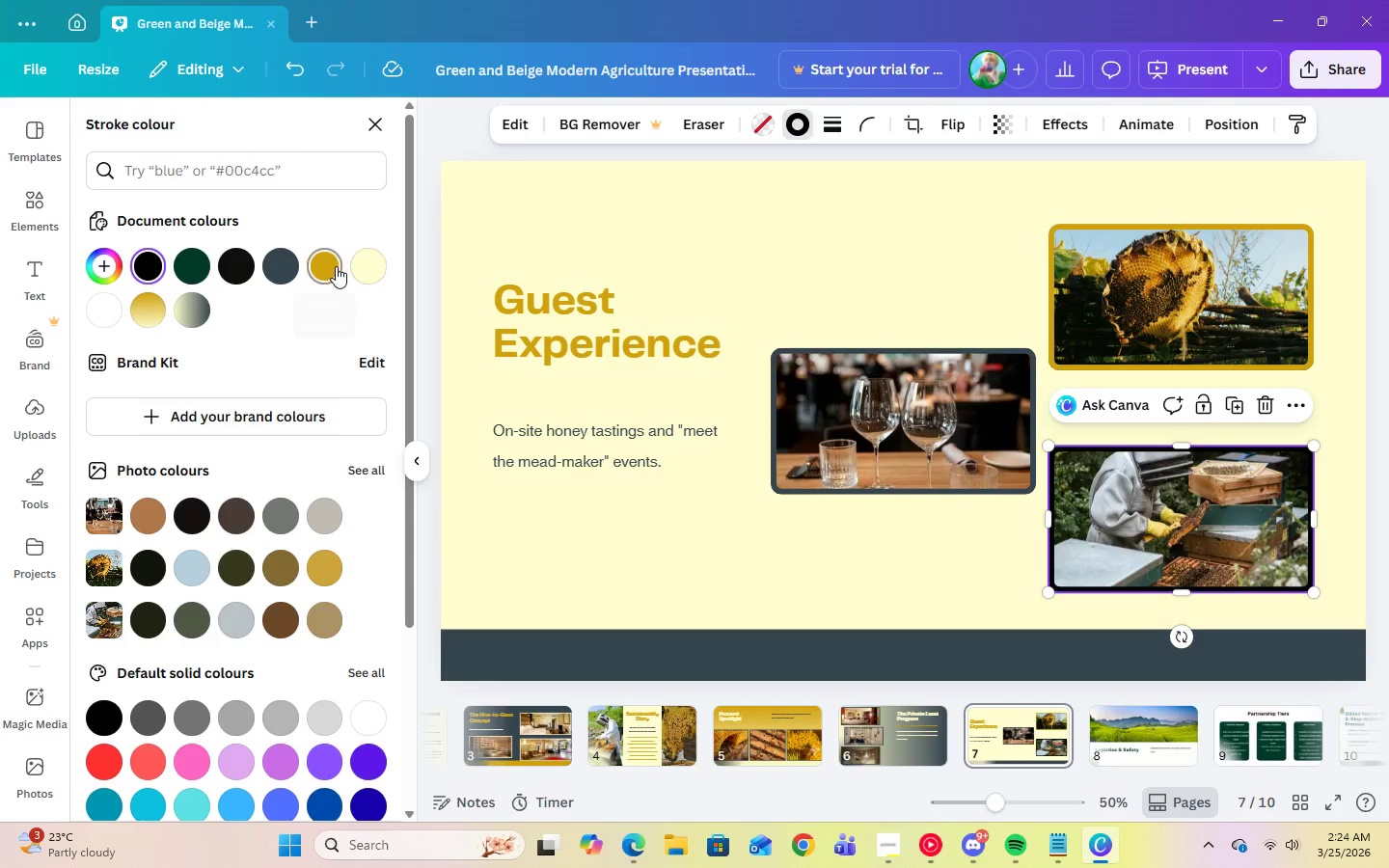 
left_click([336, 266])
 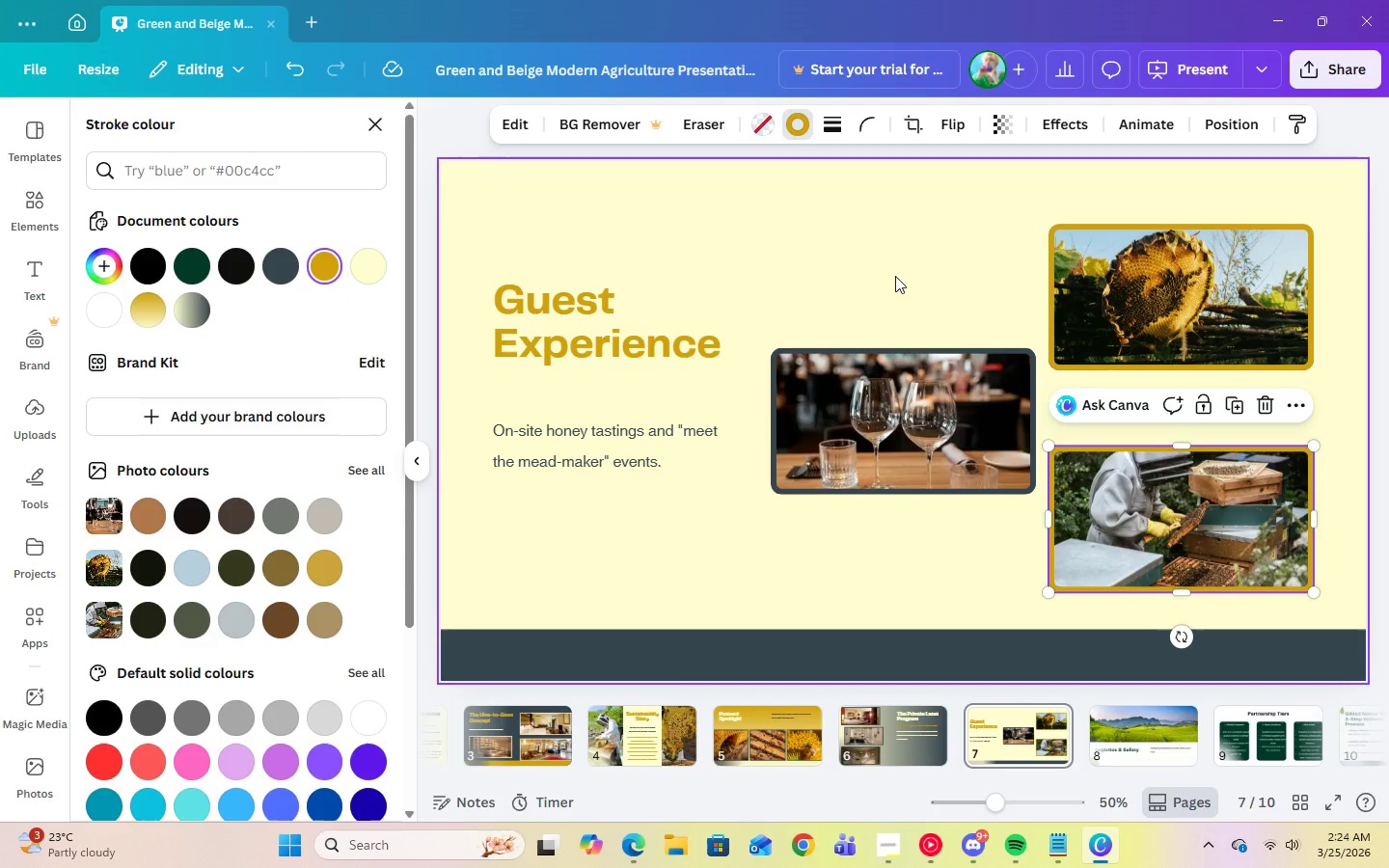 
left_click([896, 275])
 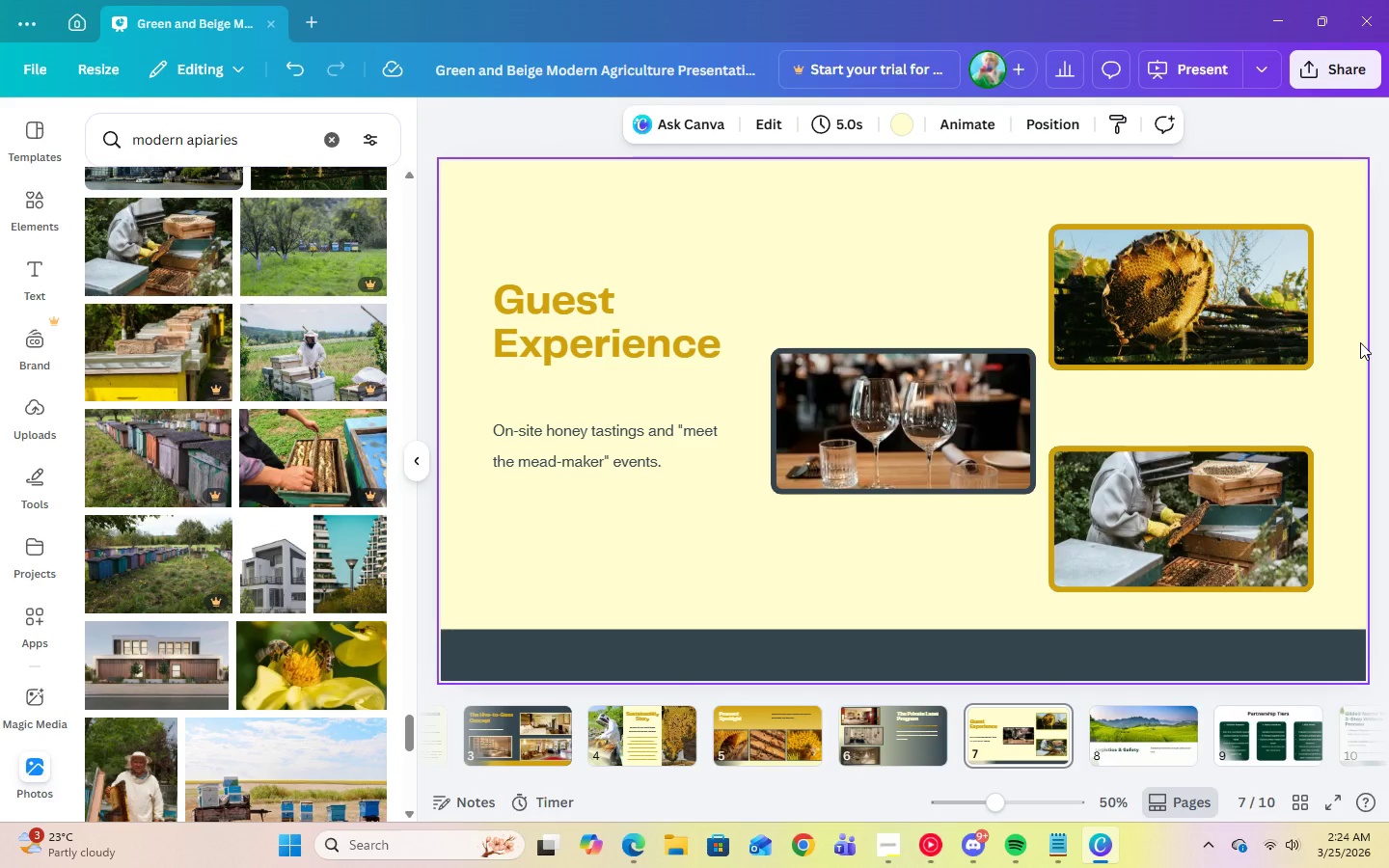 
wait(5.44)
 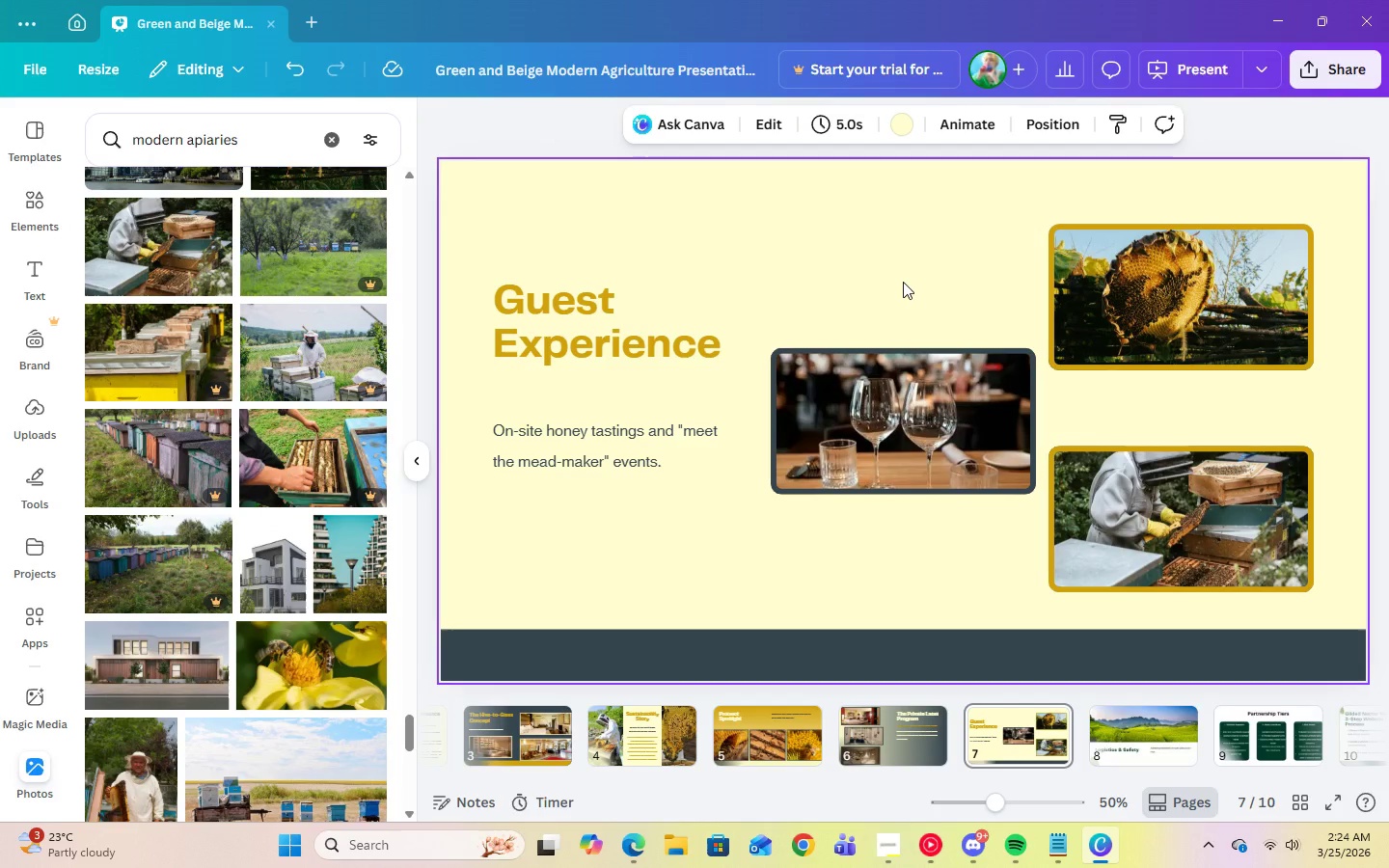 
left_click([1143, 720])
 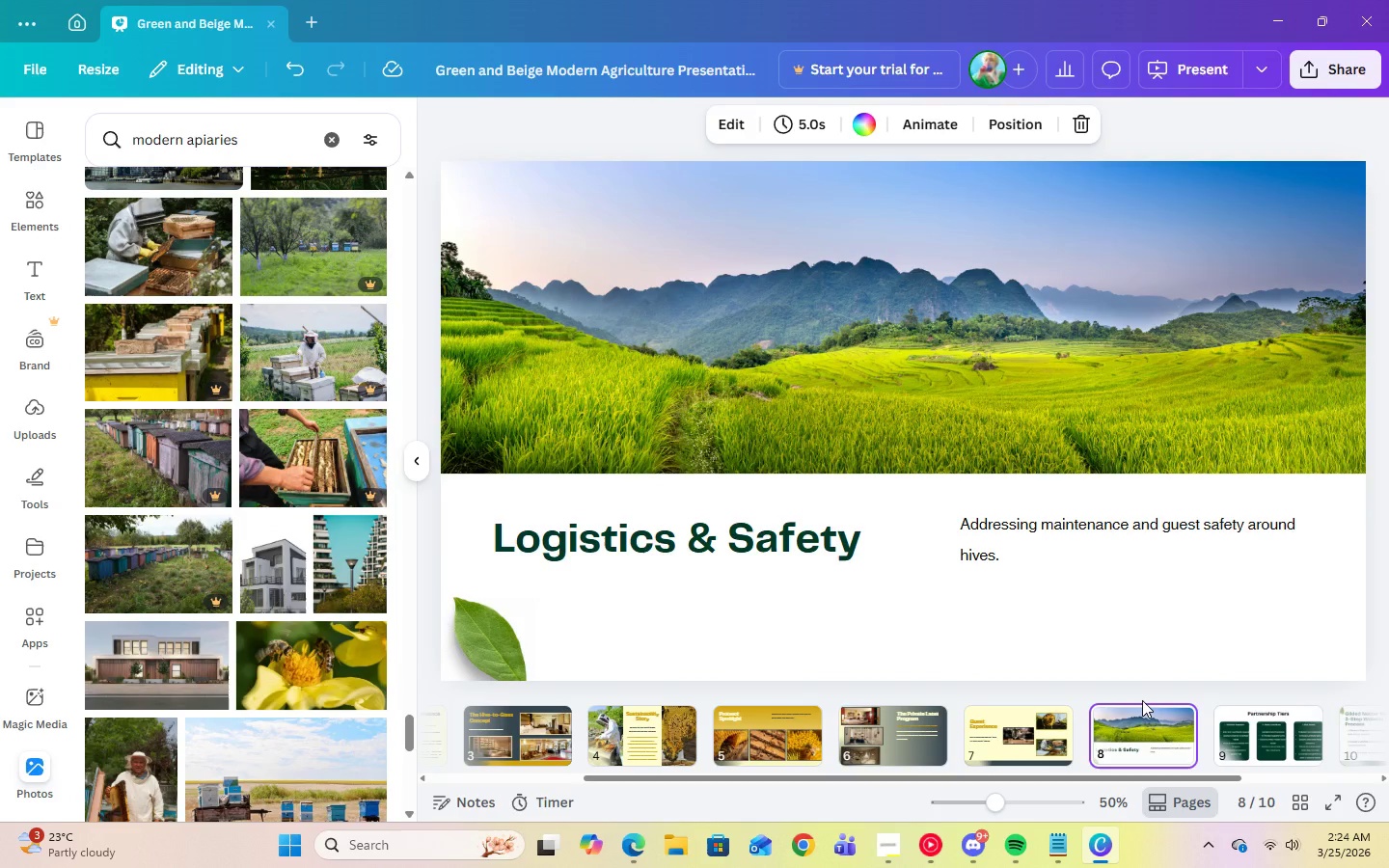 
wait(5.99)
 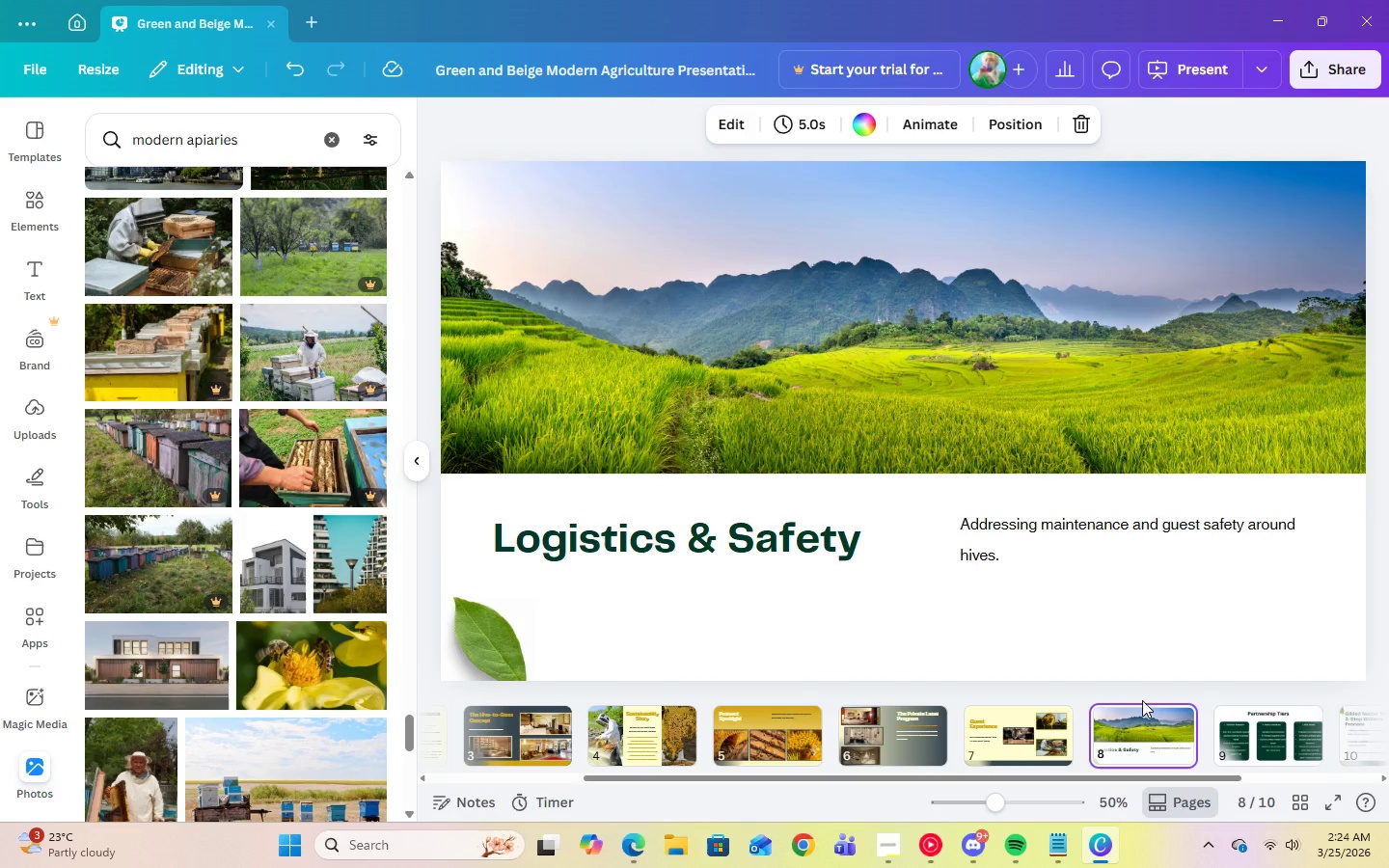 
scroll: coordinate [241, 702], scroll_direction: down, amount: 13.0
 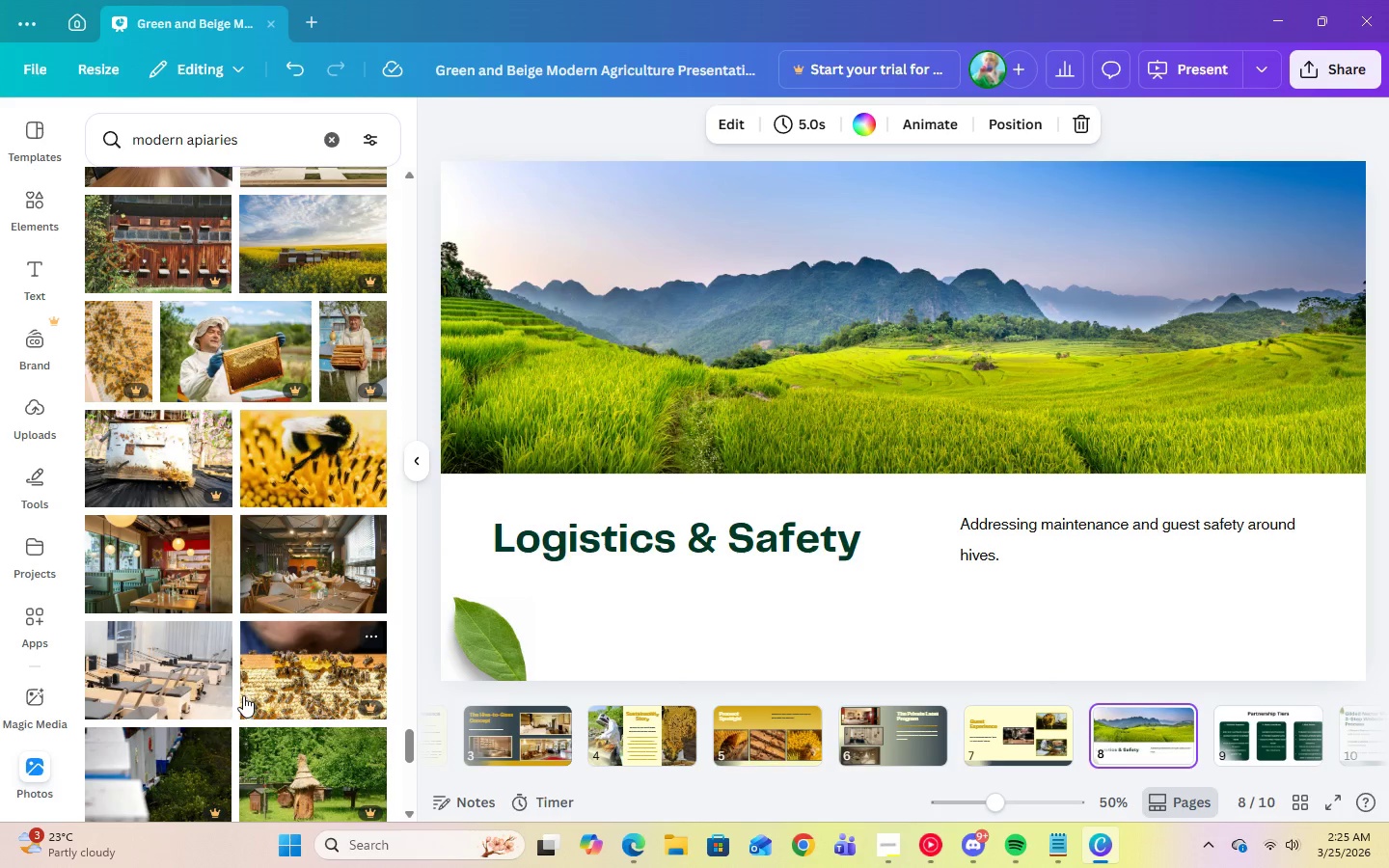 
wait(6.49)
 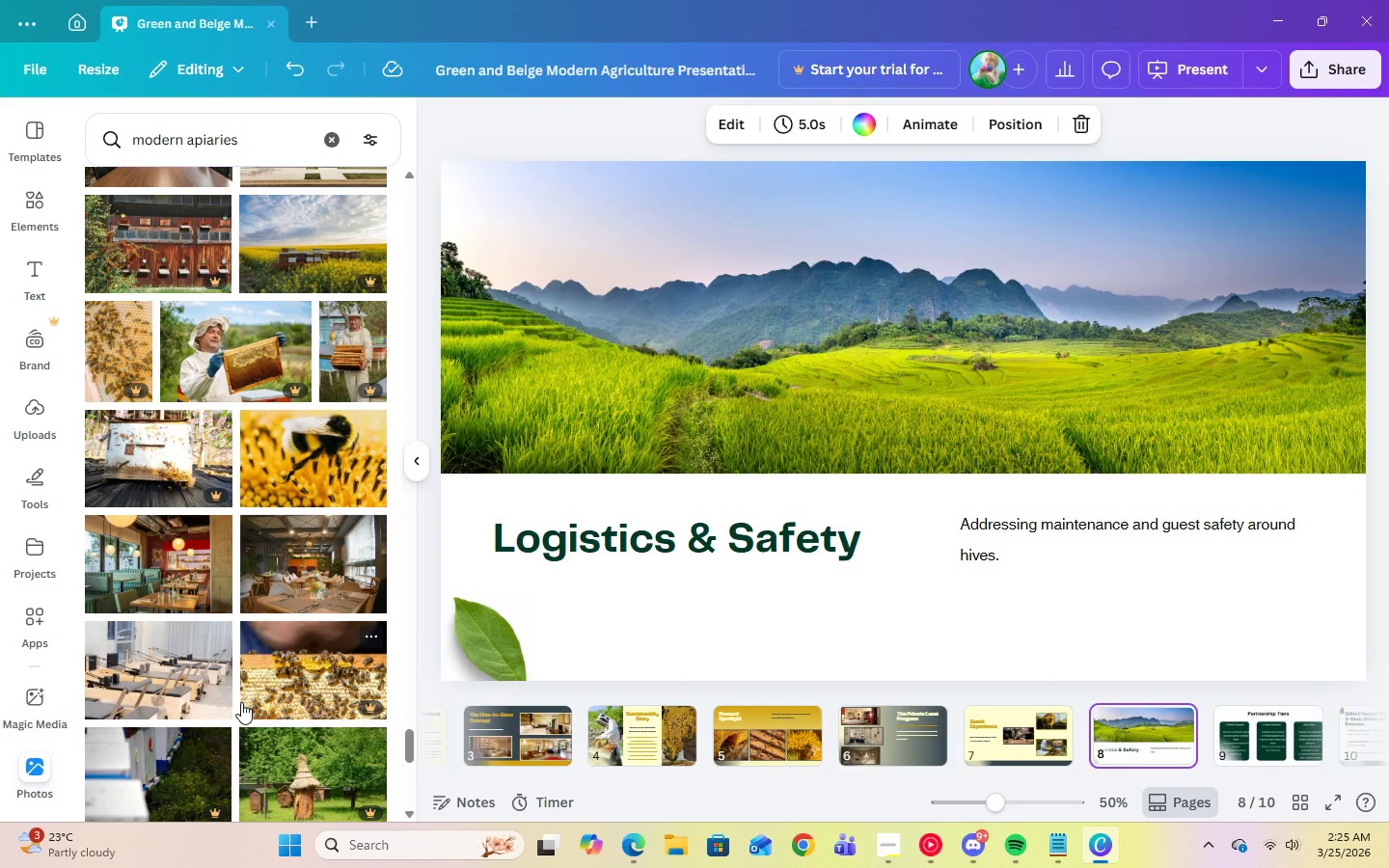 
left_click([690, 359])
 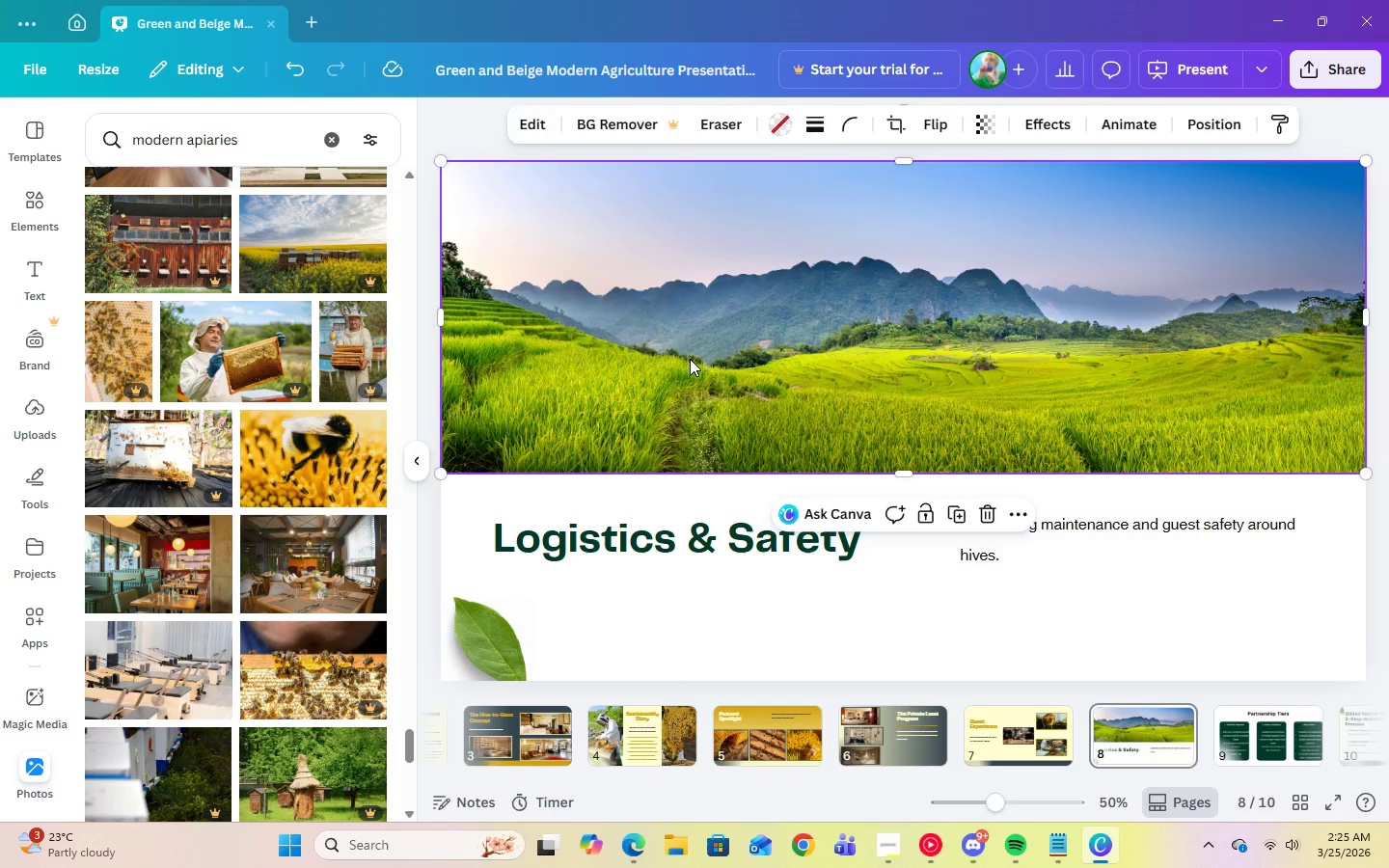 
key(Delete)
 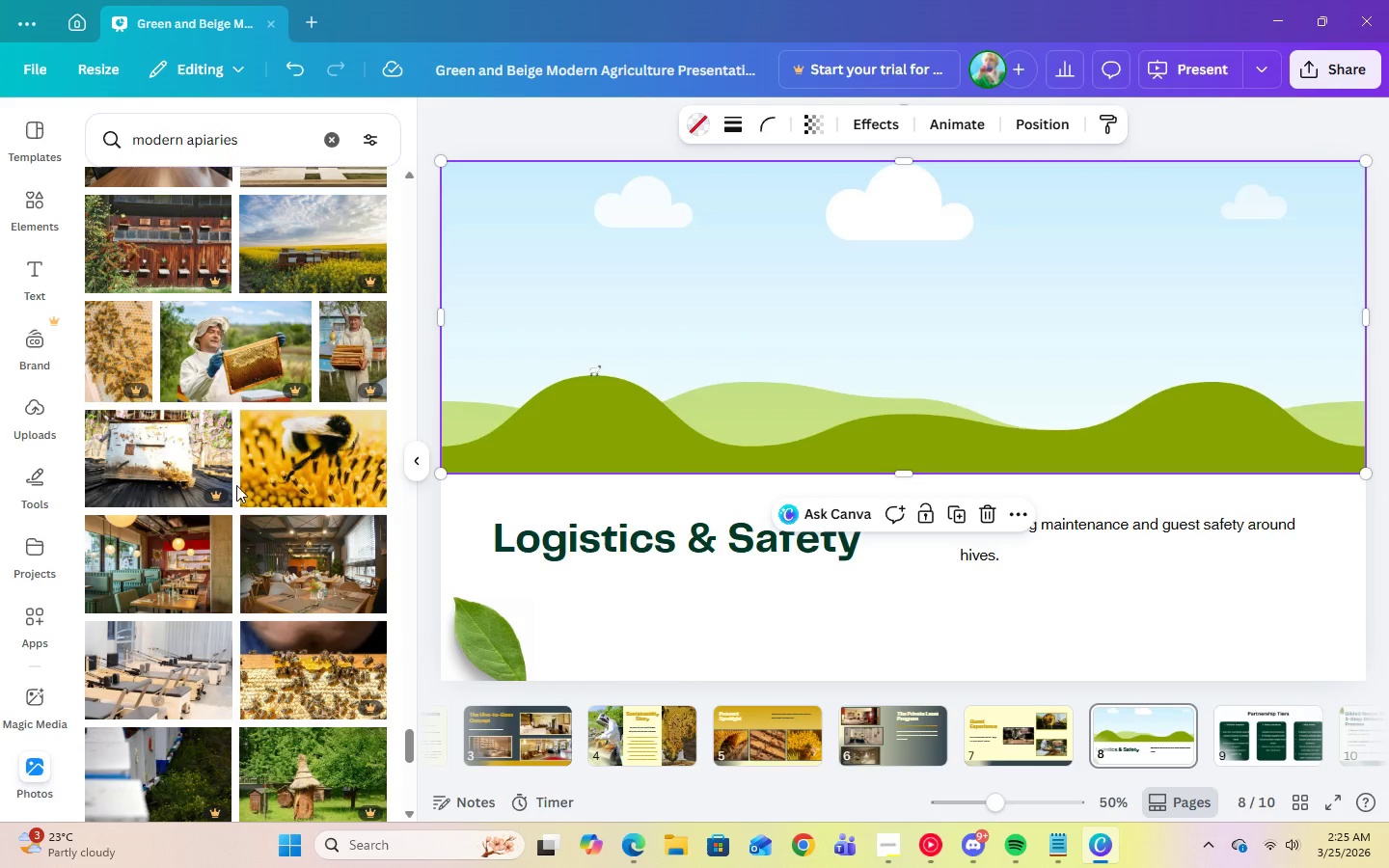 
double_click([267, 478])
 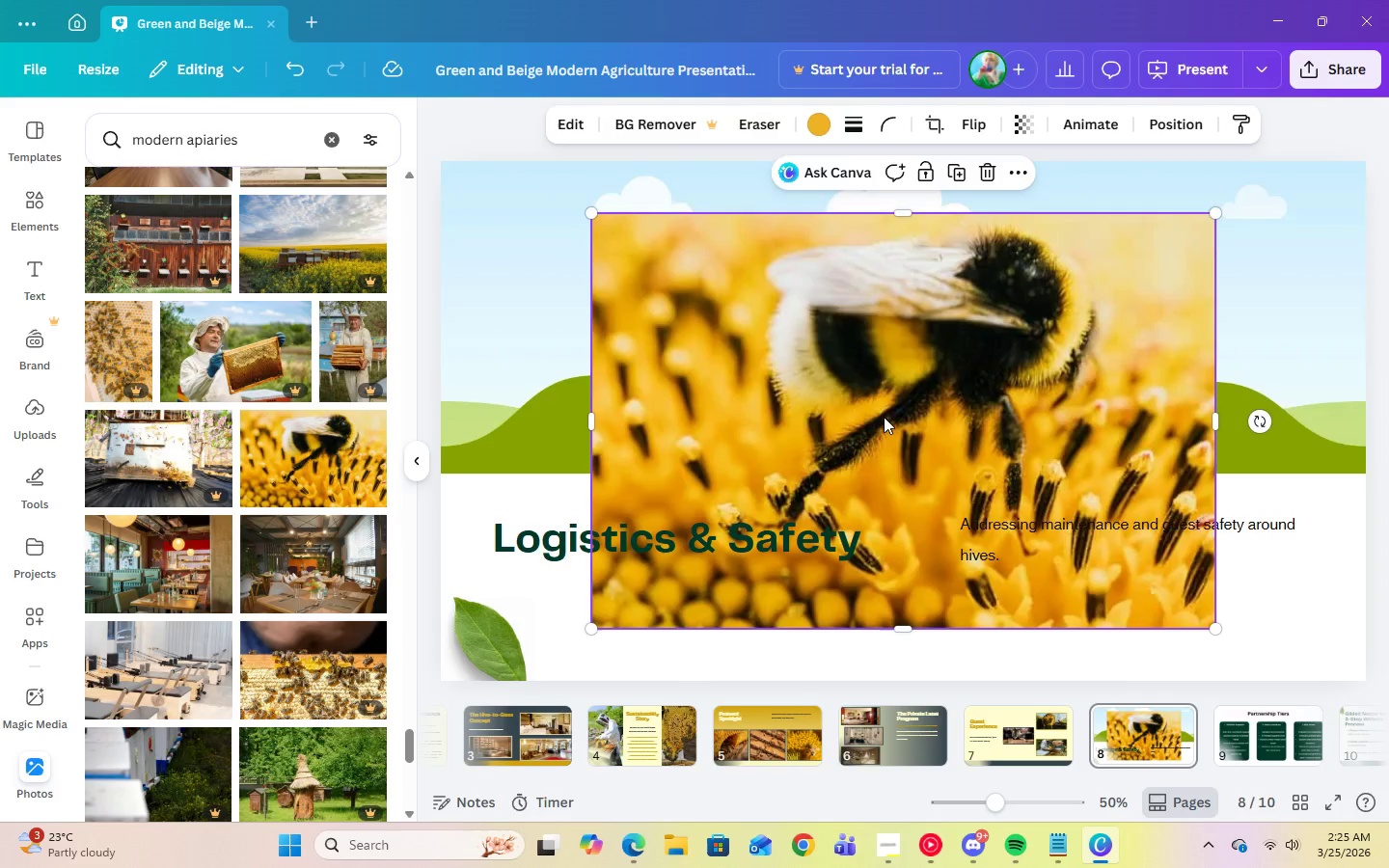 
left_click_drag(start_coordinate=[885, 417], to_coordinate=[886, 373])
 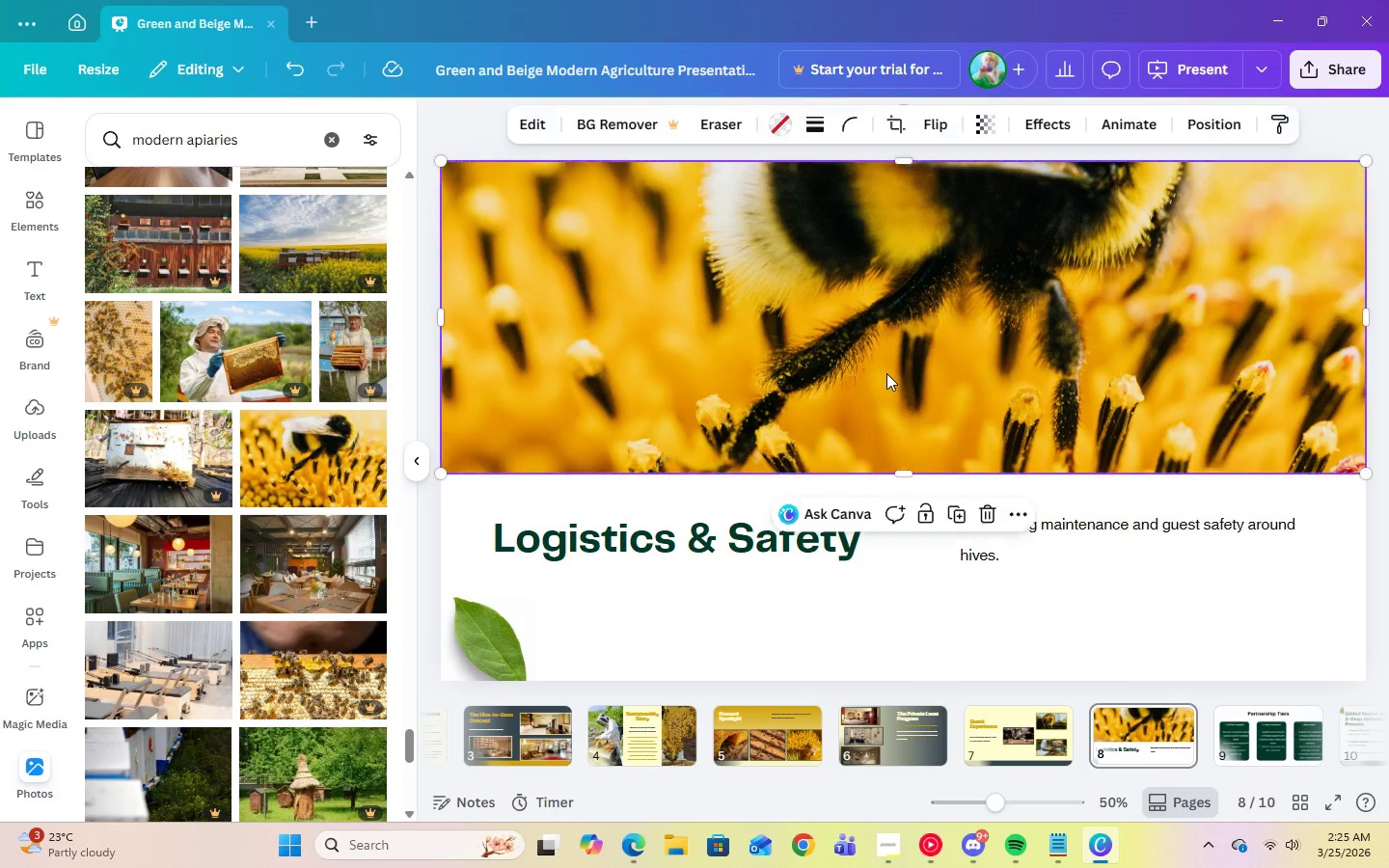 
double_click([886, 373])
 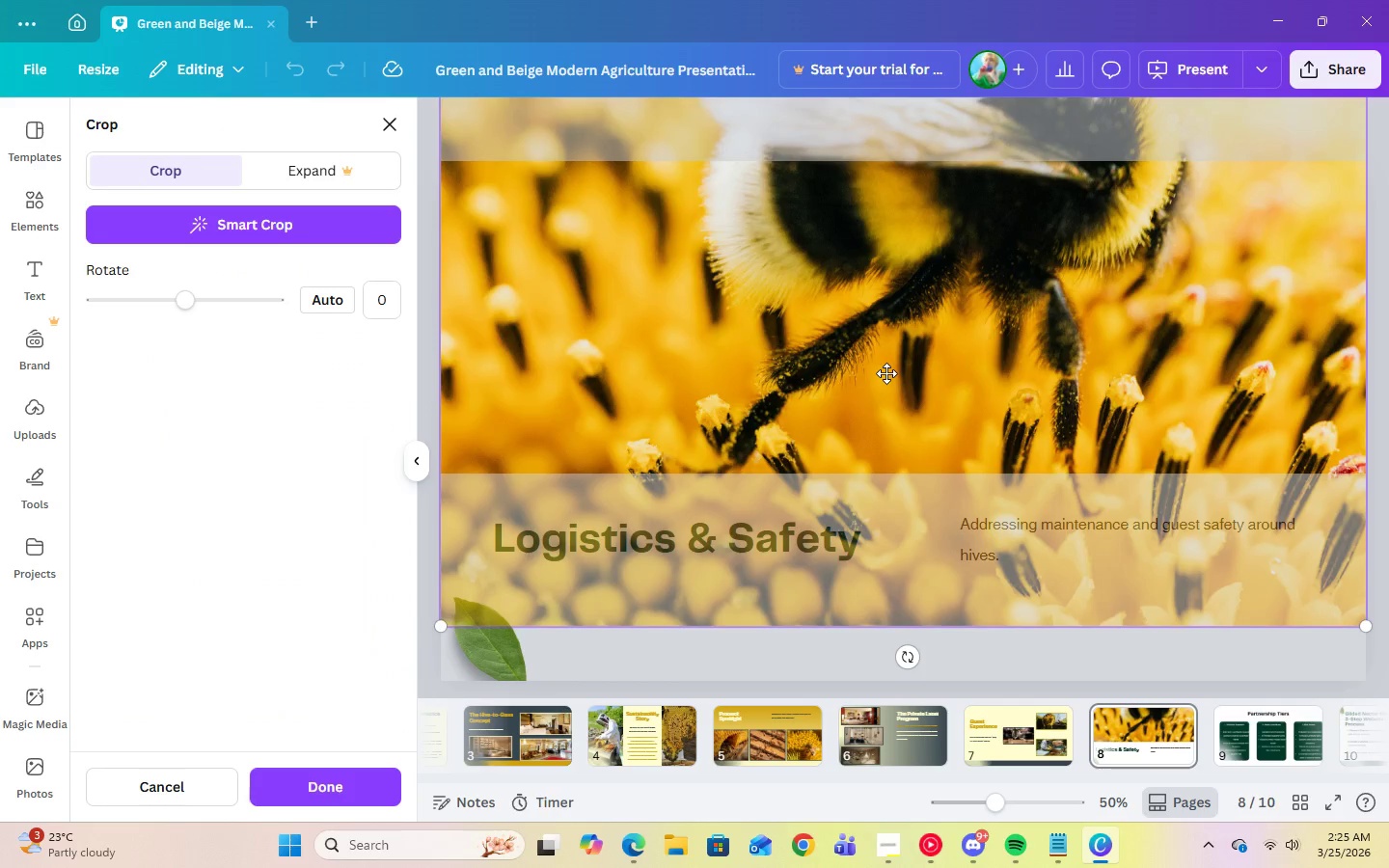 
left_click_drag(start_coordinate=[886, 373], to_coordinate=[886, 414])
 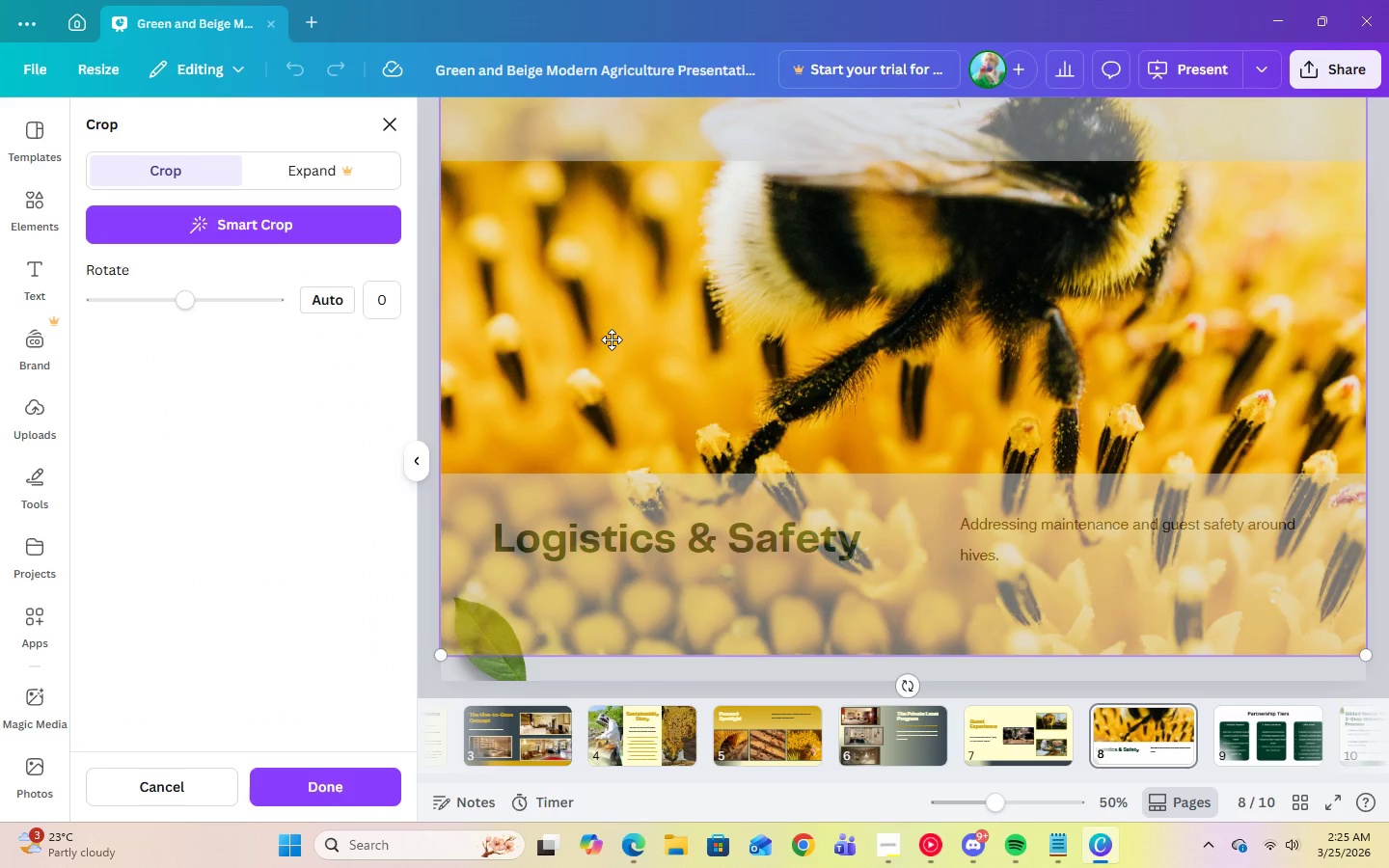 
left_click([612, 339])
 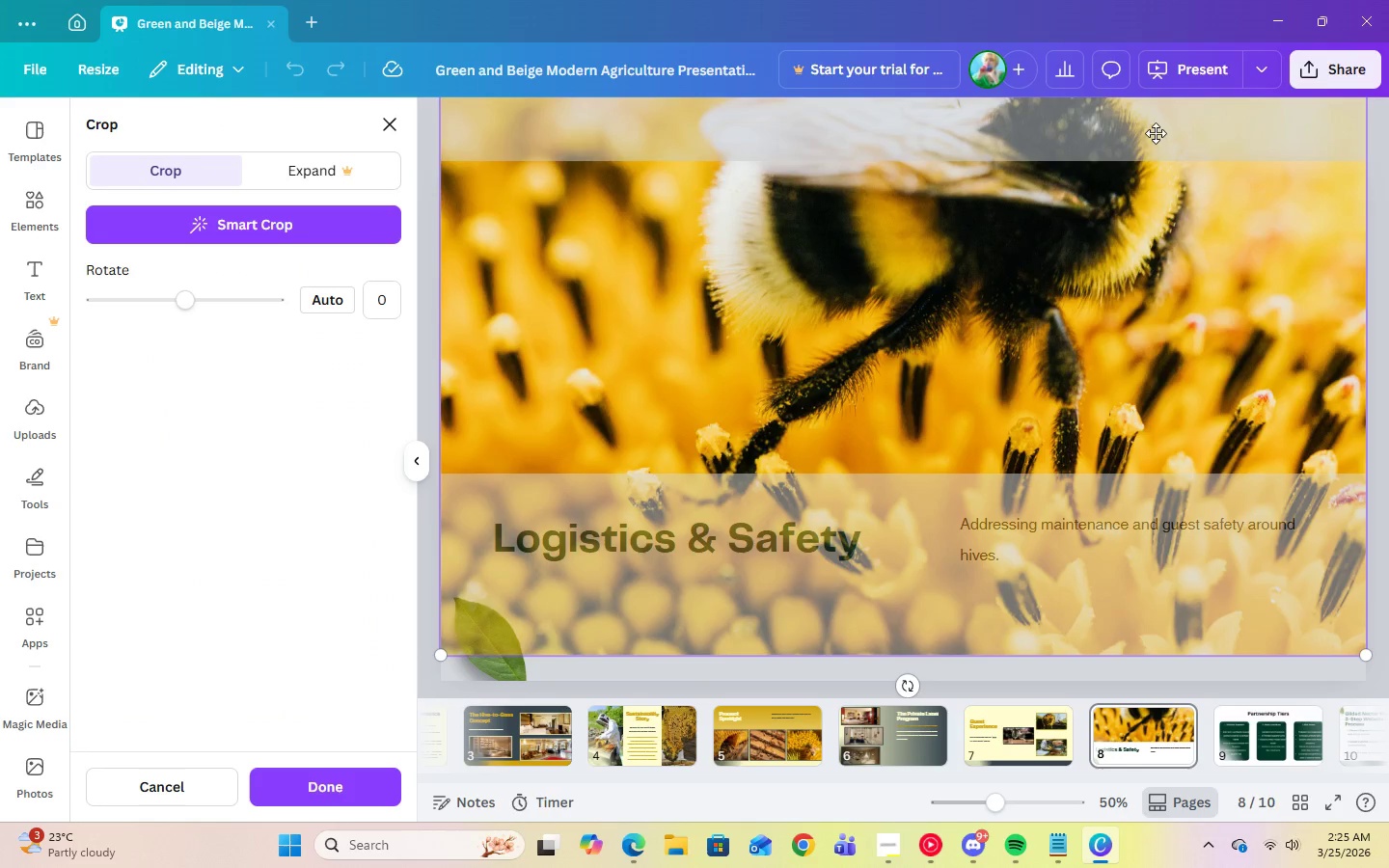 
left_click([803, 18])
 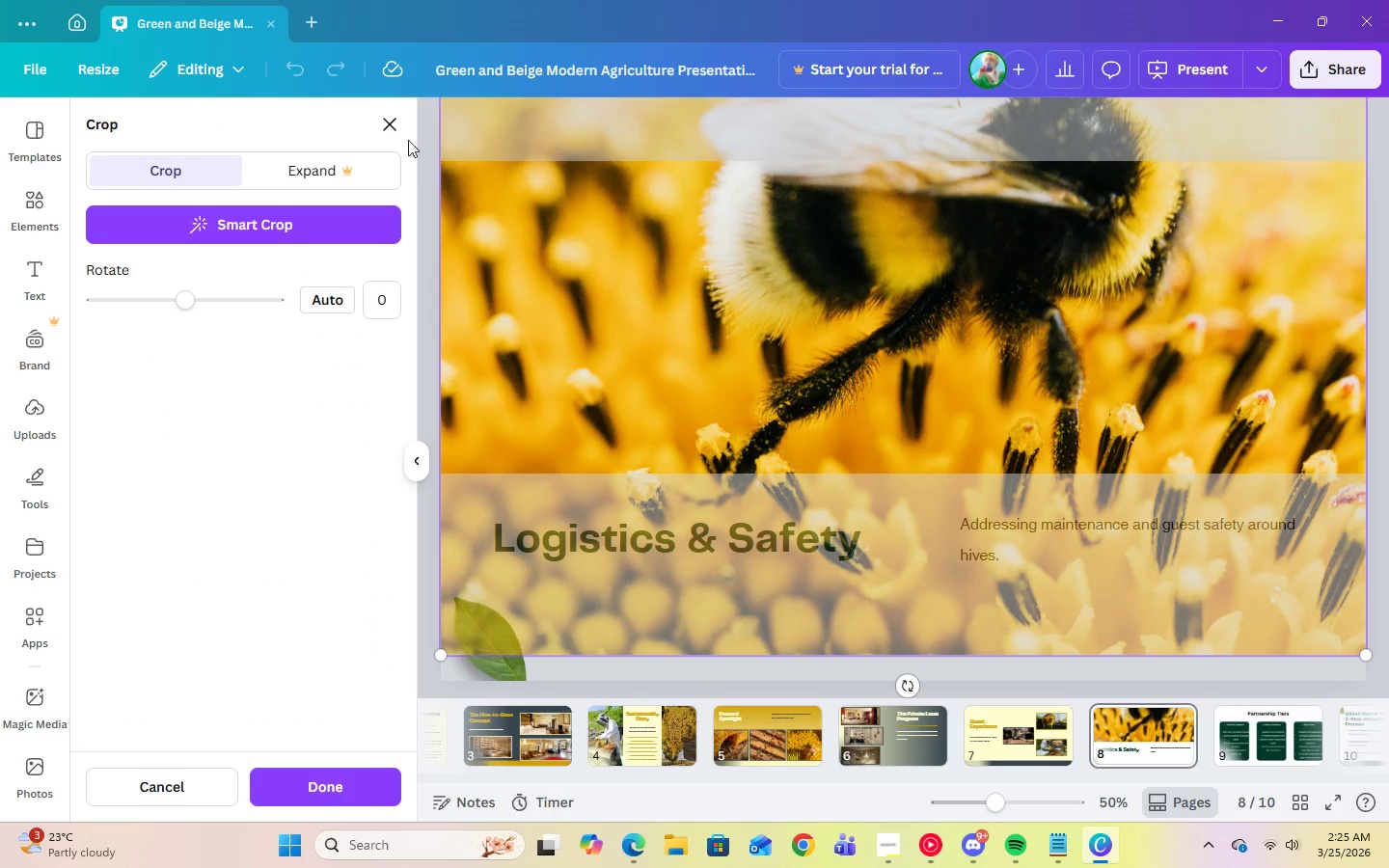 
left_click([386, 123])
 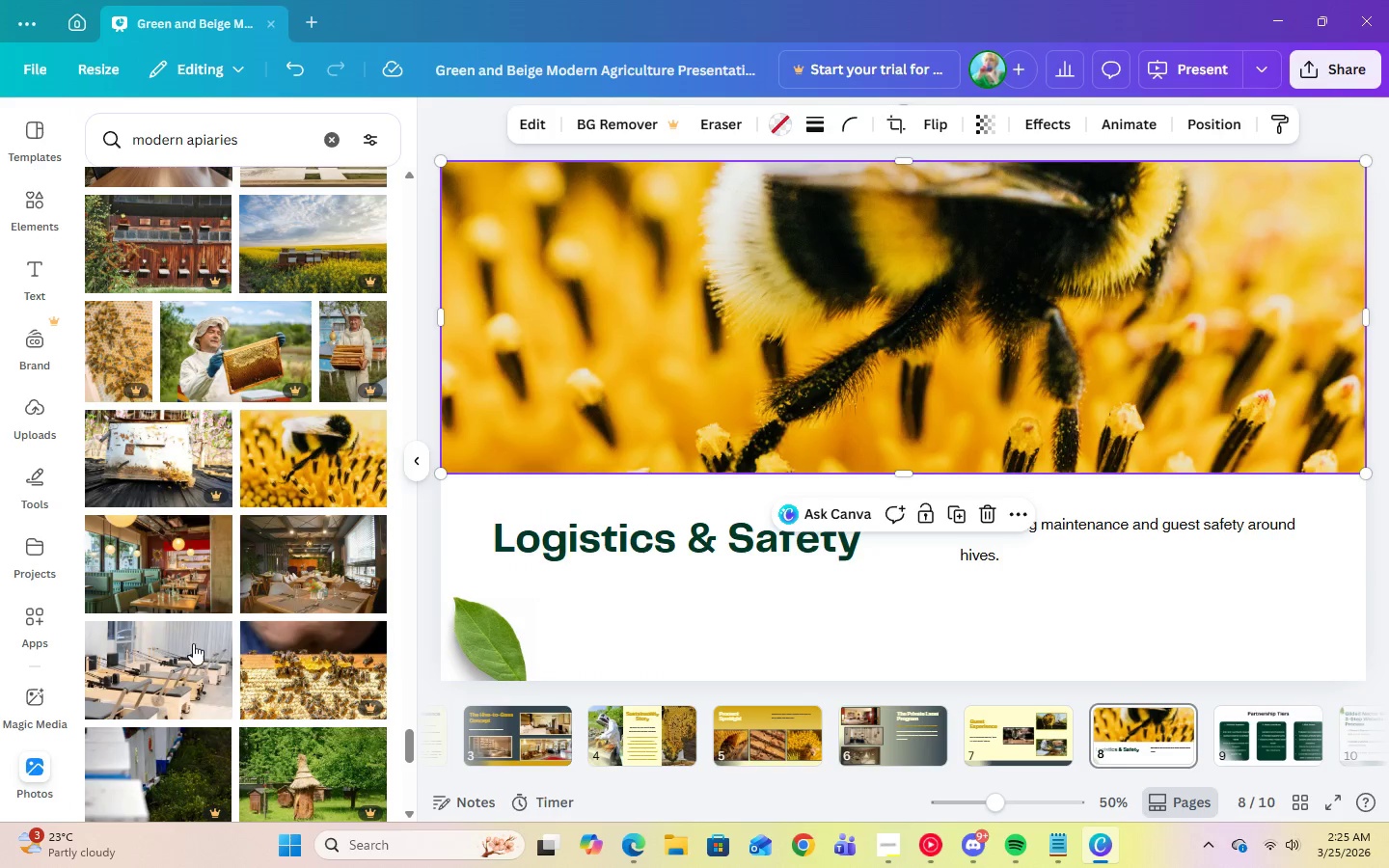 
scroll: coordinate [196, 643], scroll_direction: down, amount: 6.0
 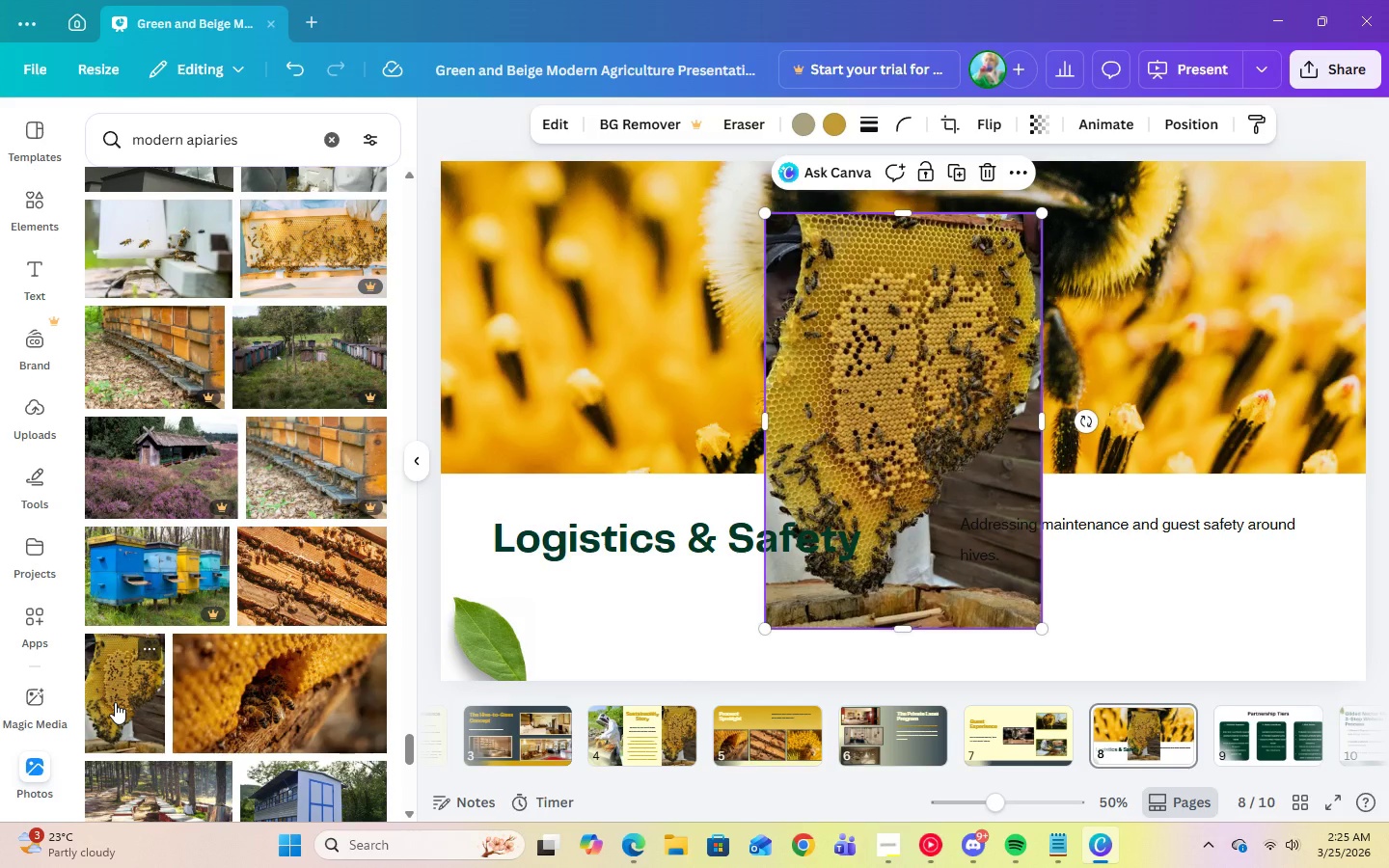 
wait(6.09)
 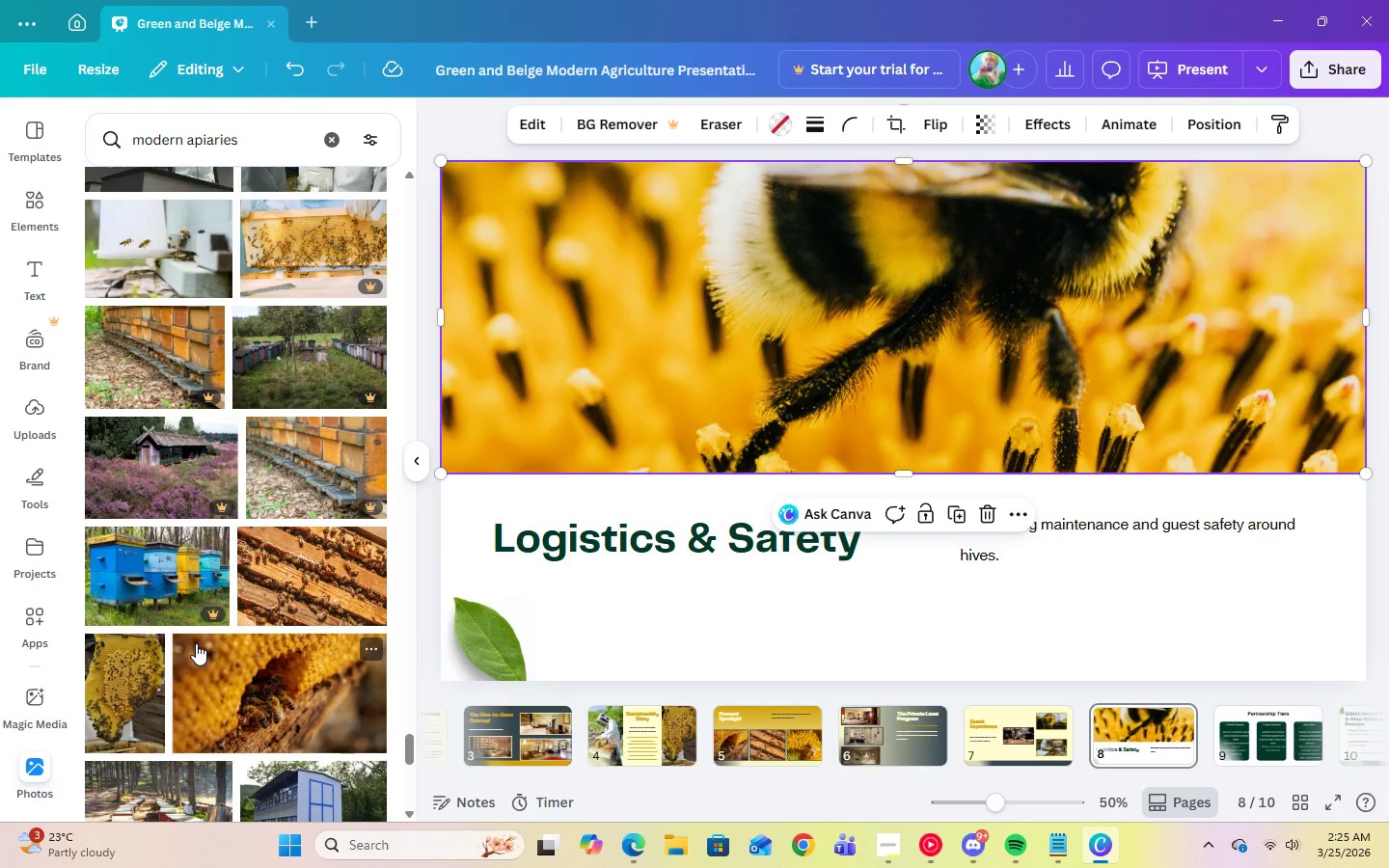 
key(Delete)
 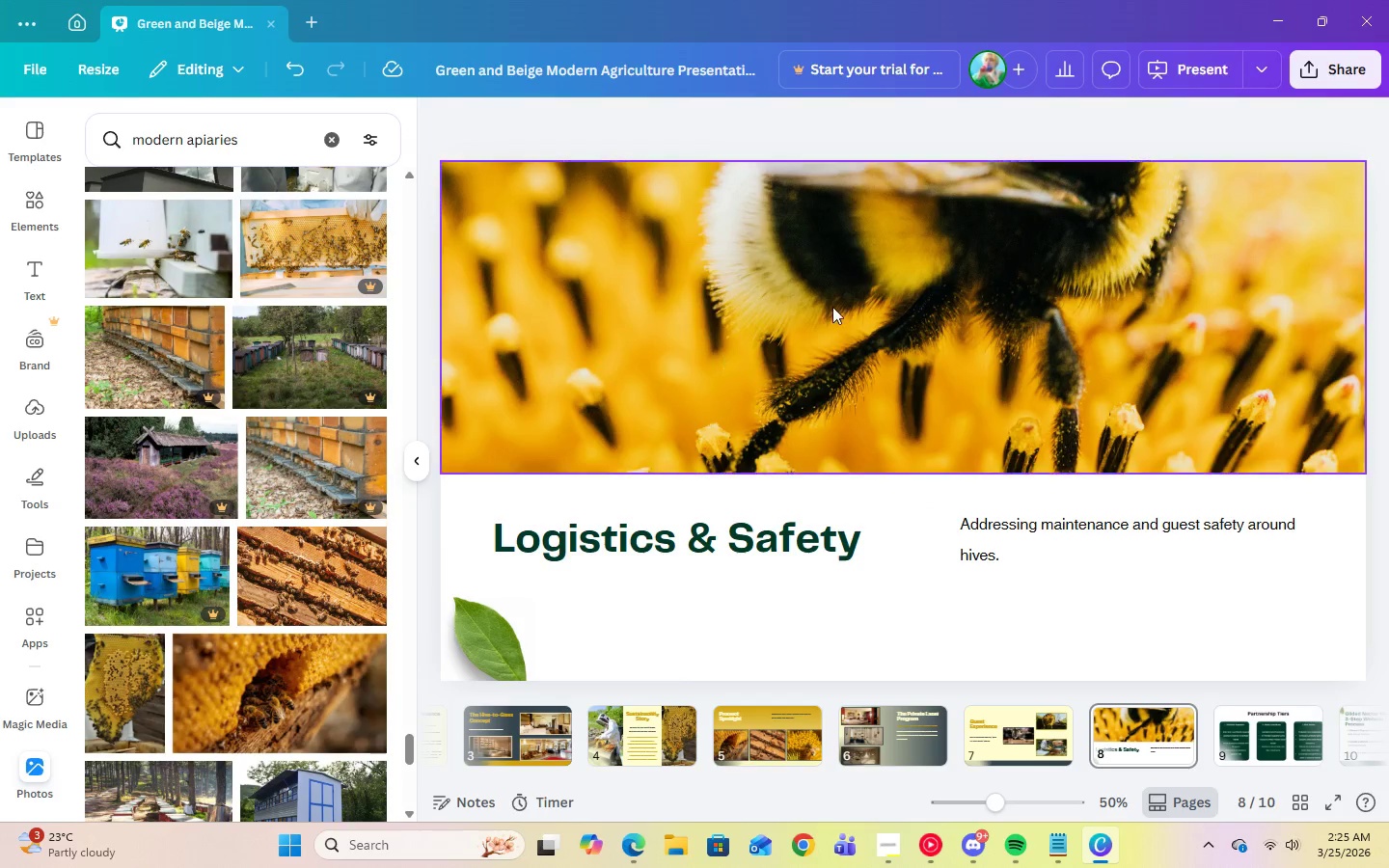 
left_click([834, 306])
 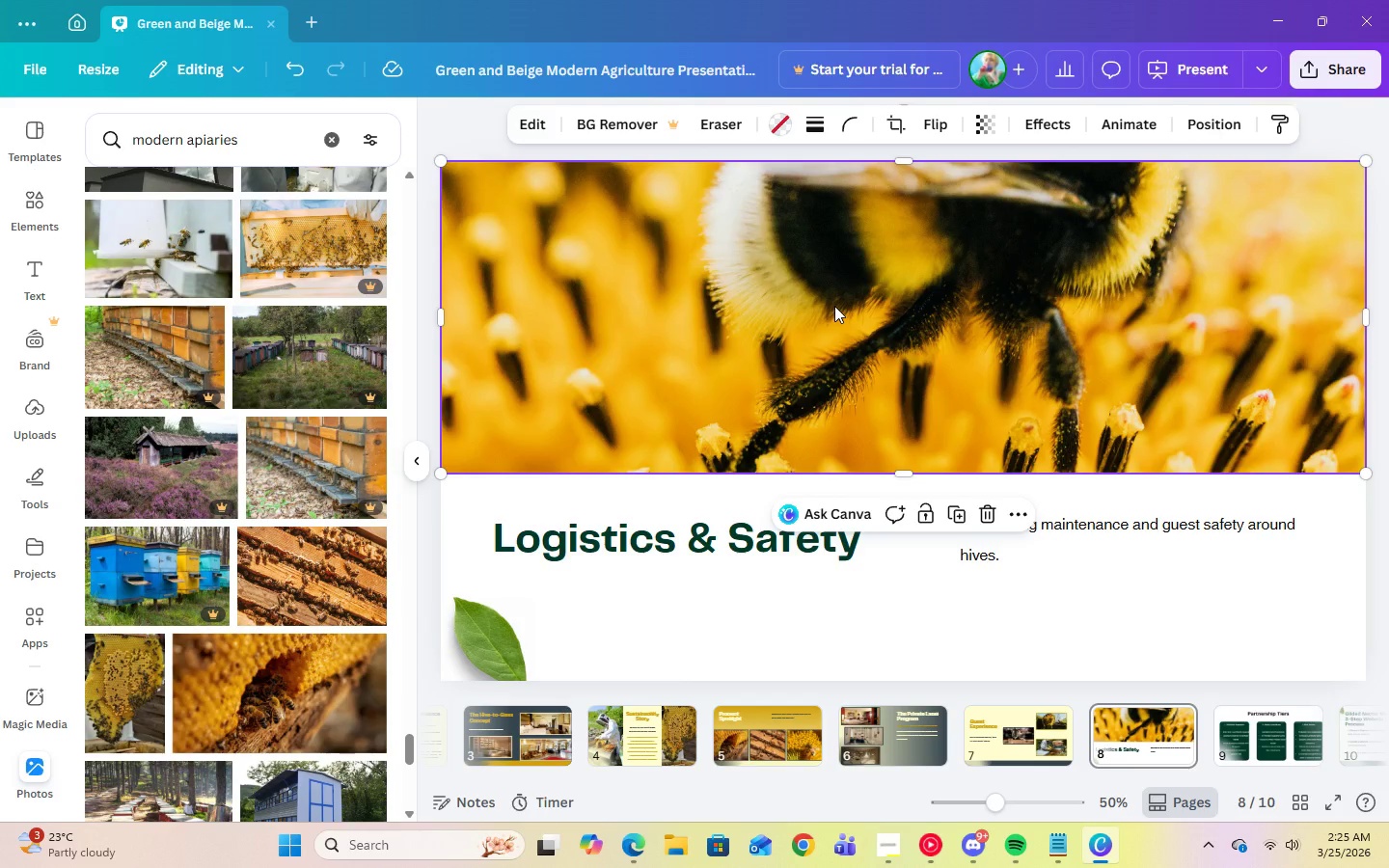 
key(Delete)
 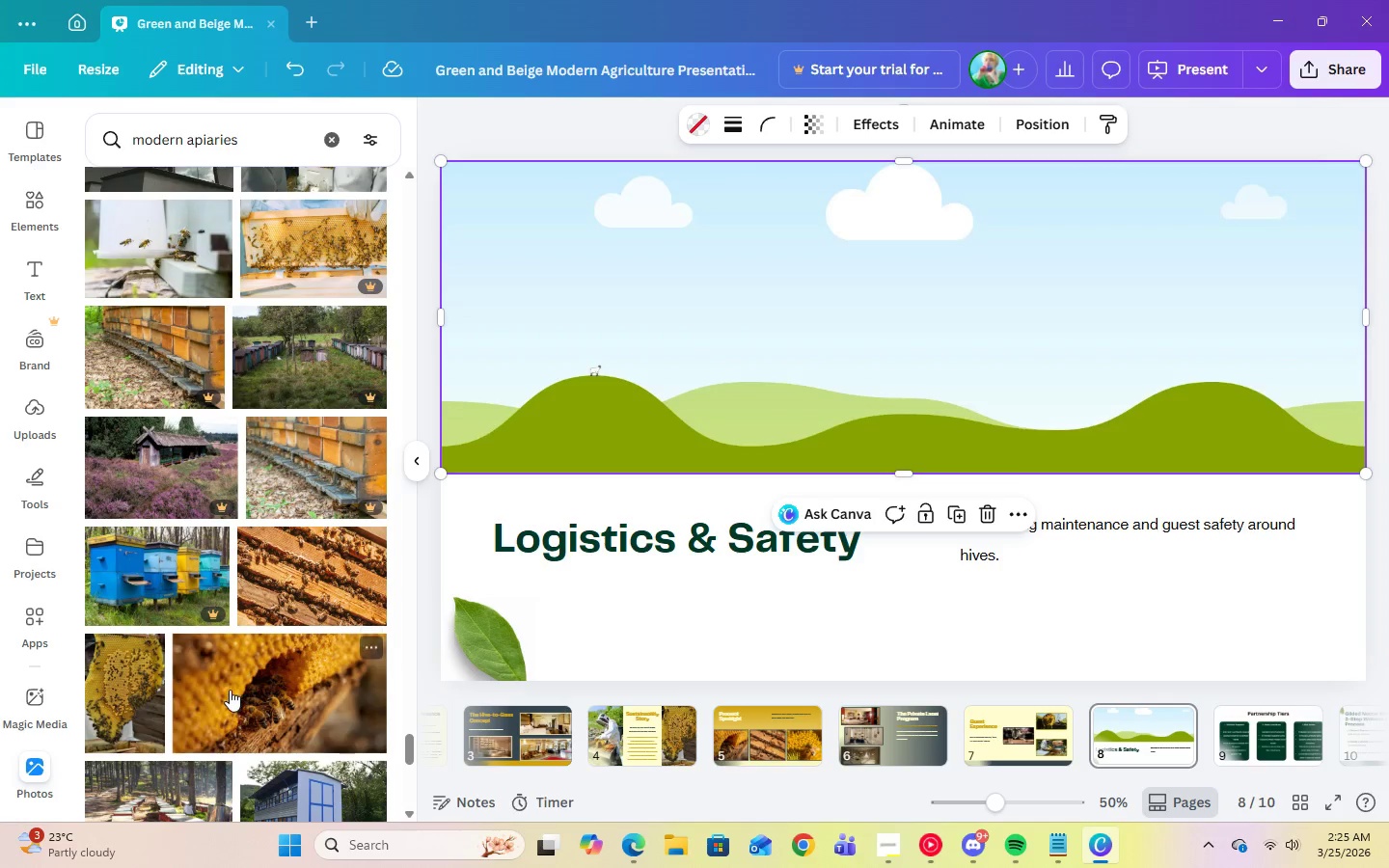 
left_click([229, 687])
 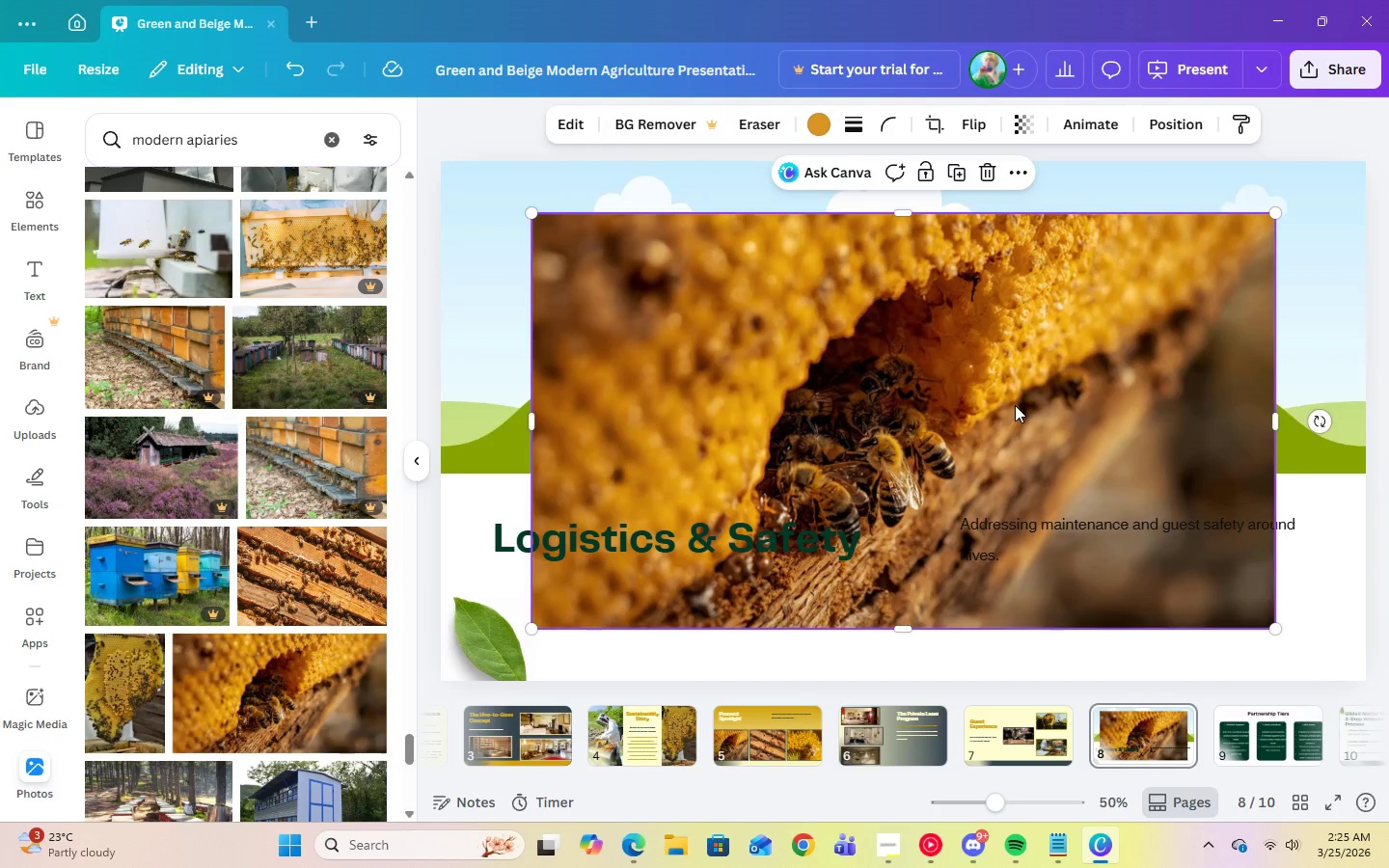 
left_click_drag(start_coordinate=[1015, 404], to_coordinate=[1018, 376])
 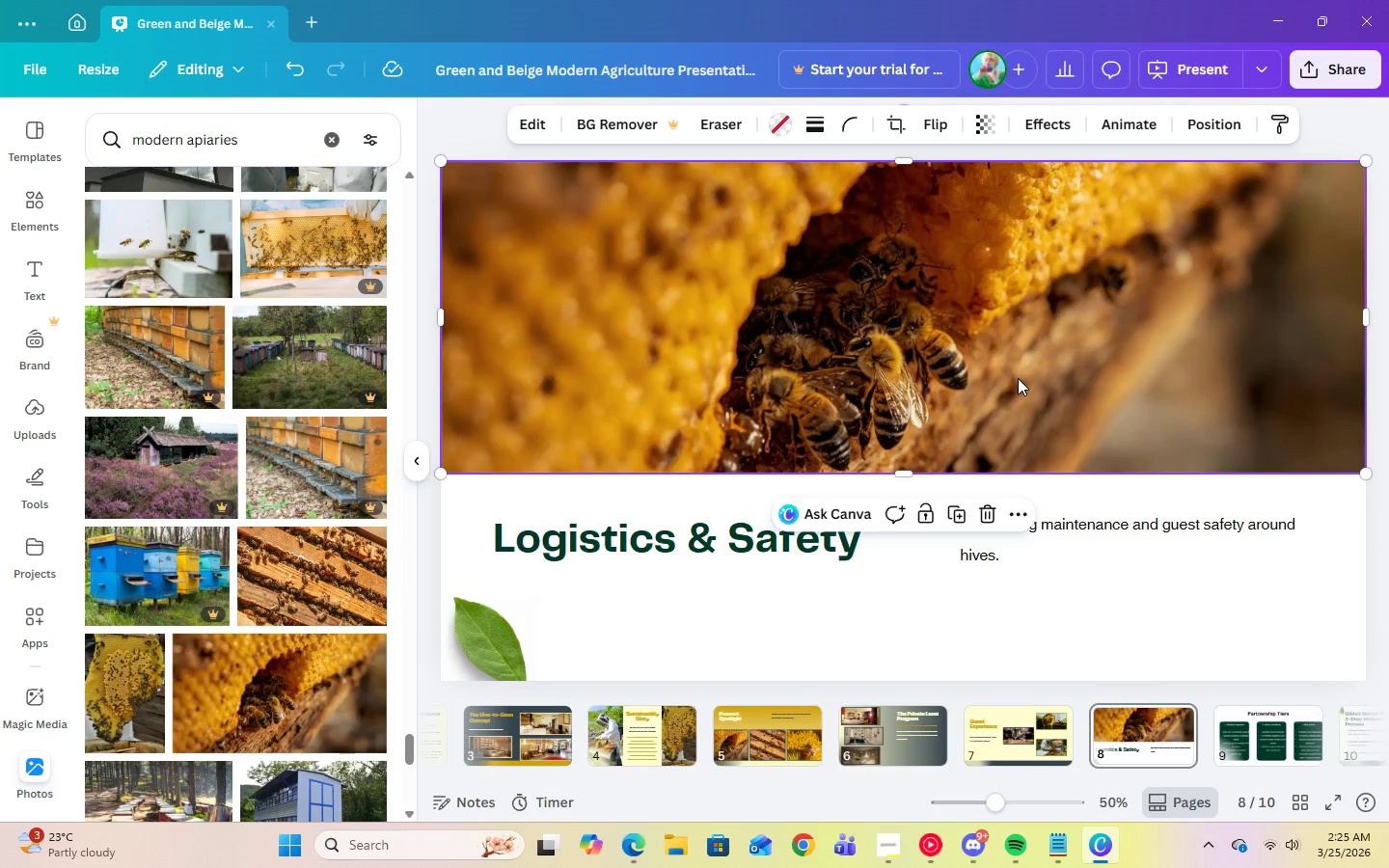 
double_click([1018, 378])
 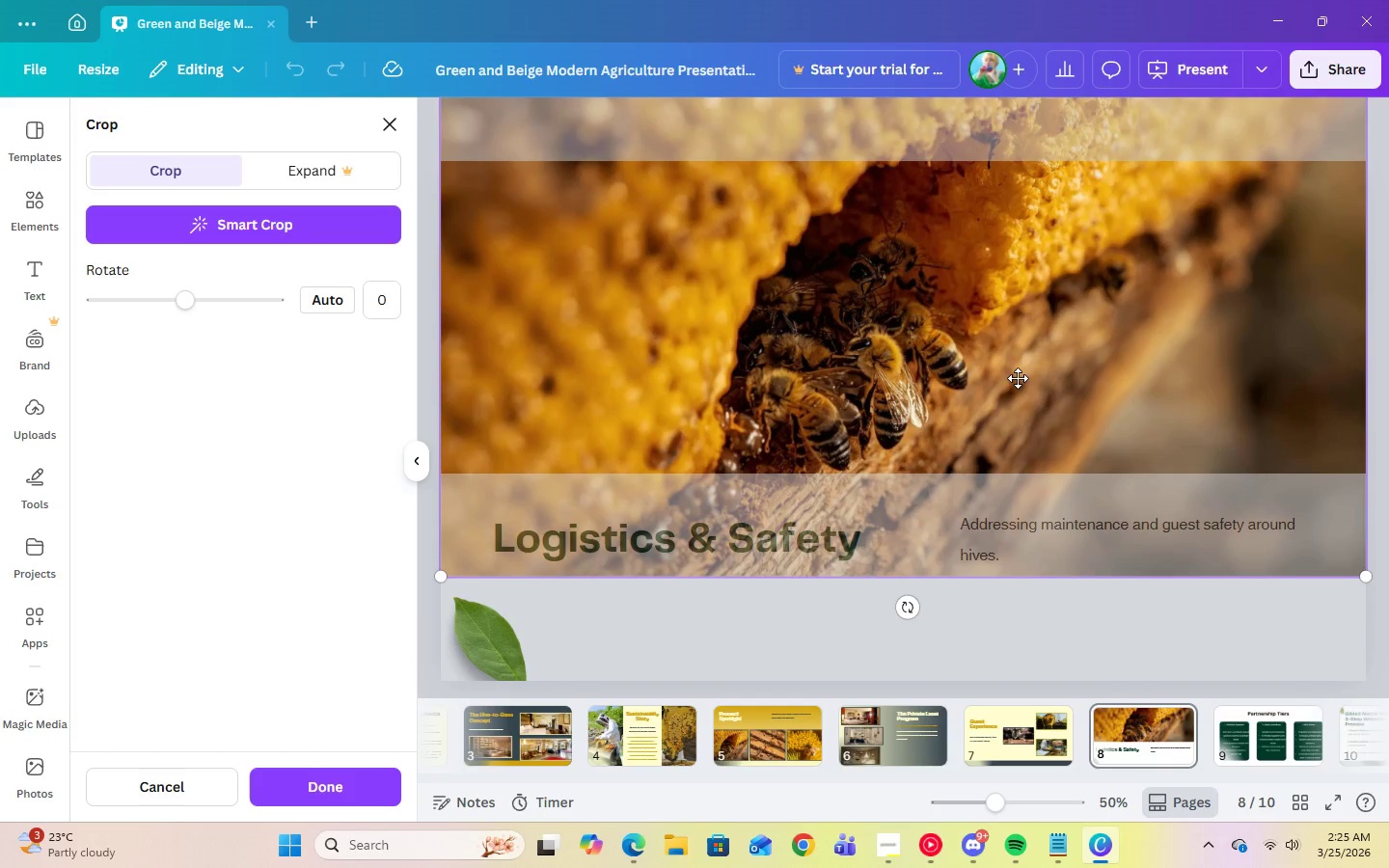 
left_click_drag(start_coordinate=[1018, 378], to_coordinate=[1018, 328])
 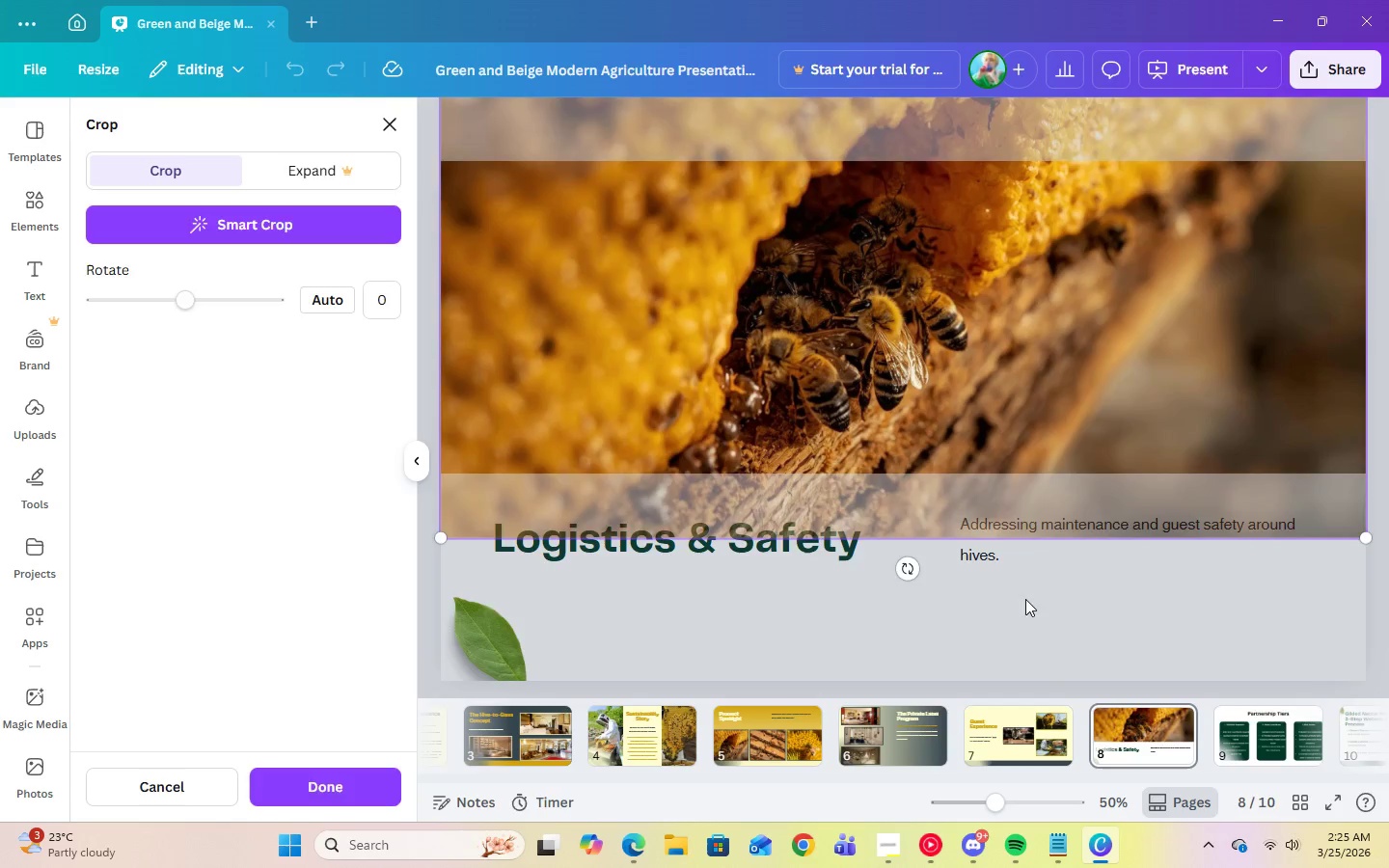 
left_click([1025, 609])
 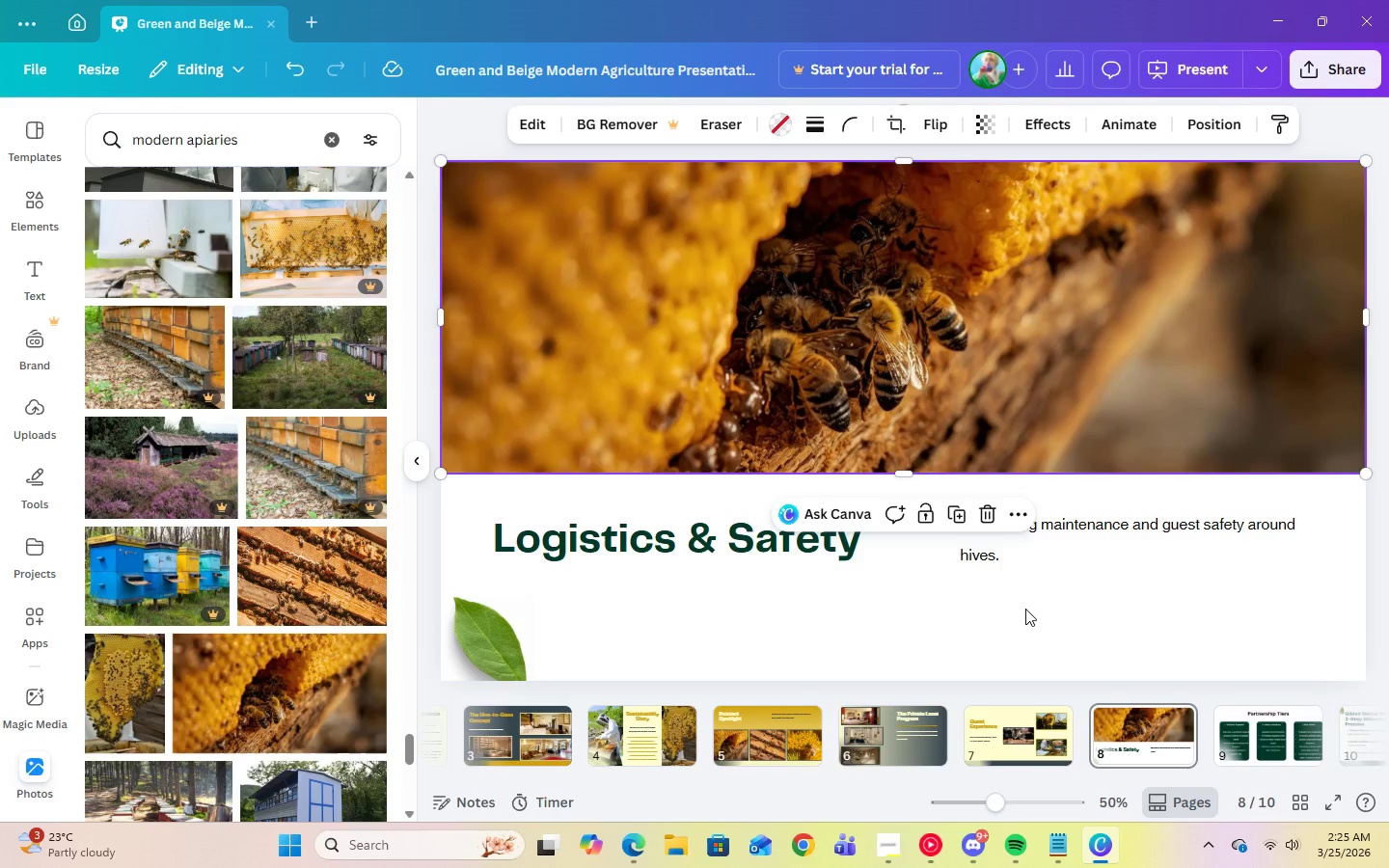 
left_click([1025, 609])
 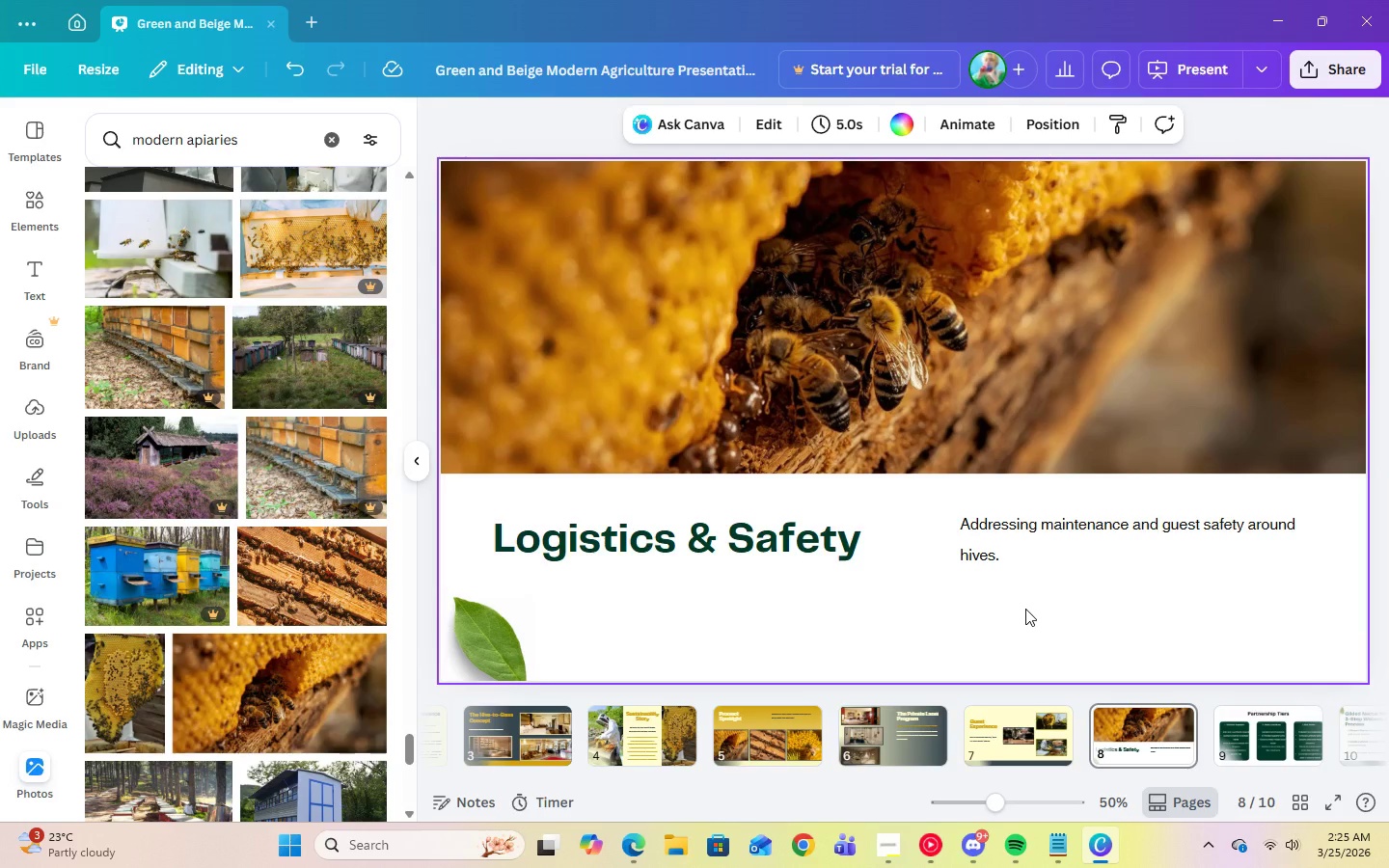 
left_click([1025, 609])
 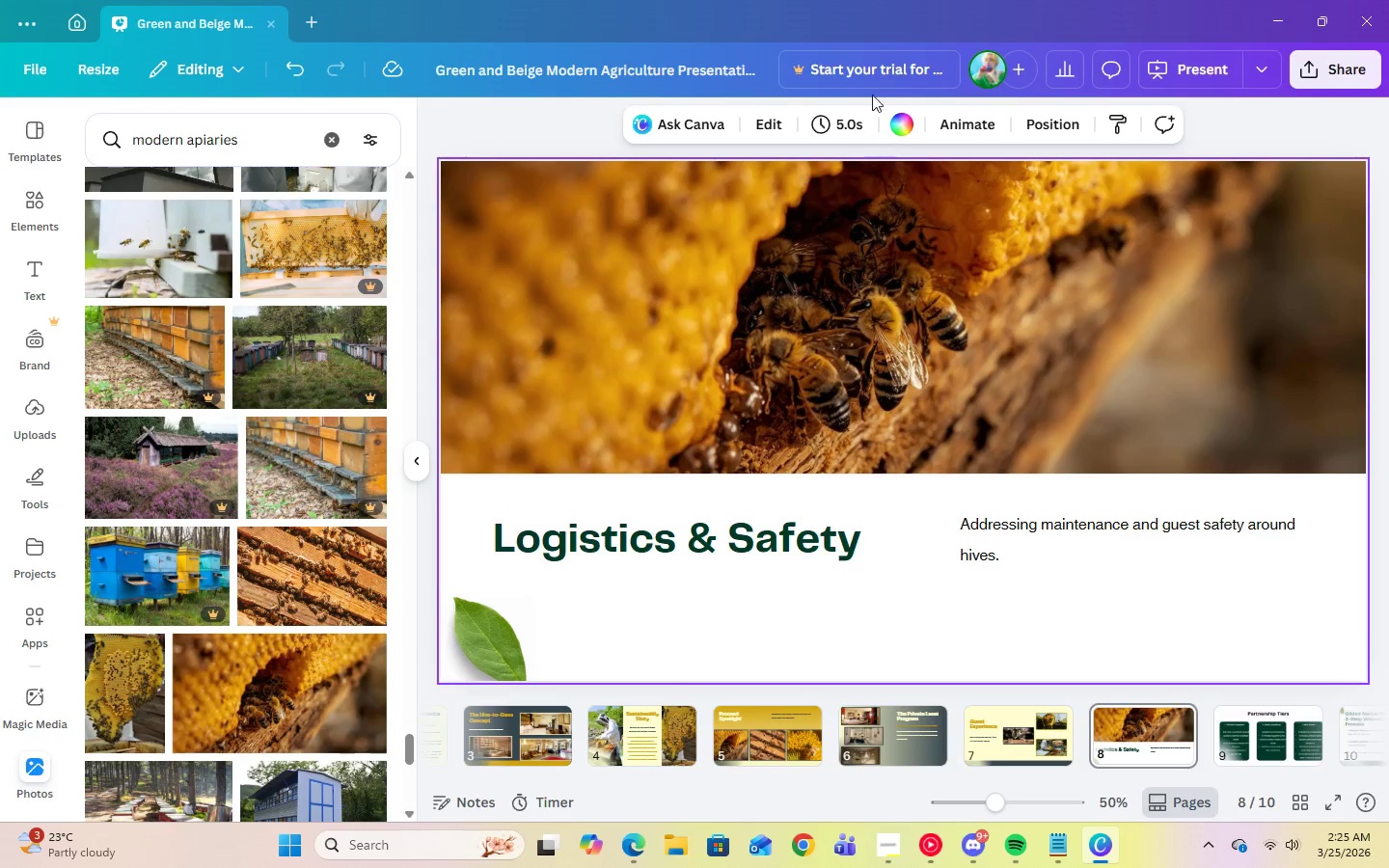 
left_click([892, 131])
 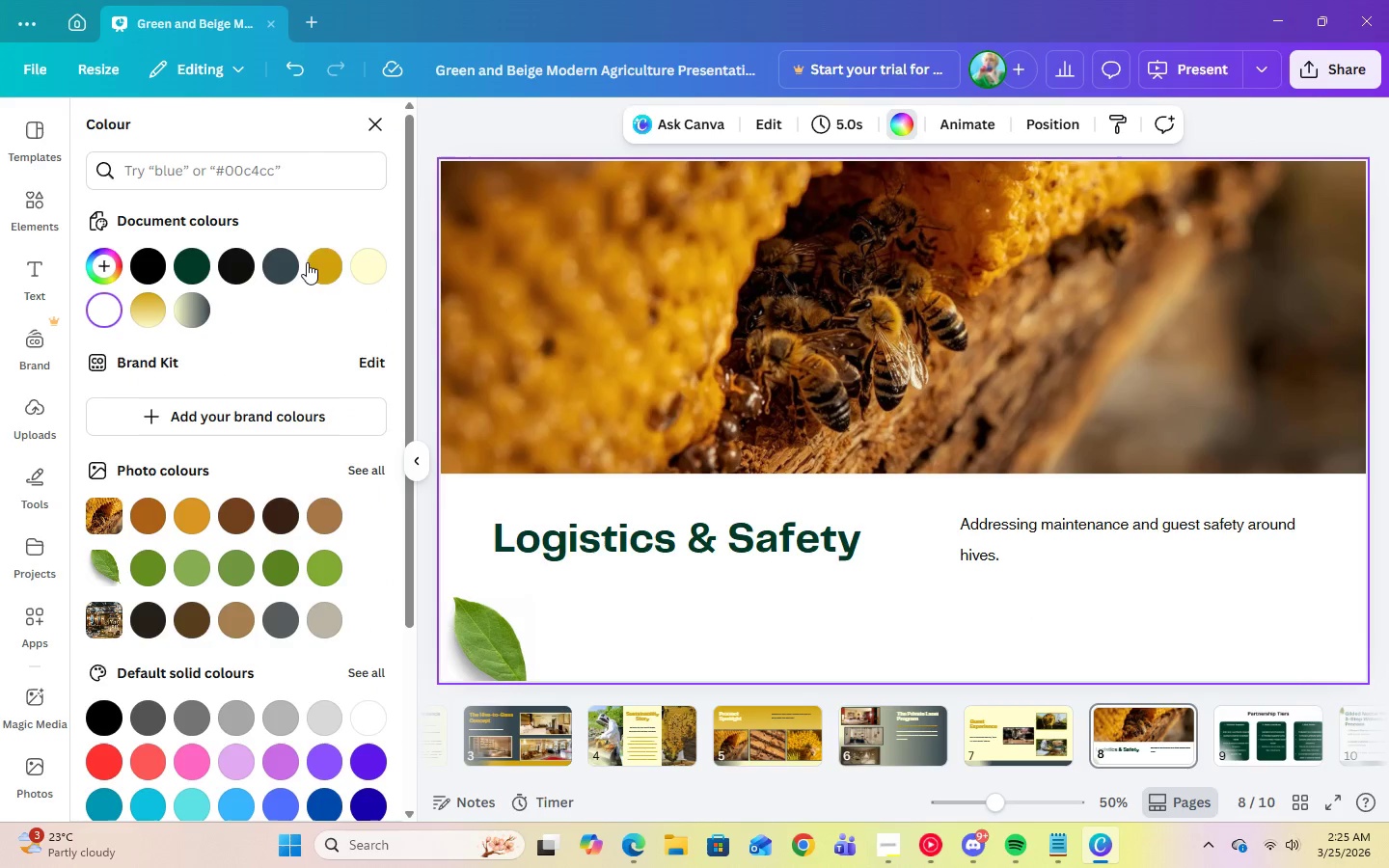 
left_click([307, 266])
 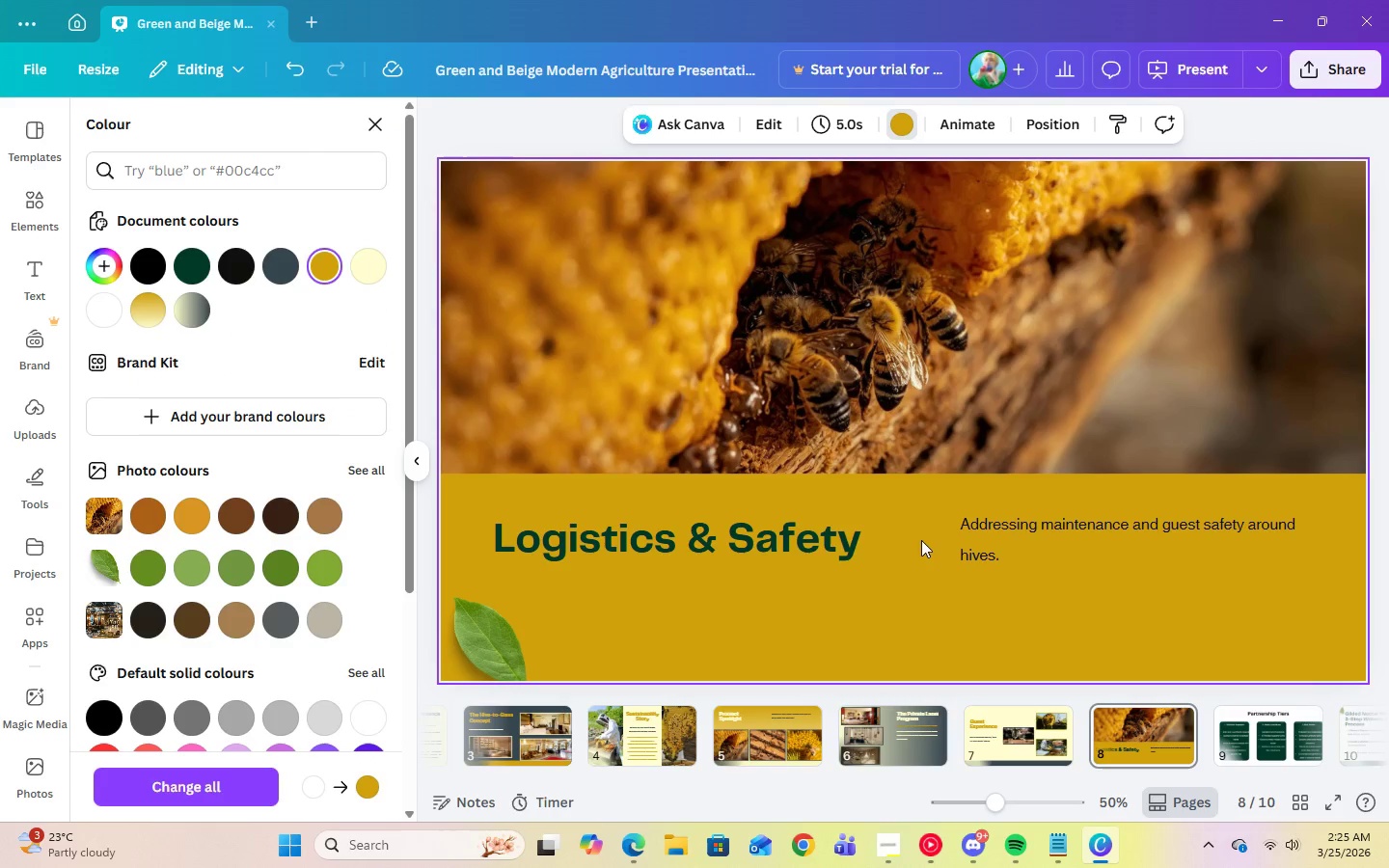 
left_click([834, 551])
 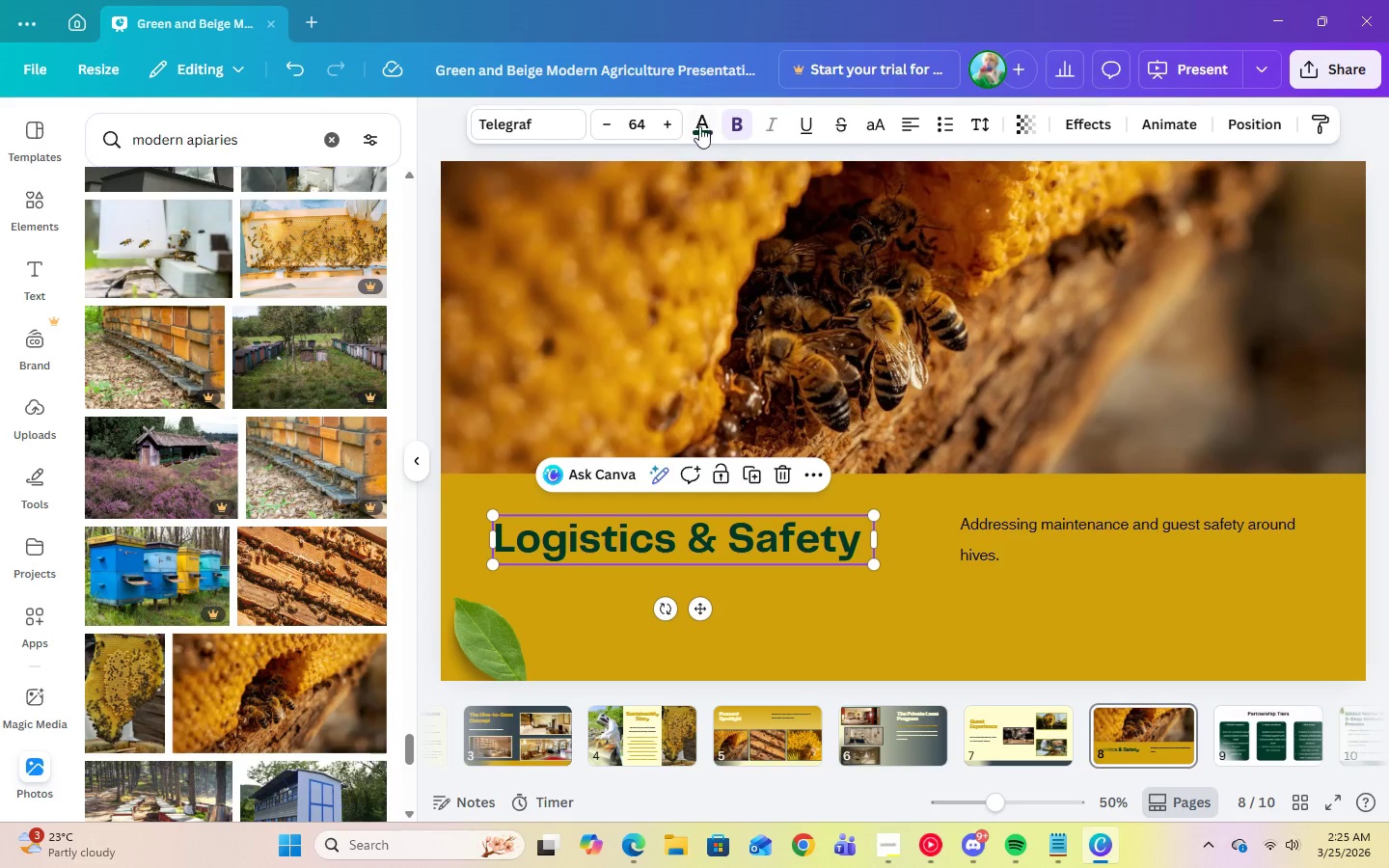 
left_click([468, 665])
 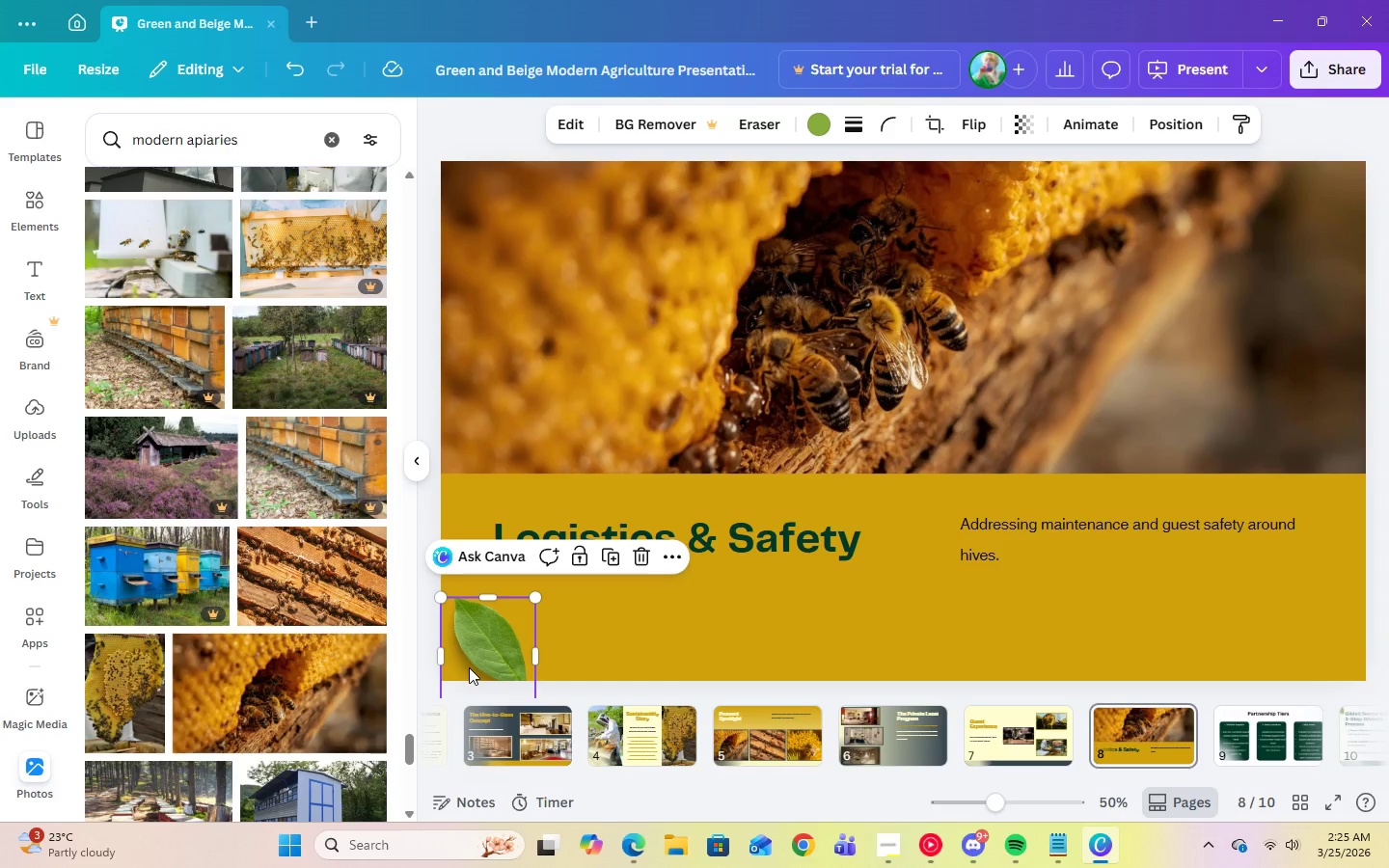 
key(Delete)
 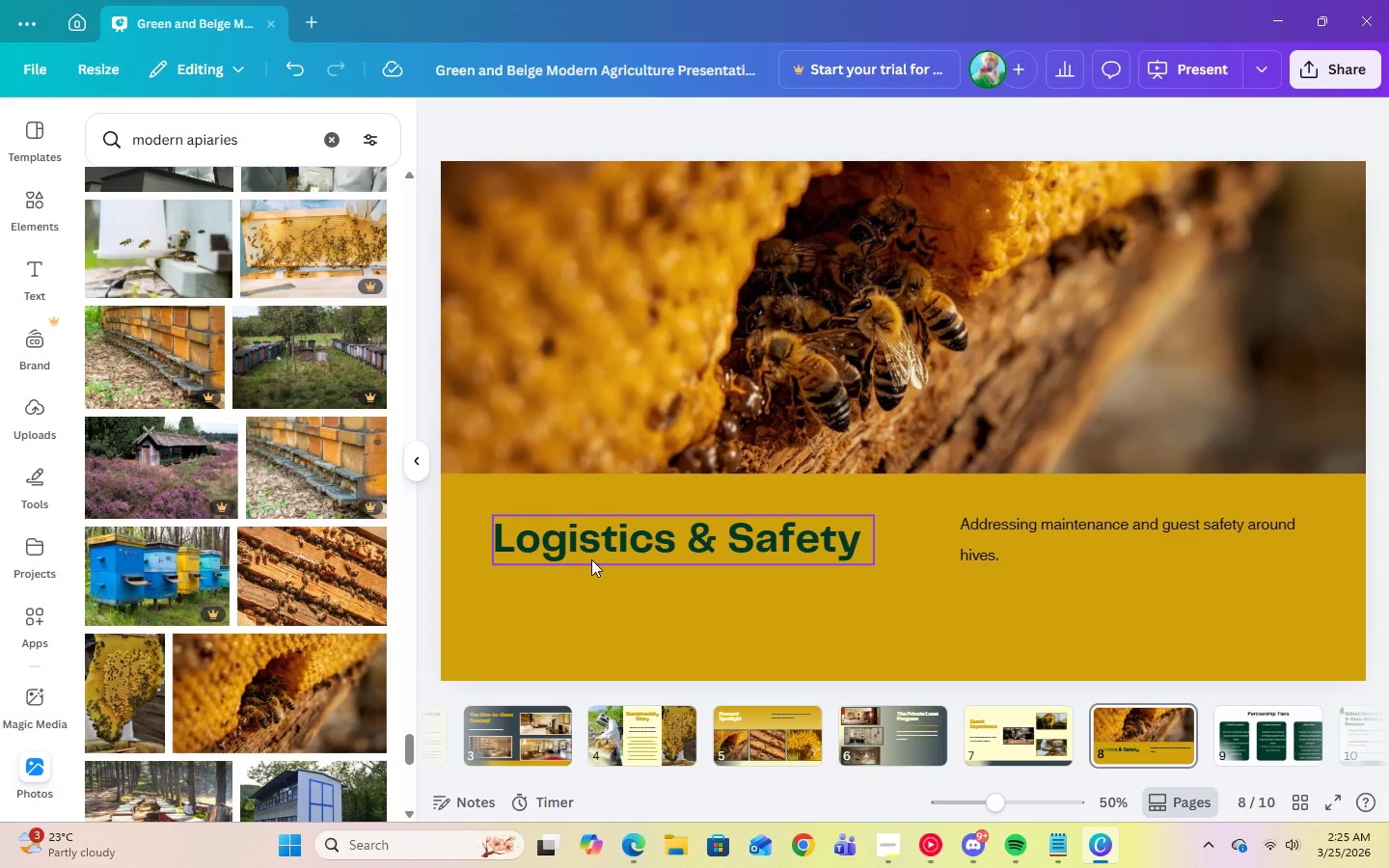 
left_click([591, 559])
 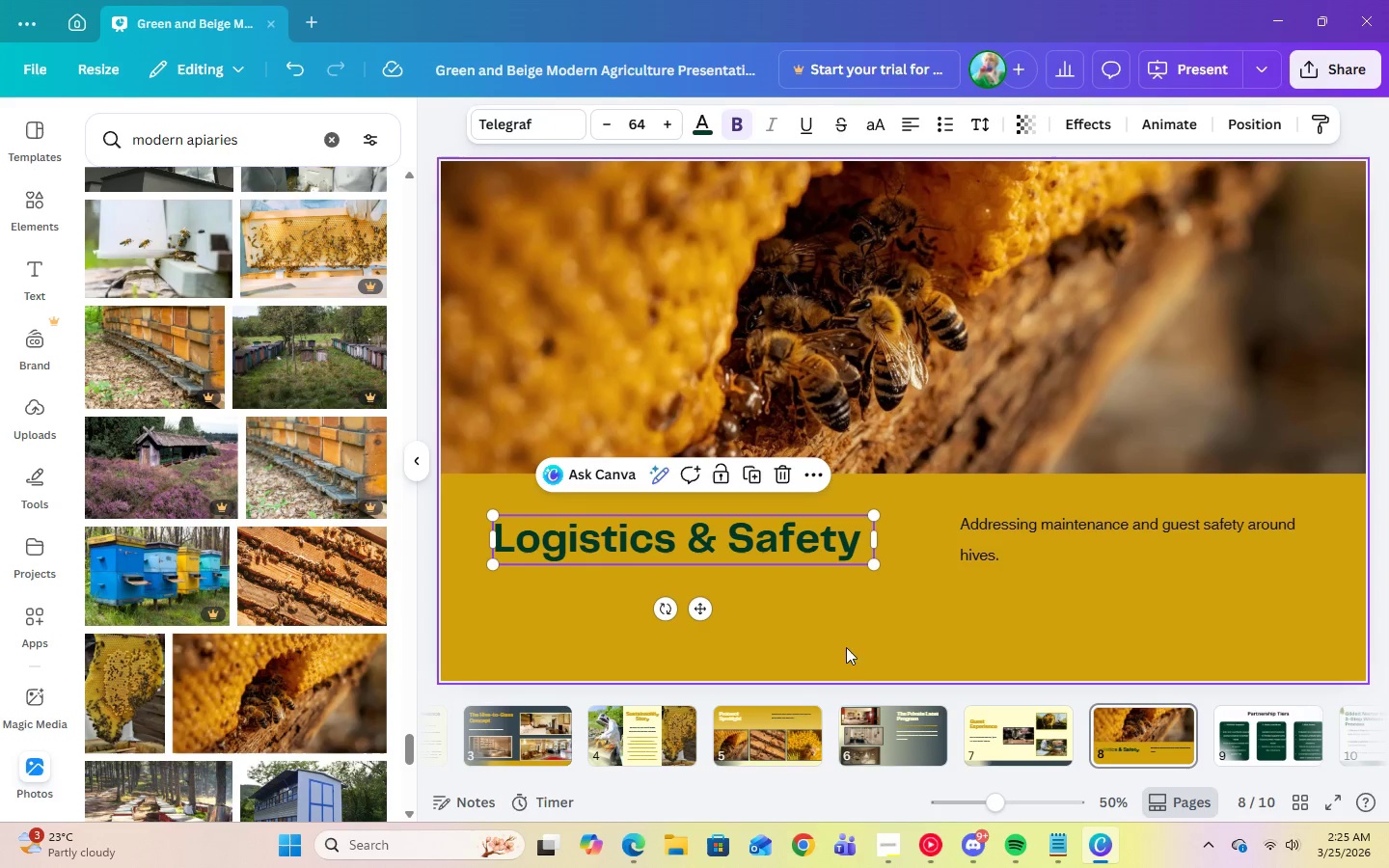 
wait(5.02)
 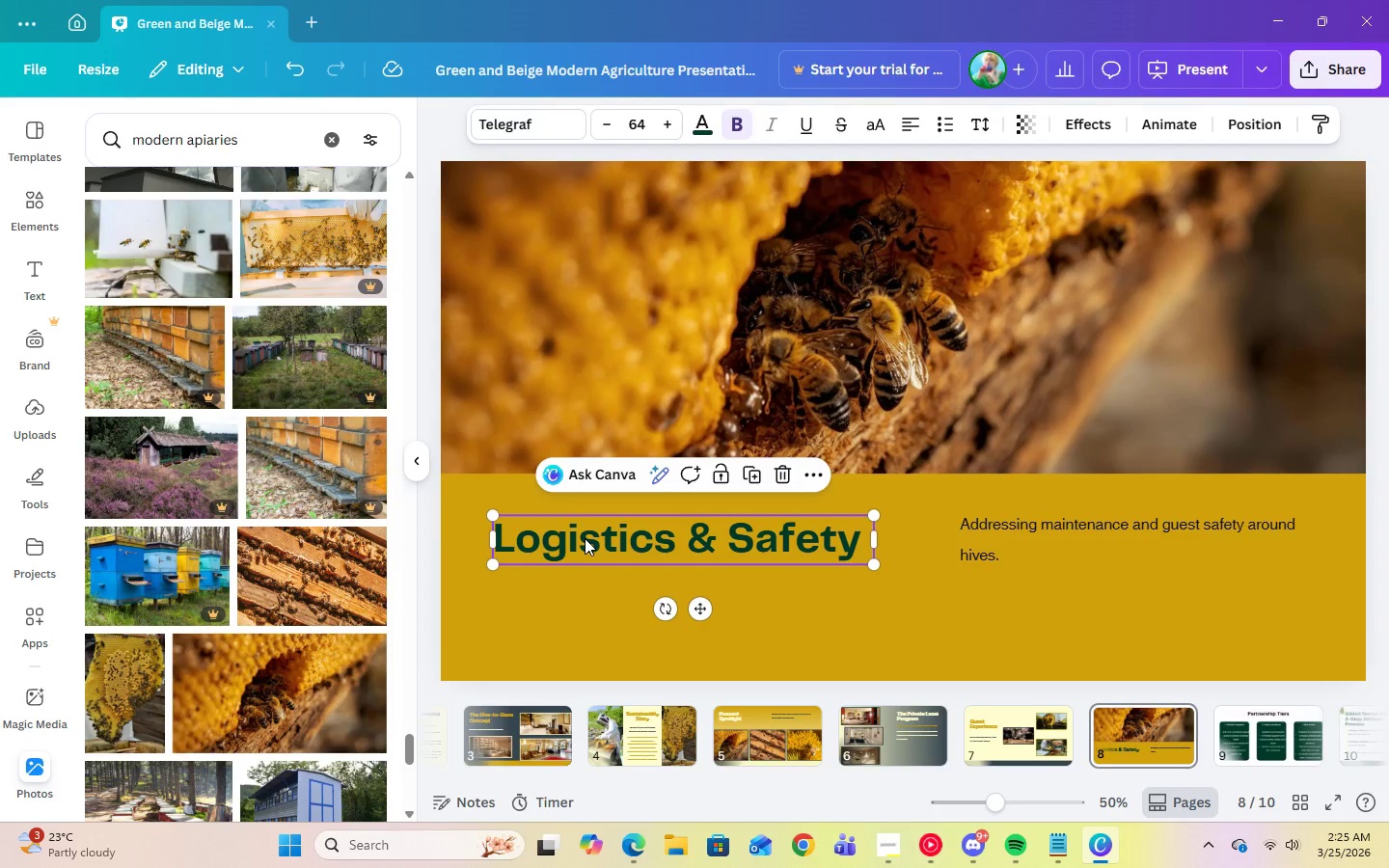 
left_click([640, 130])
 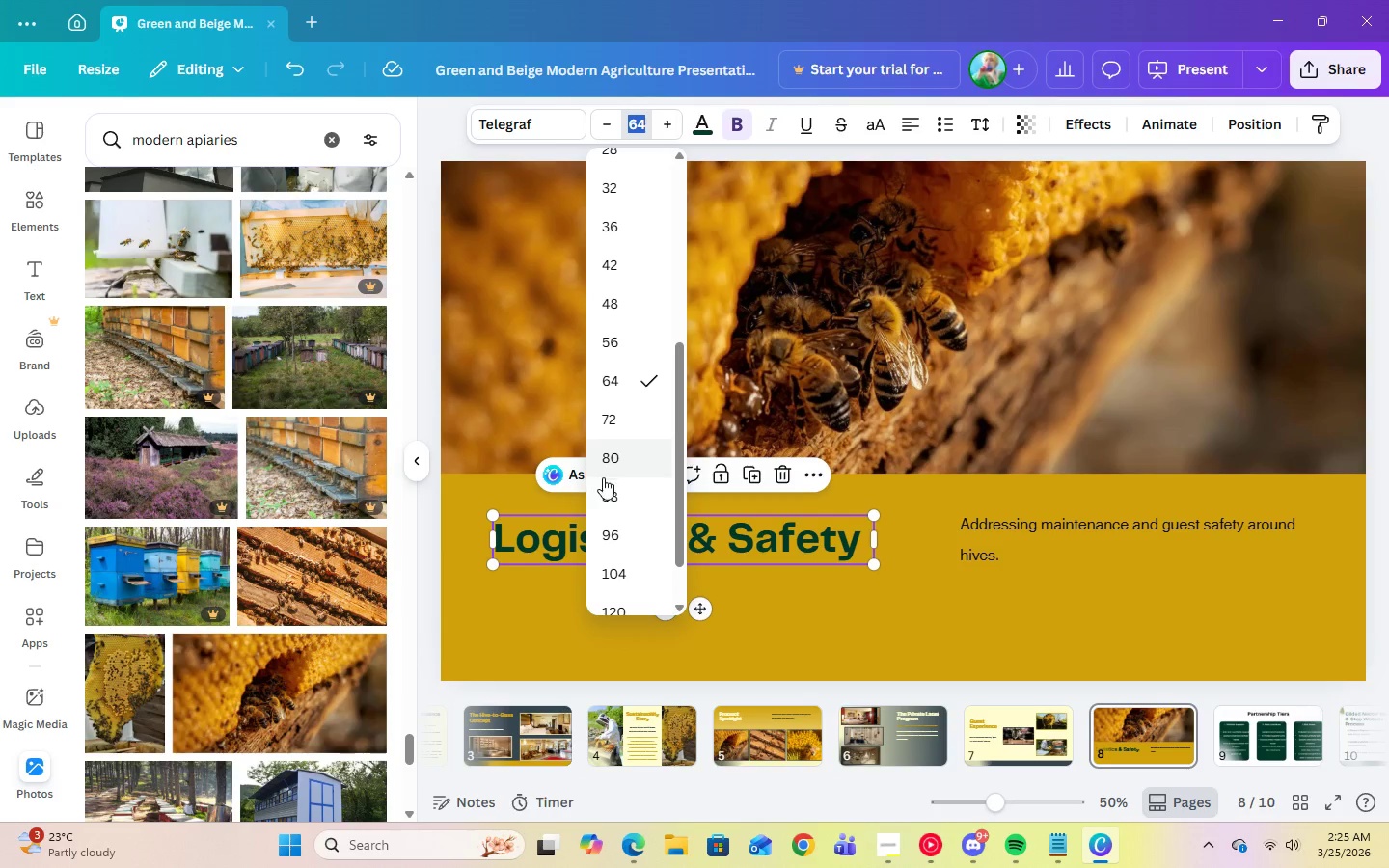 
left_click([612, 460])
 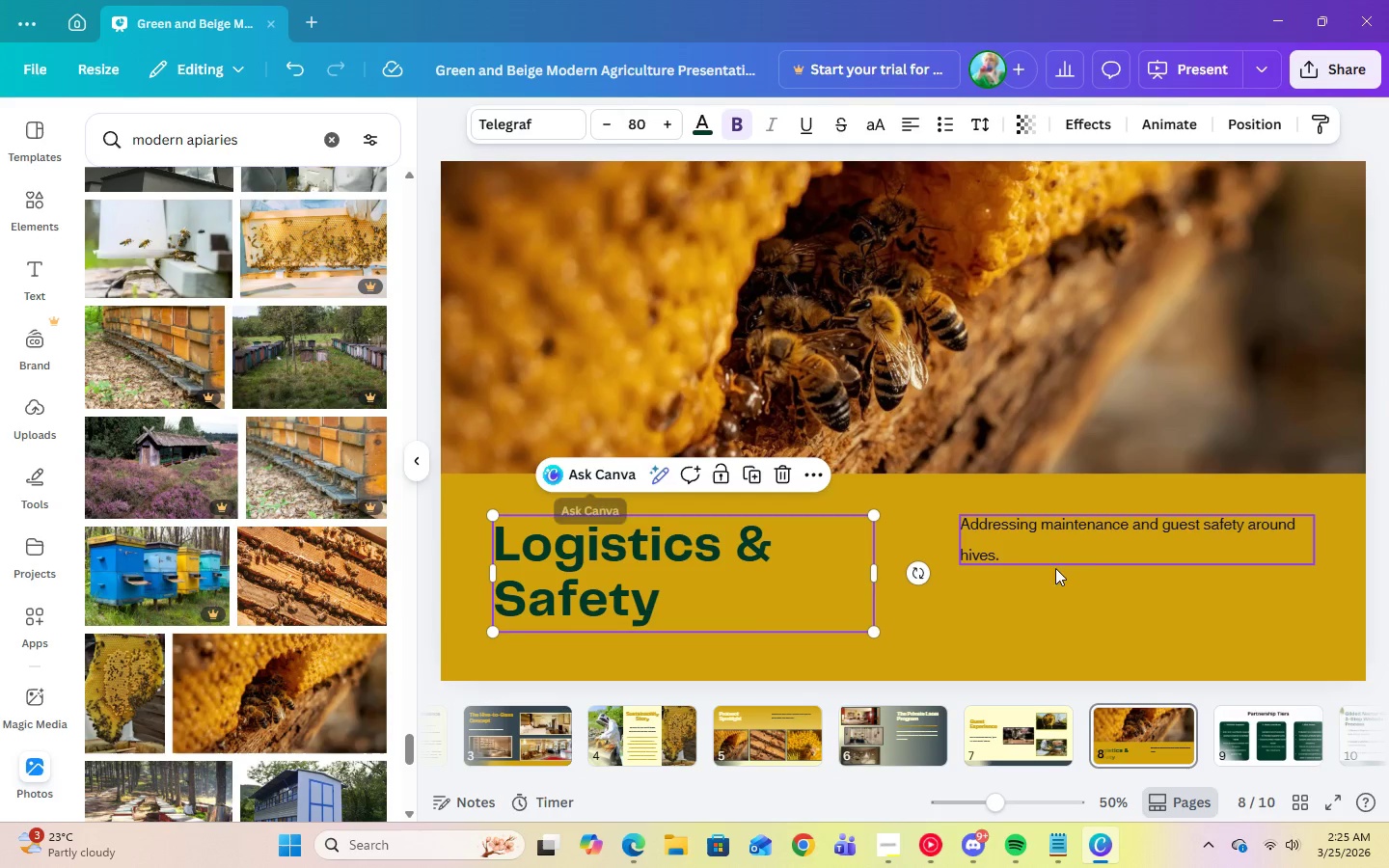 
left_click([1076, 529])
 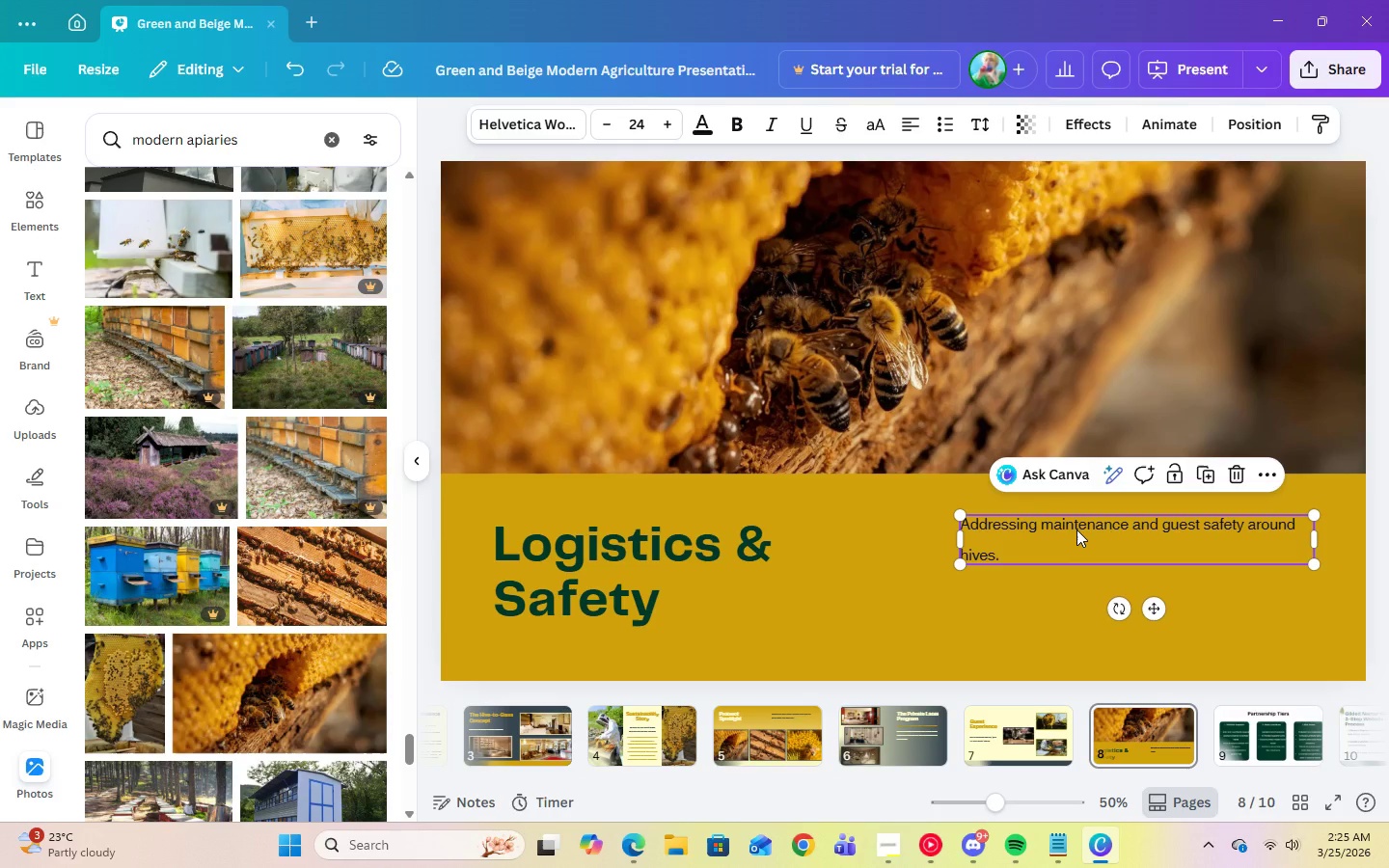 
left_click_drag(start_coordinate=[1076, 529], to_coordinate=[1075, 558])
 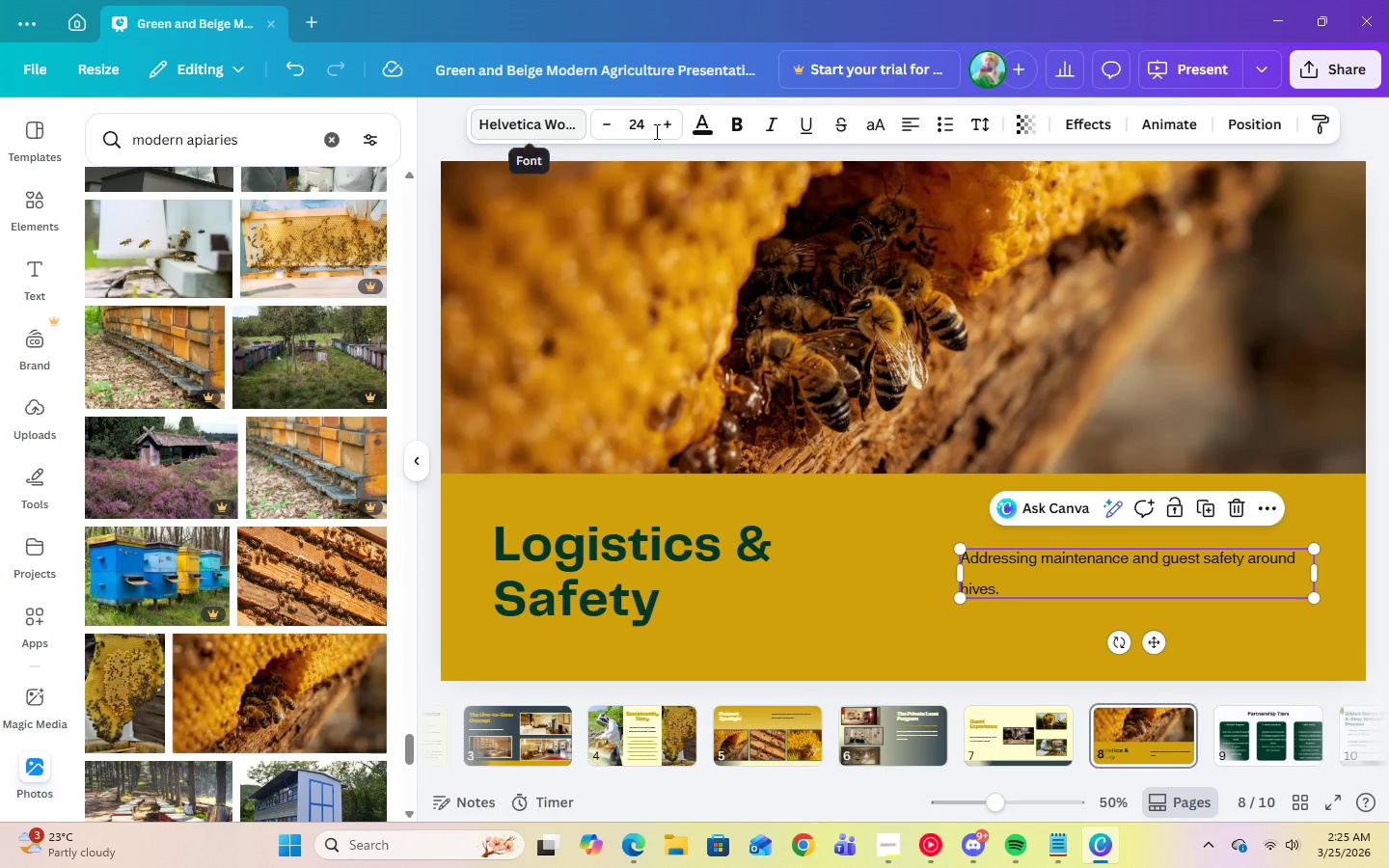 
left_click([620, 559])
 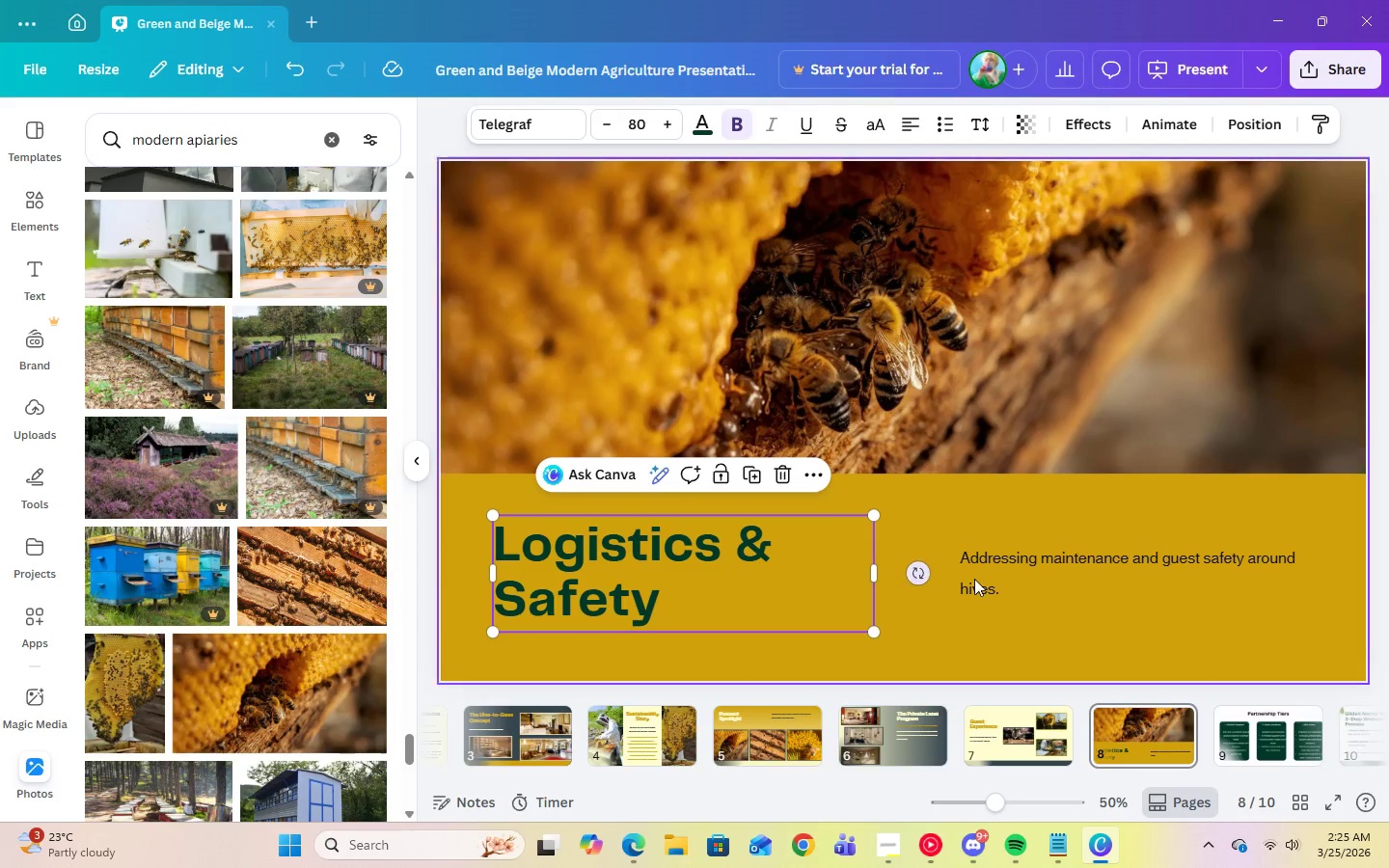 
left_click([986, 579])
 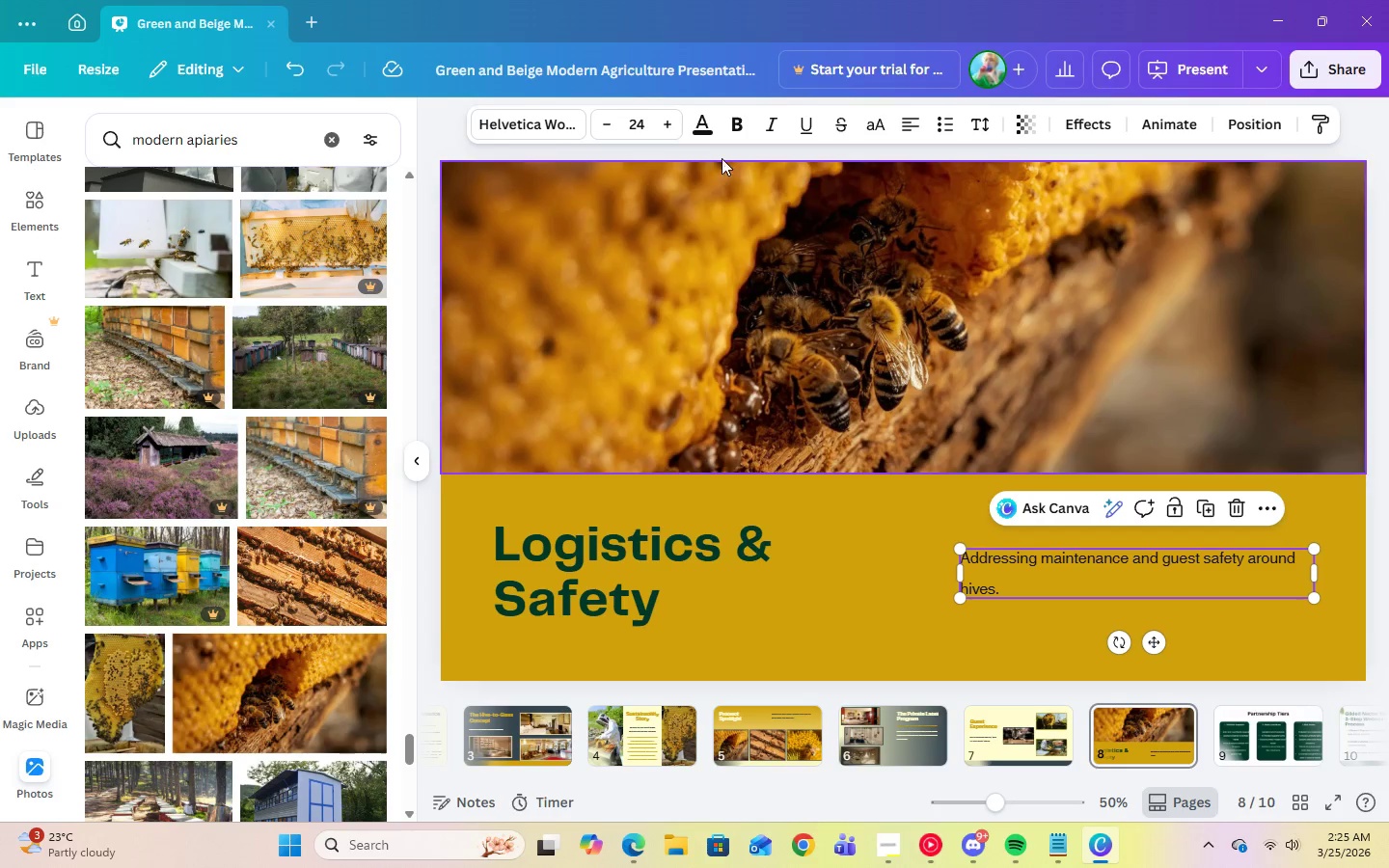 
left_click([701, 130])
 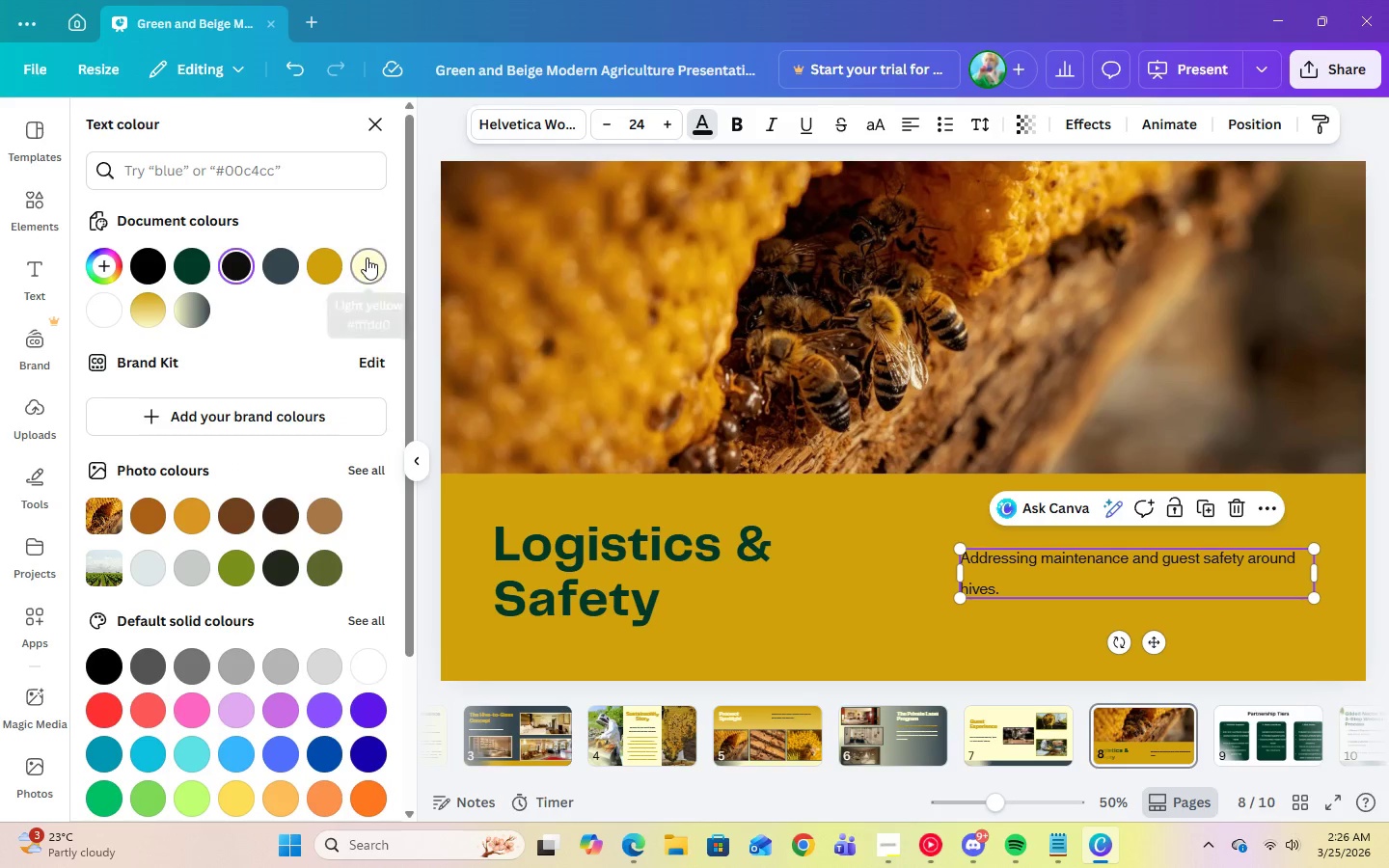 
left_click([383, 256])
 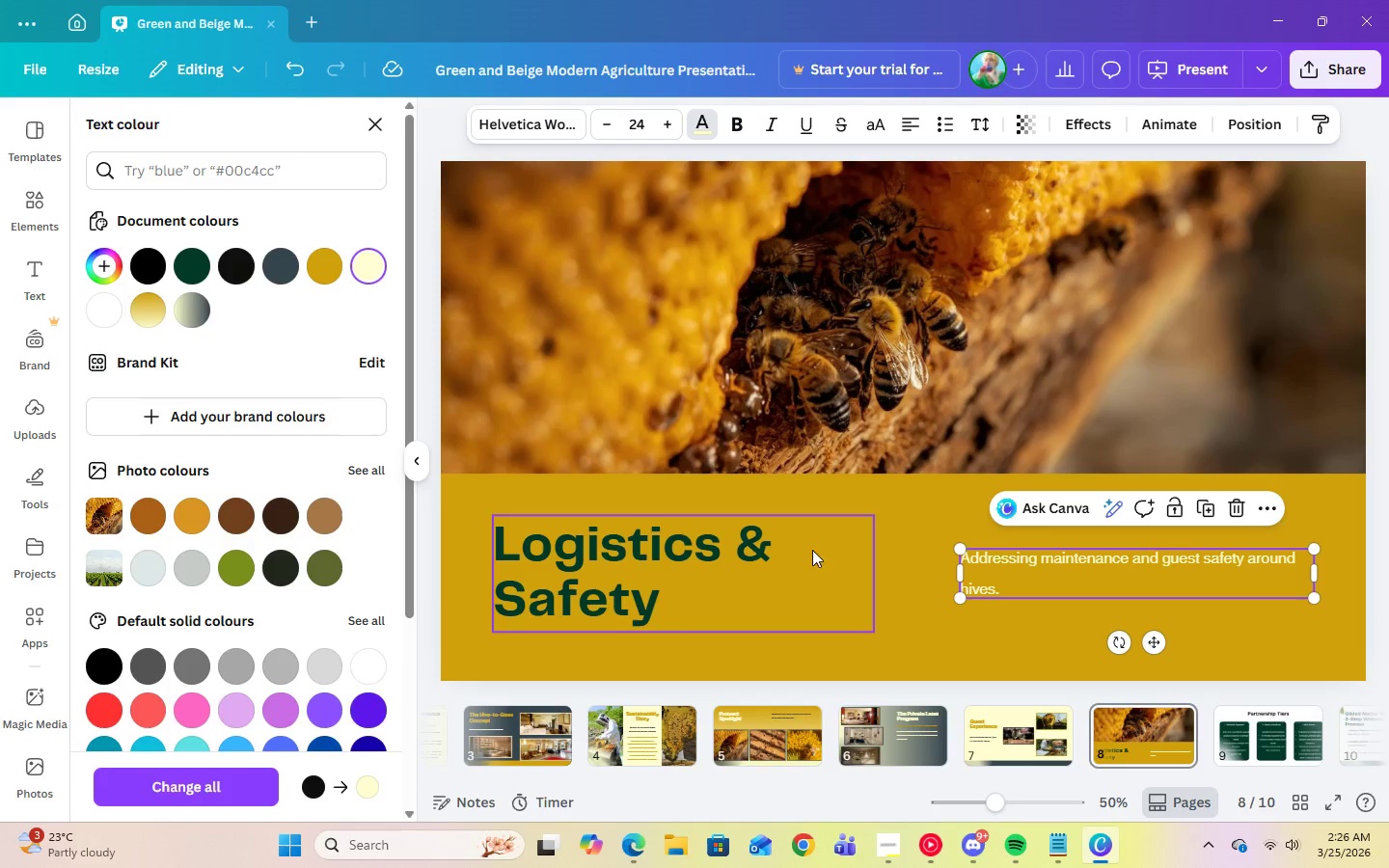 
left_click([830, 584])
 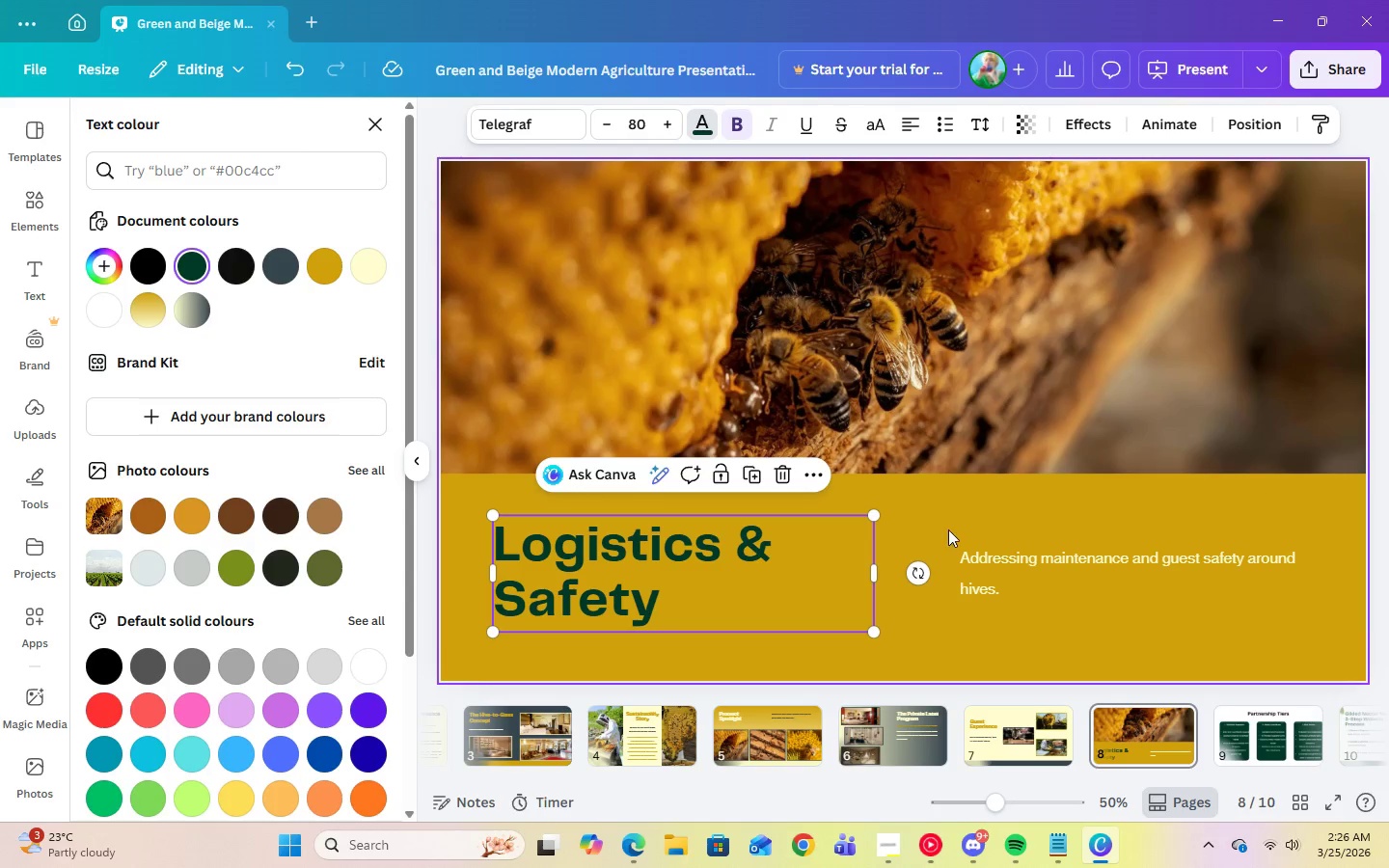 
left_click([950, 529])
 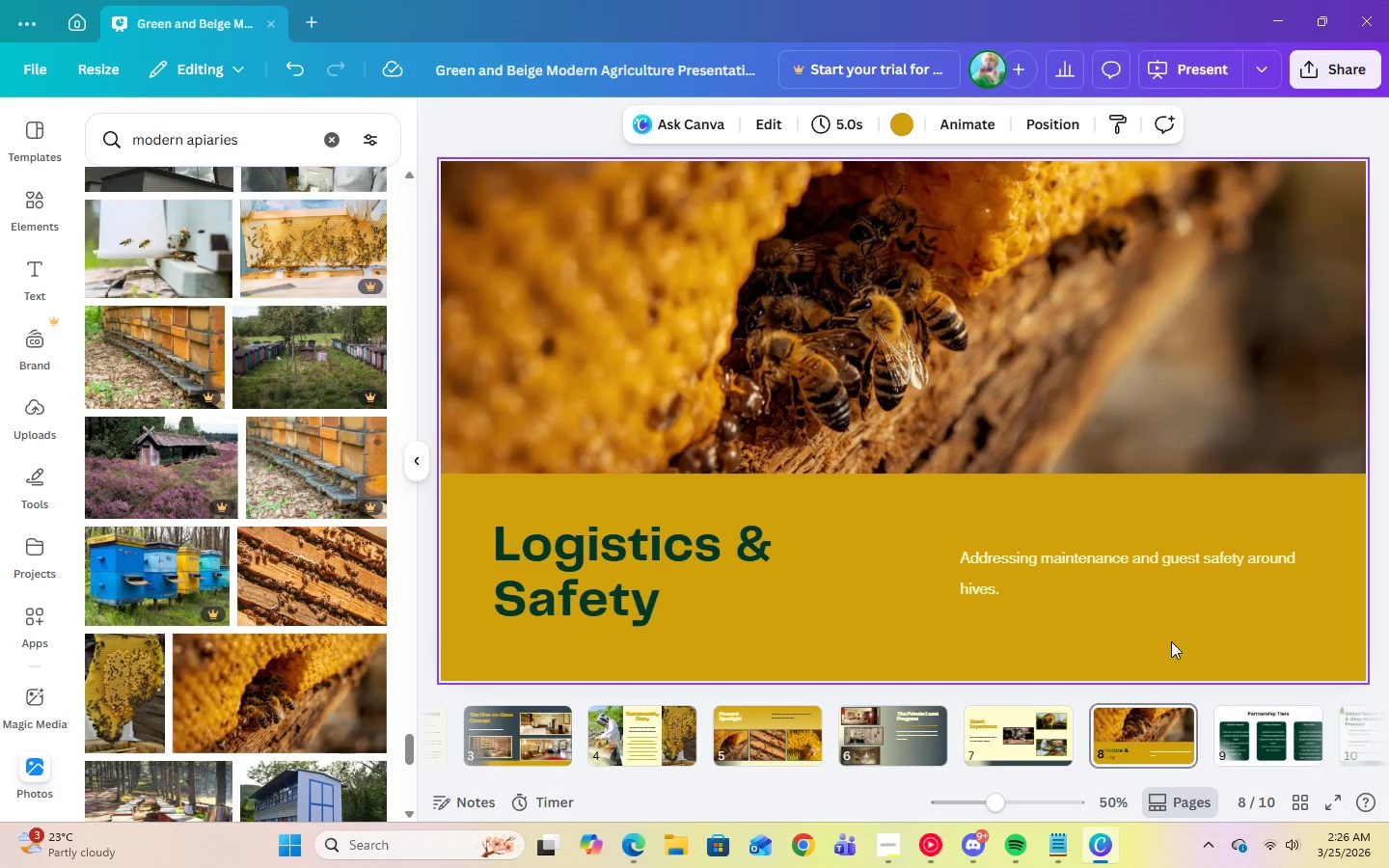 
left_click([983, 413])
 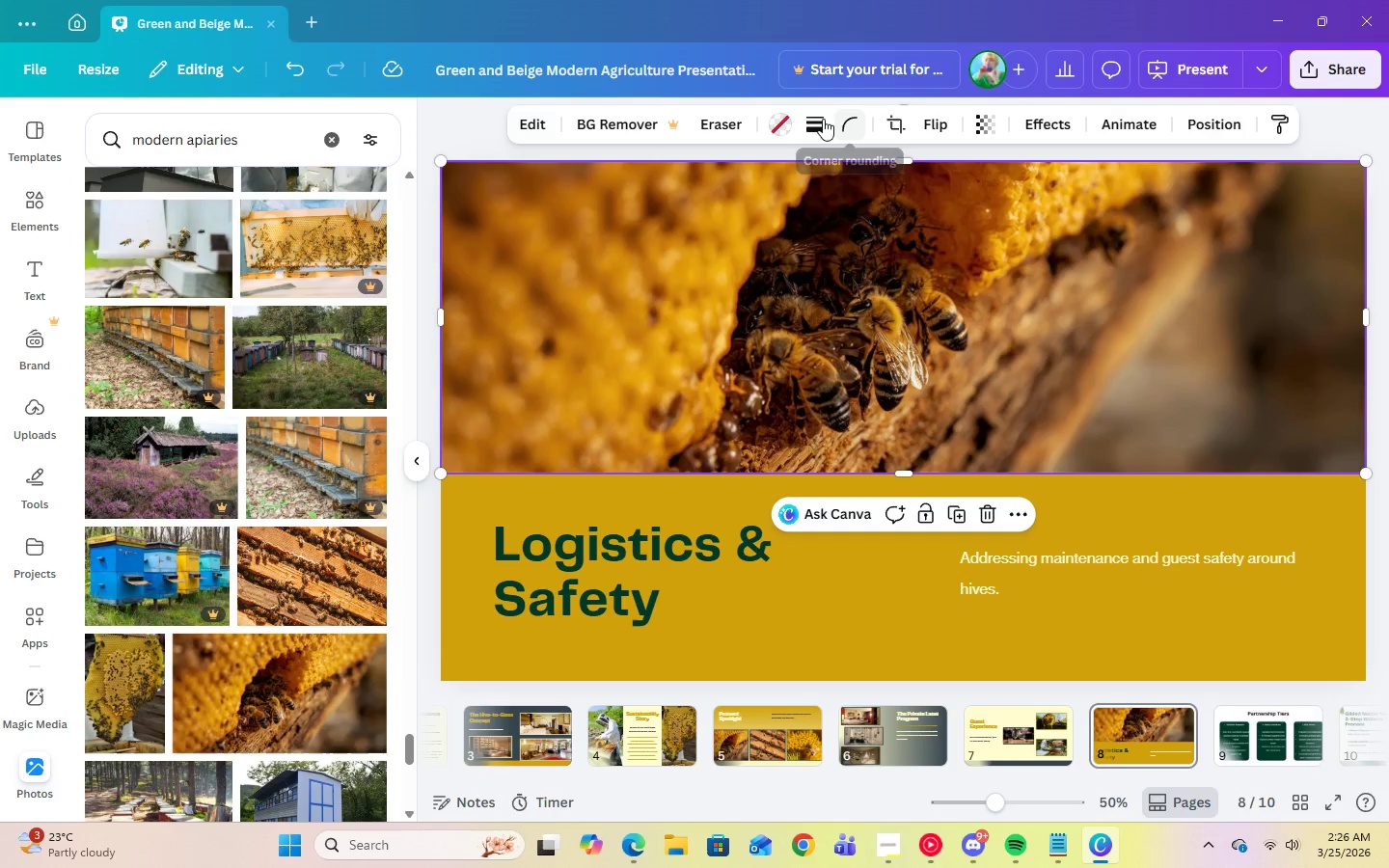 
left_click([816, 119])
 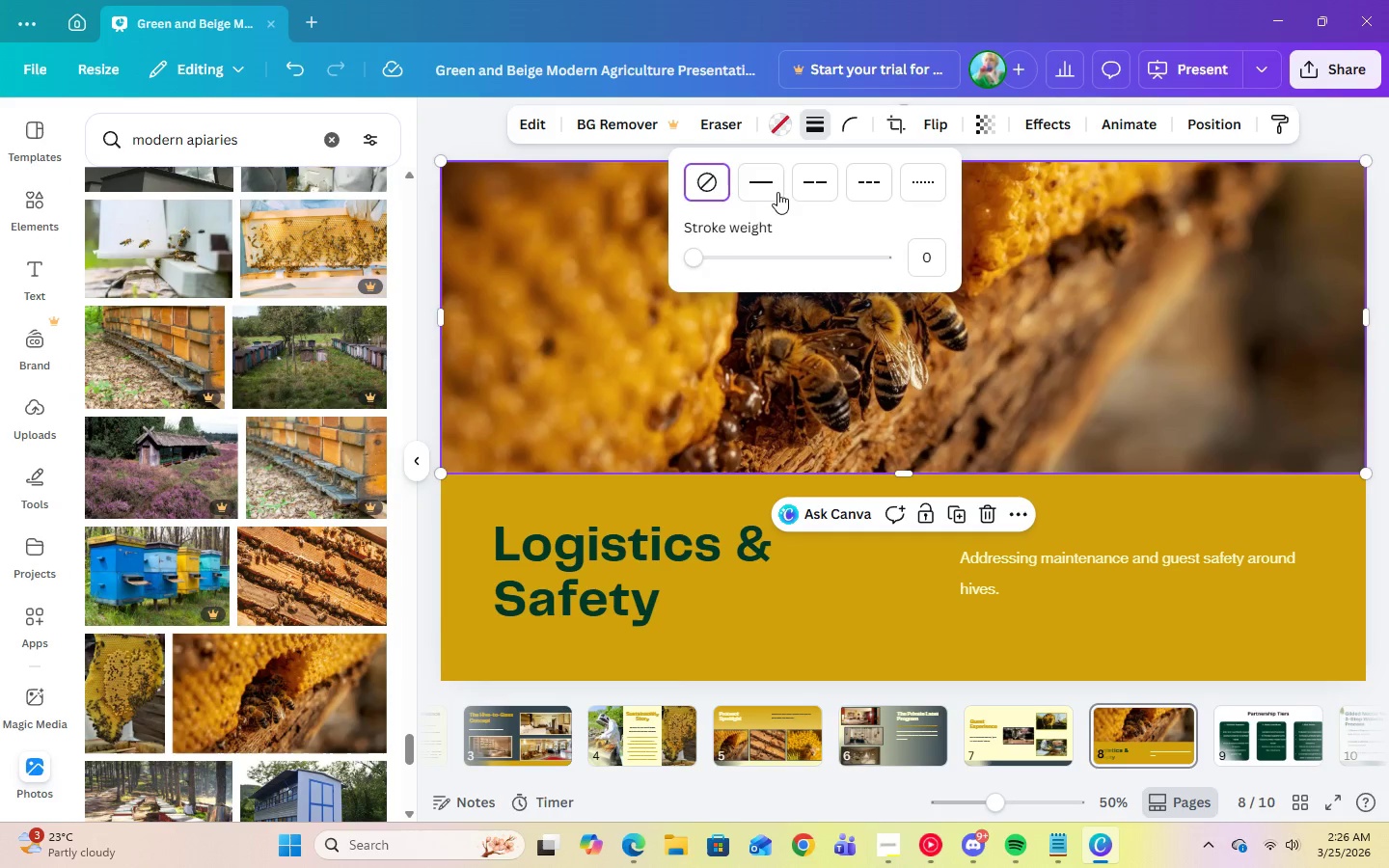 
left_click([772, 192])
 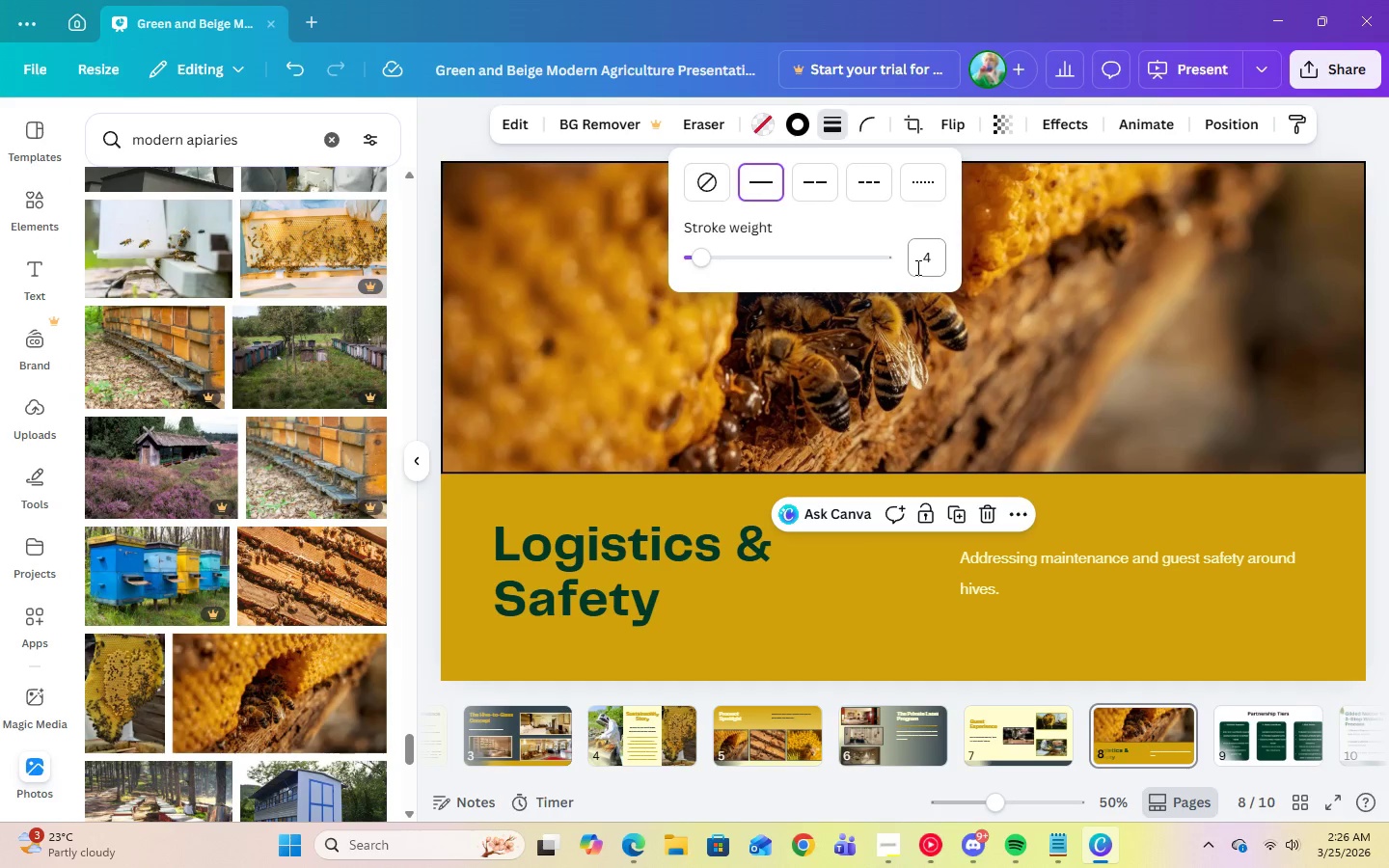 
left_click([918, 267])
 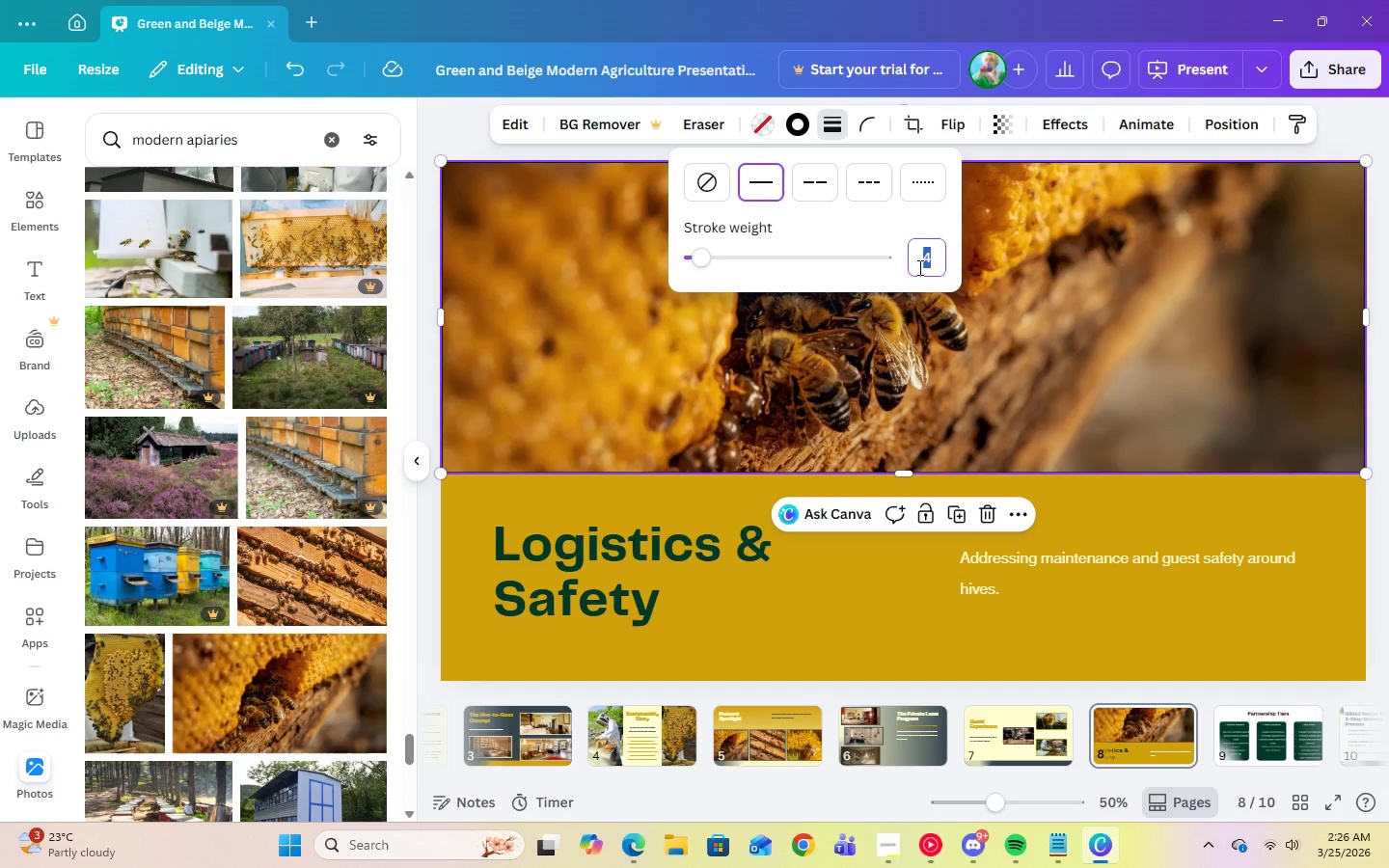 
key(Numpad1)
 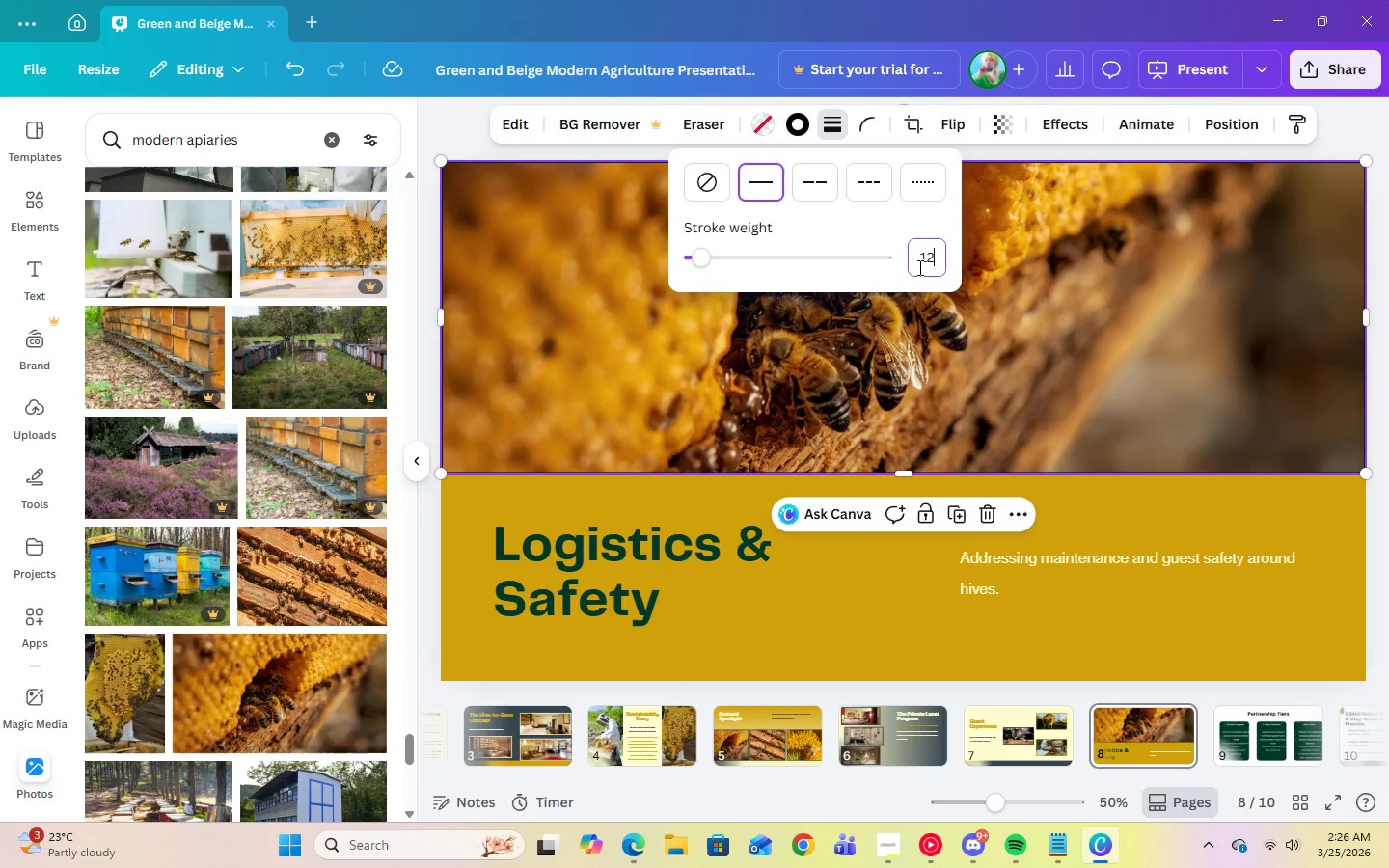 
key(Numpad2)
 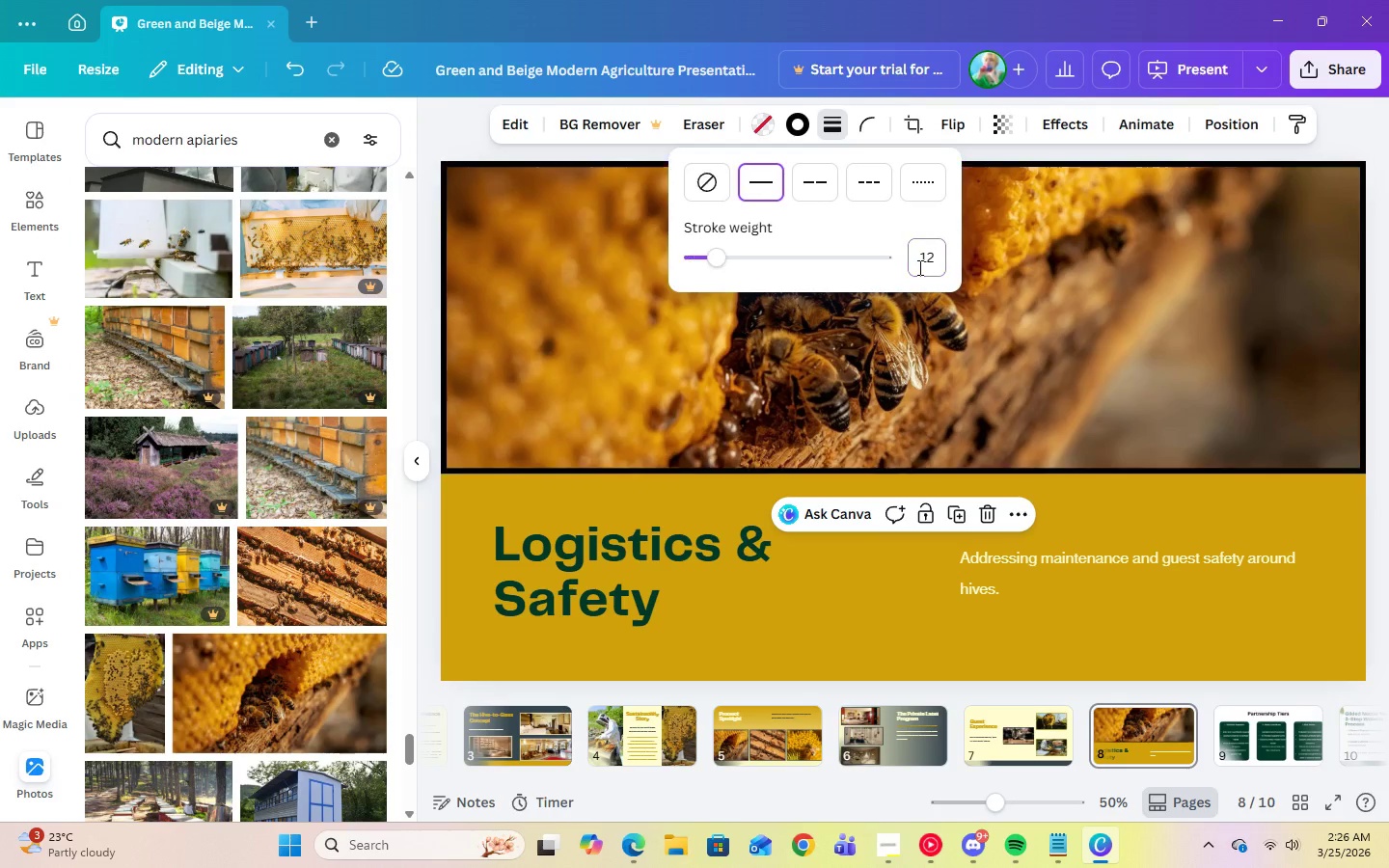 
key(Enter)
 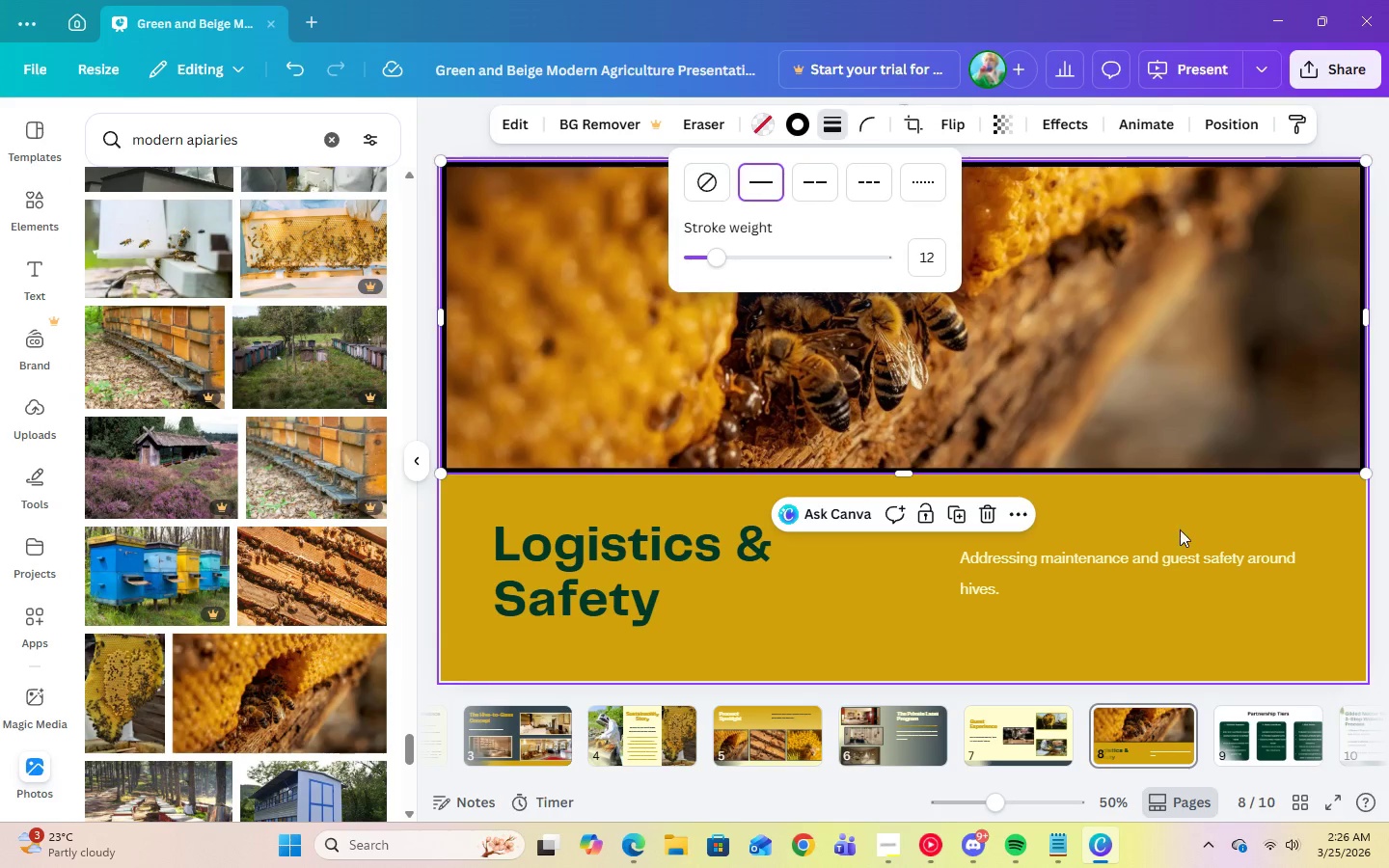 
left_click([1180, 528])
 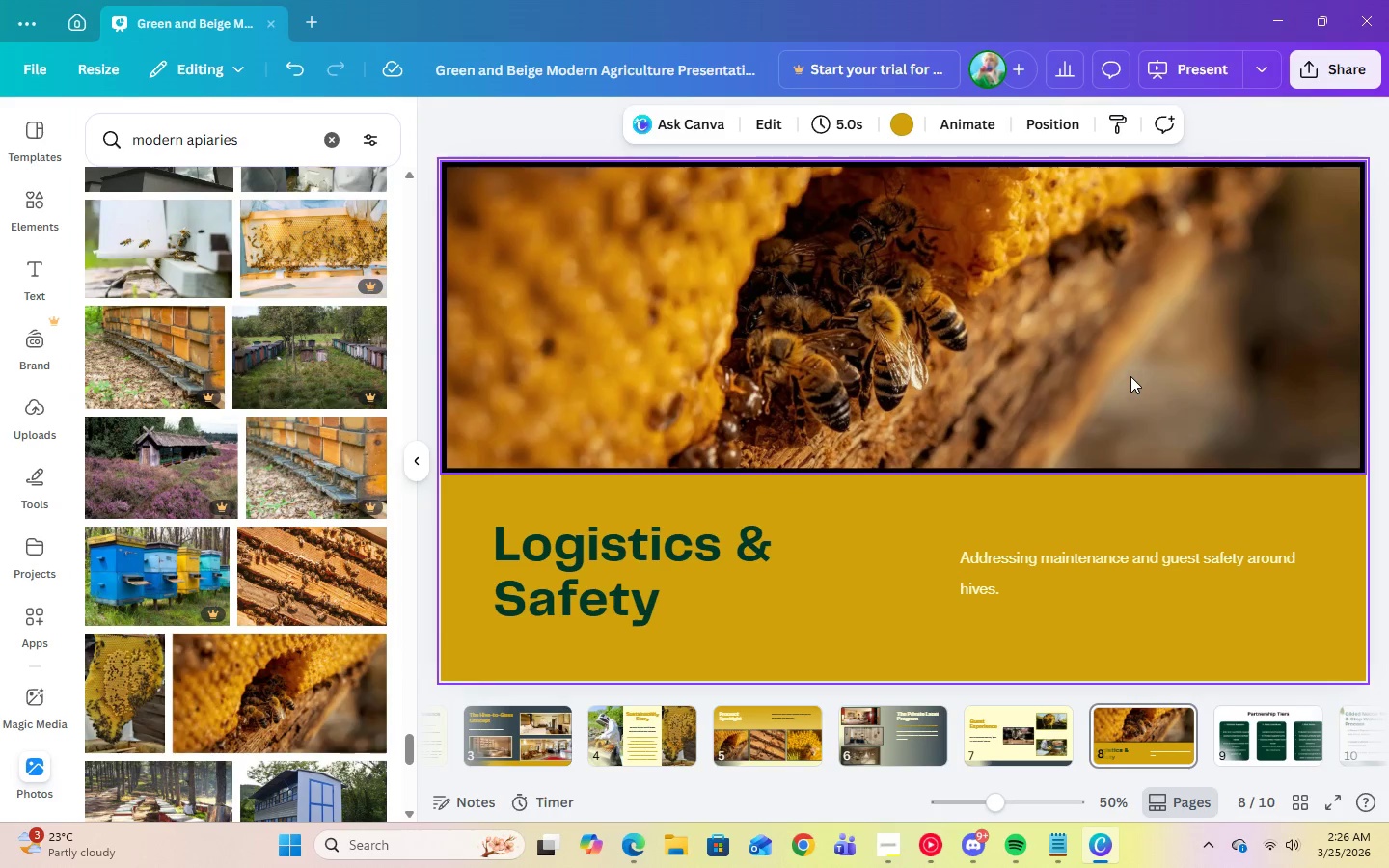 
left_click([1130, 376])
 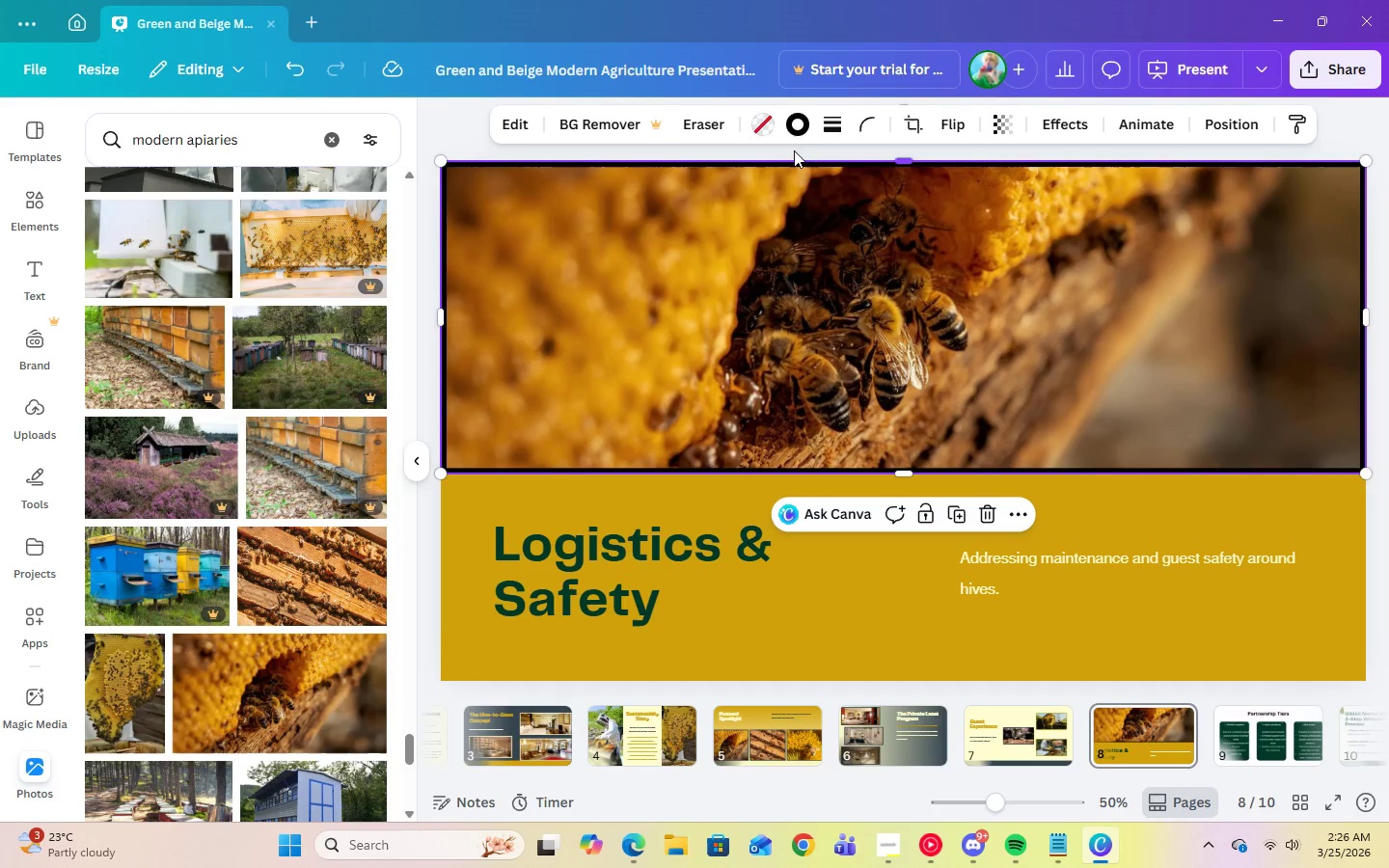 
left_click([798, 130])
 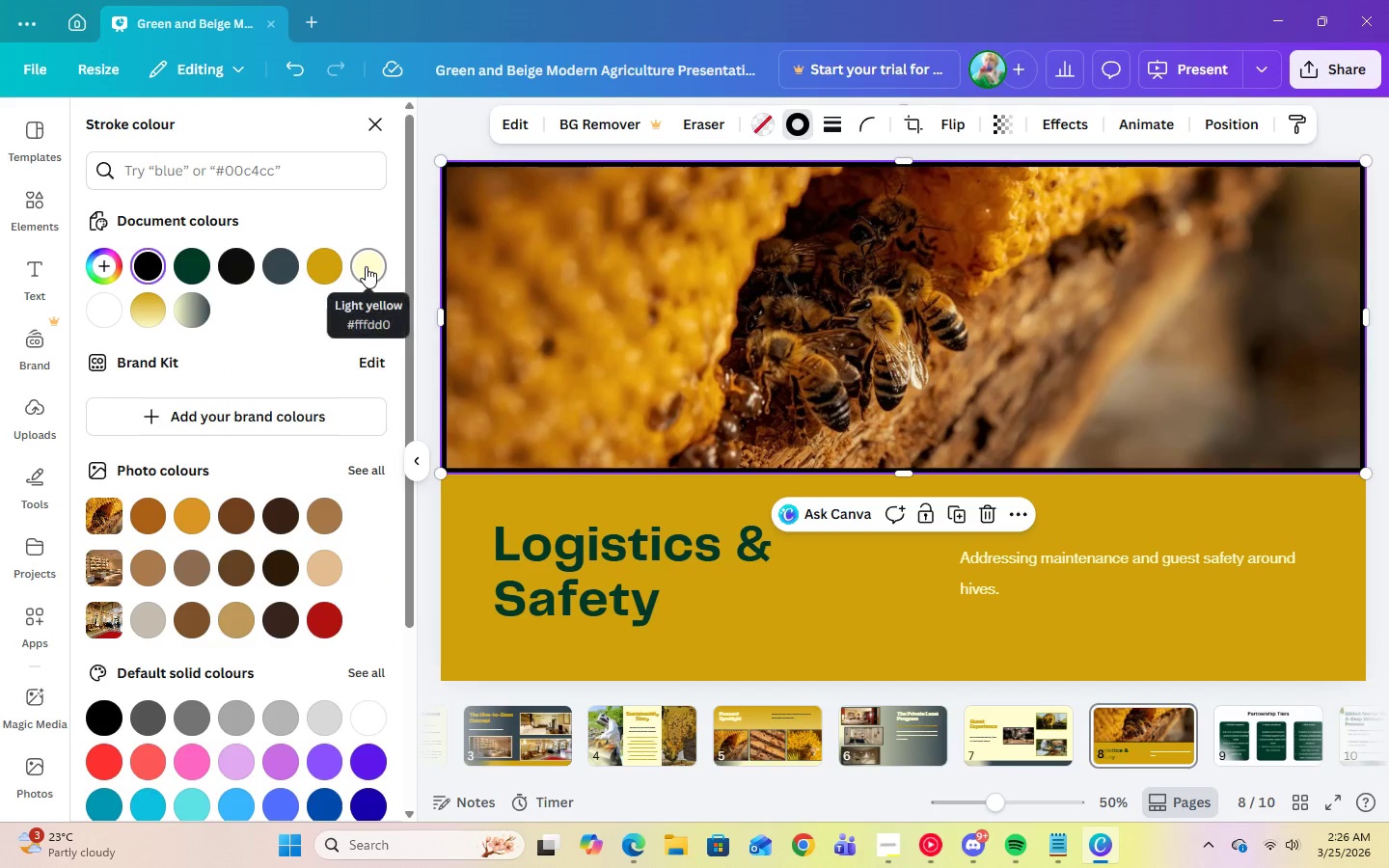 
left_click([366, 266])
 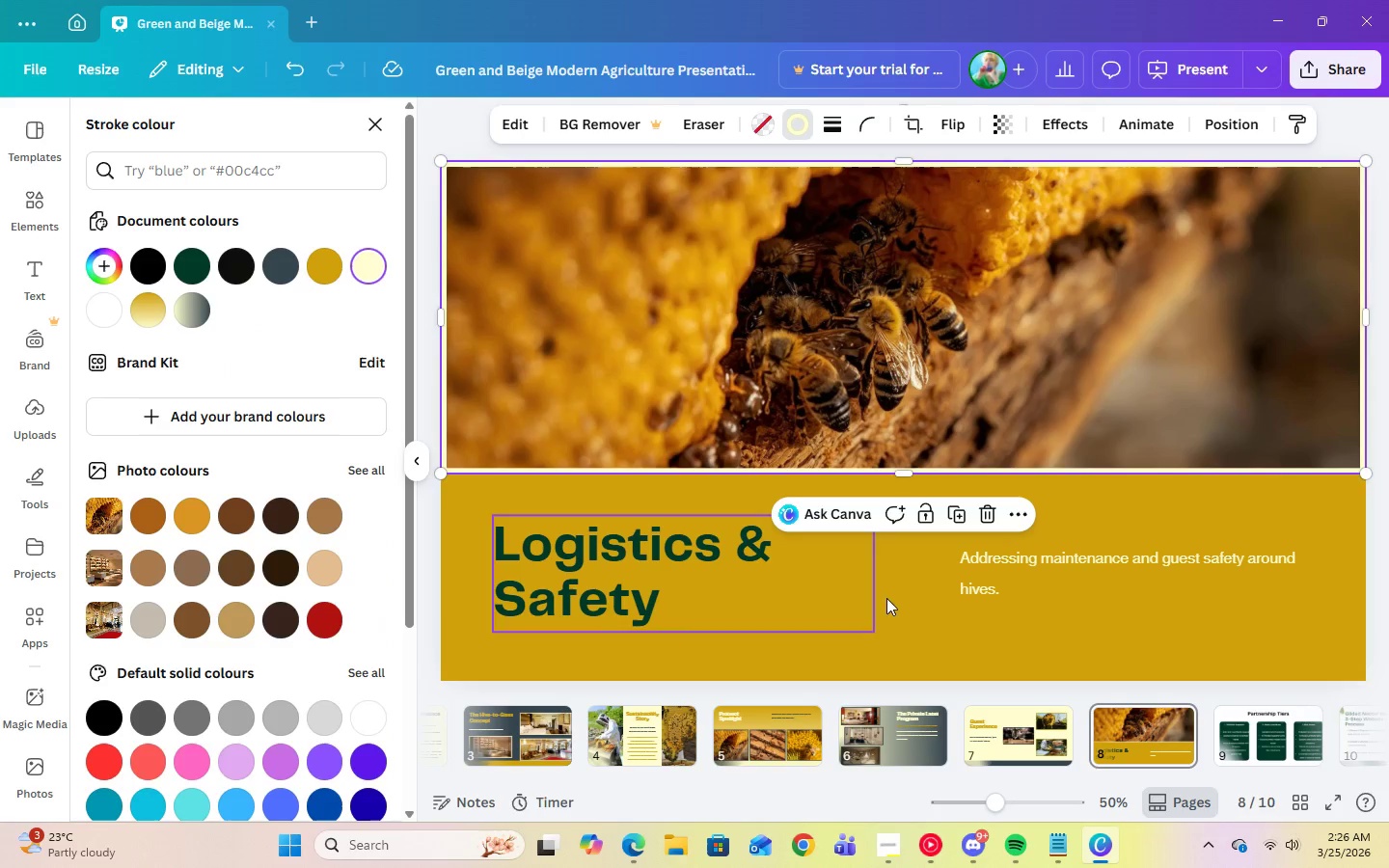 
left_click([898, 598])
 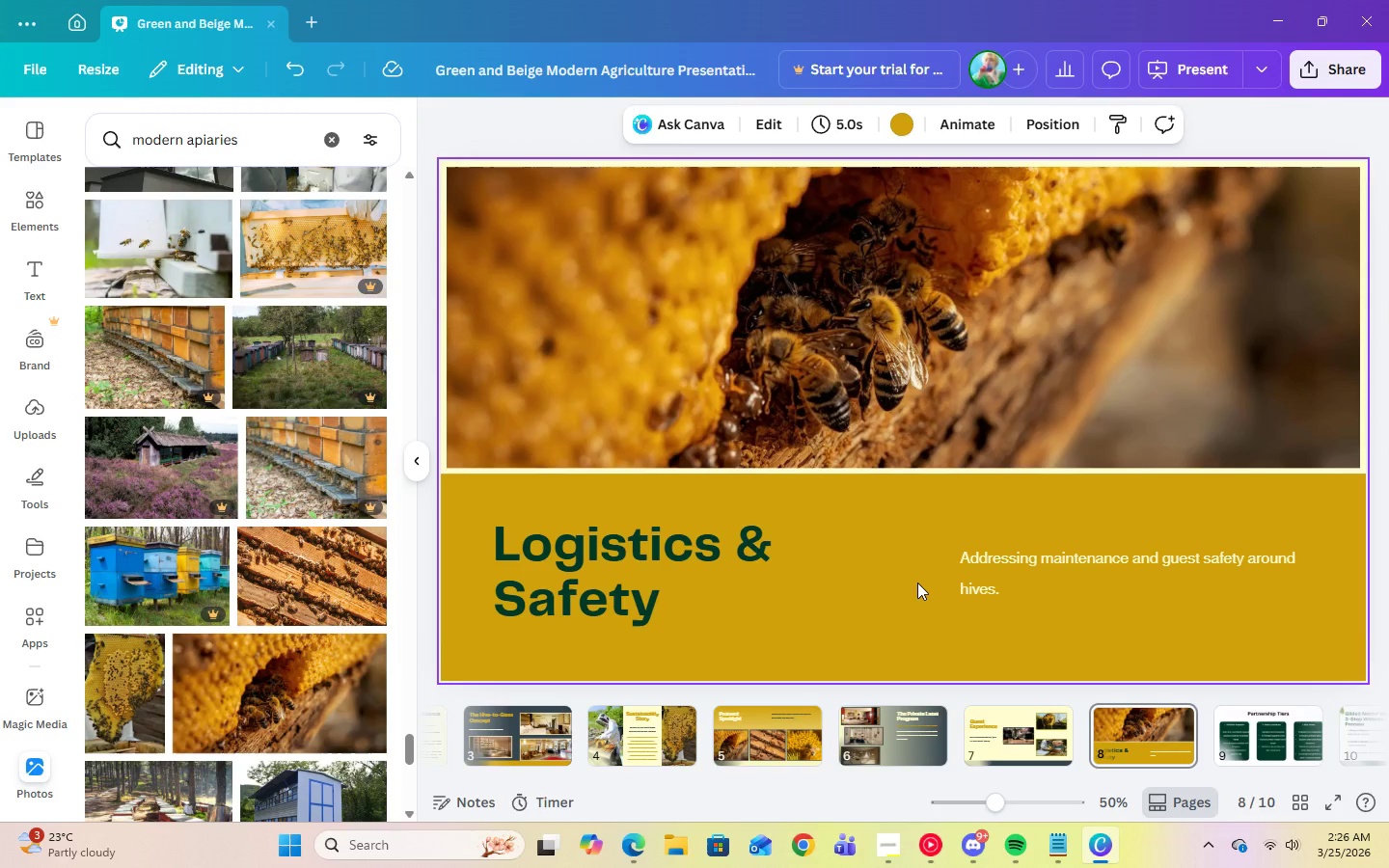 
left_click([991, 581])
 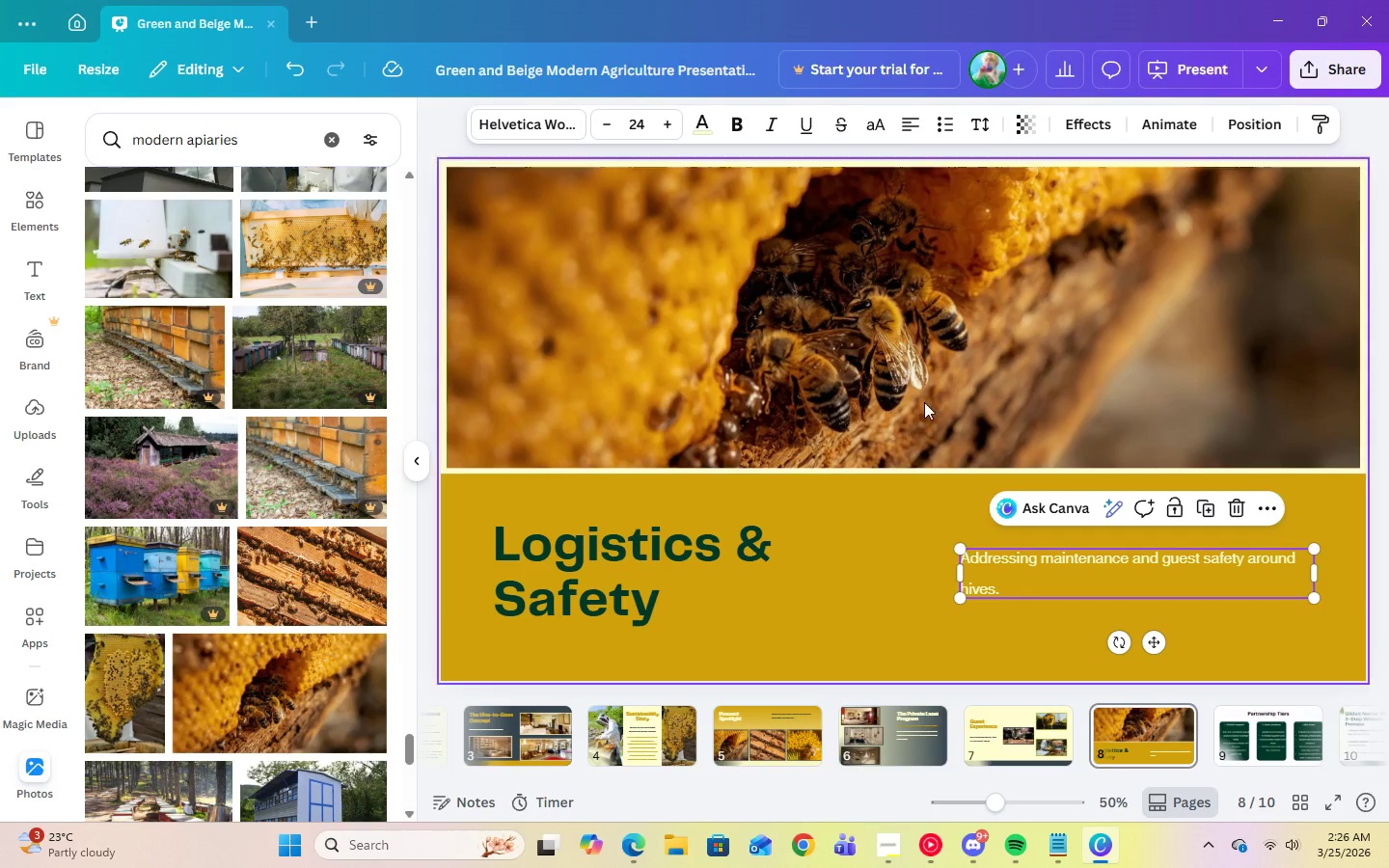 
left_click([1030, 117])
 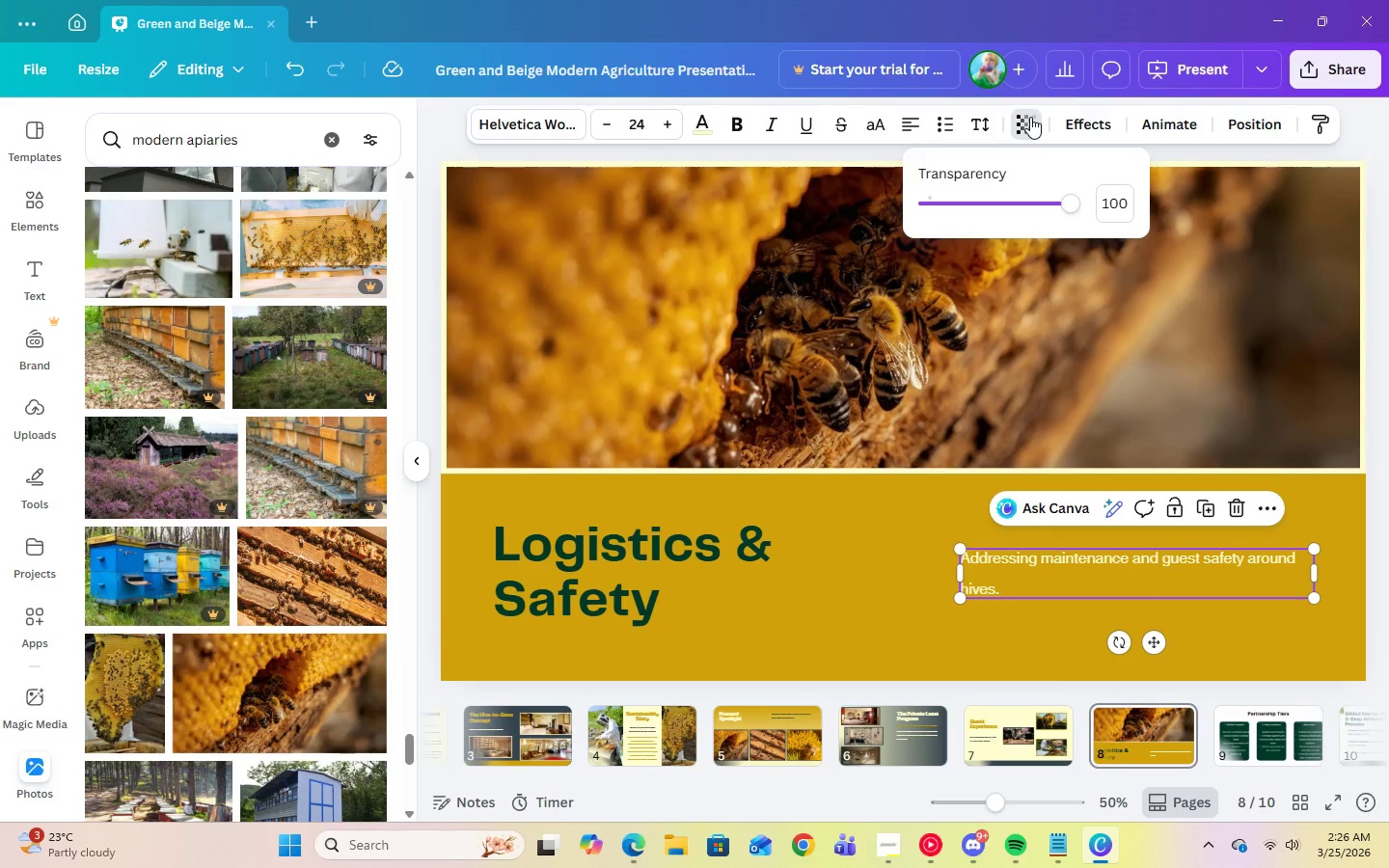 
left_click([1030, 117])
 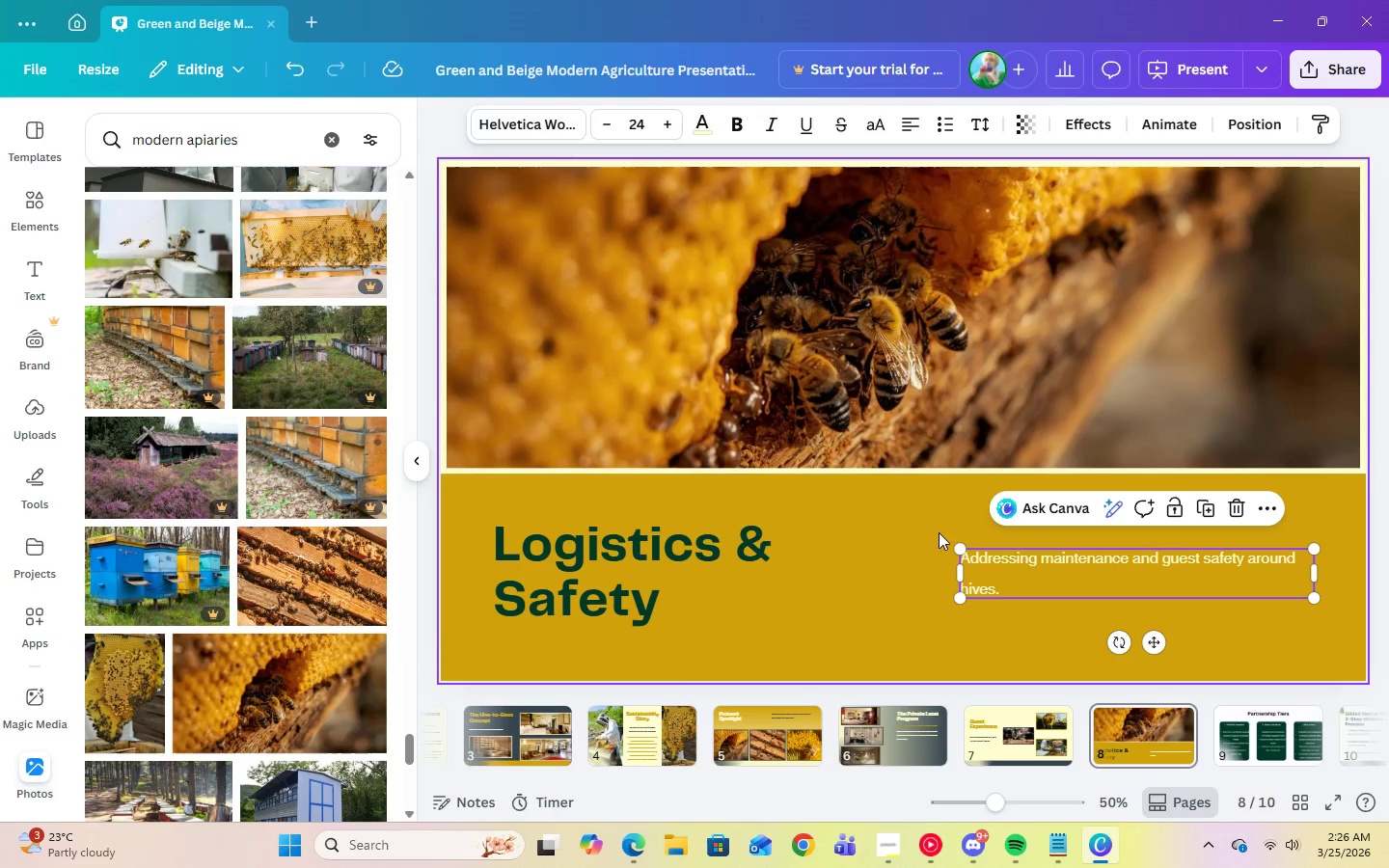 
left_click([904, 553])
 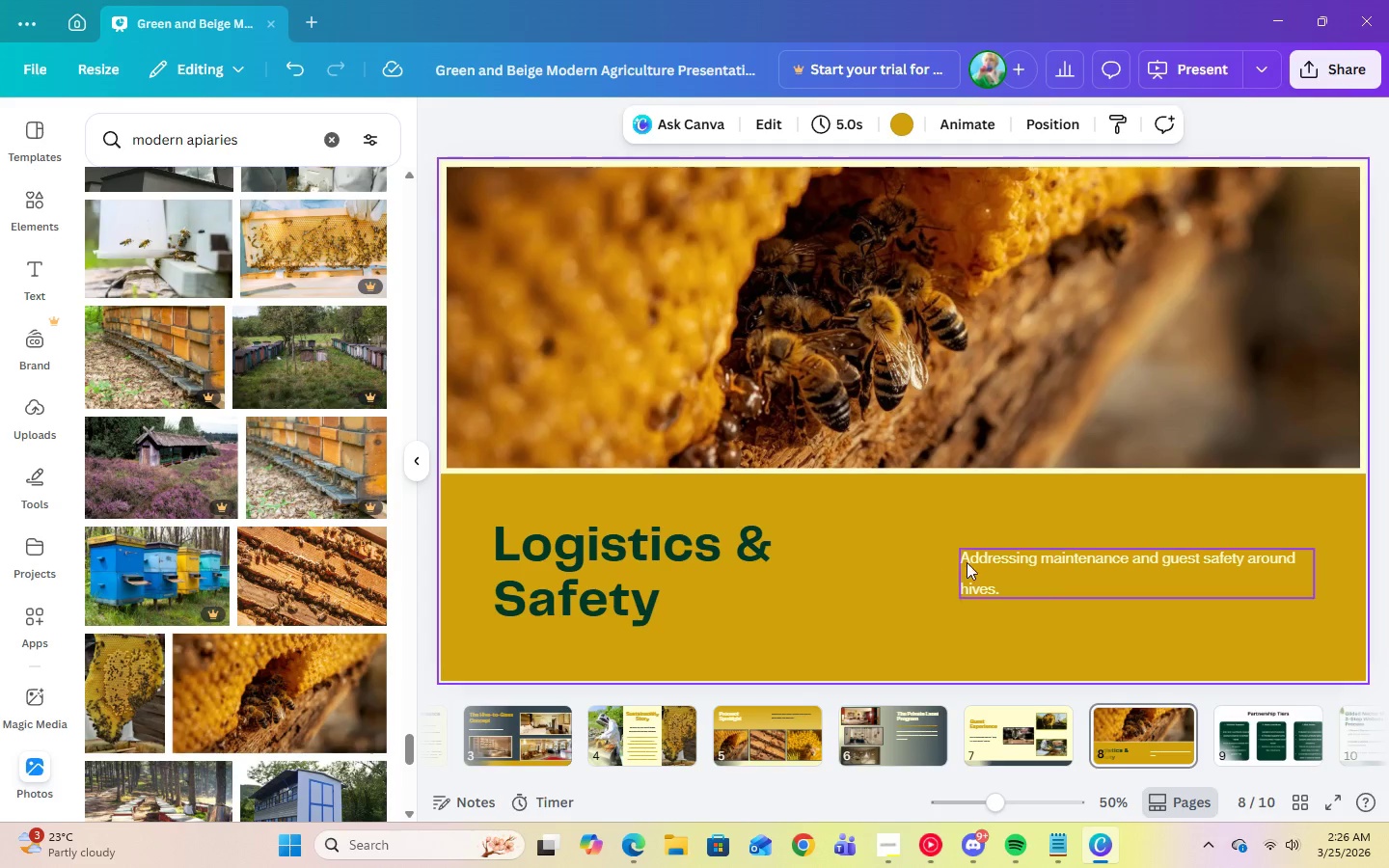 
left_click([982, 565])
 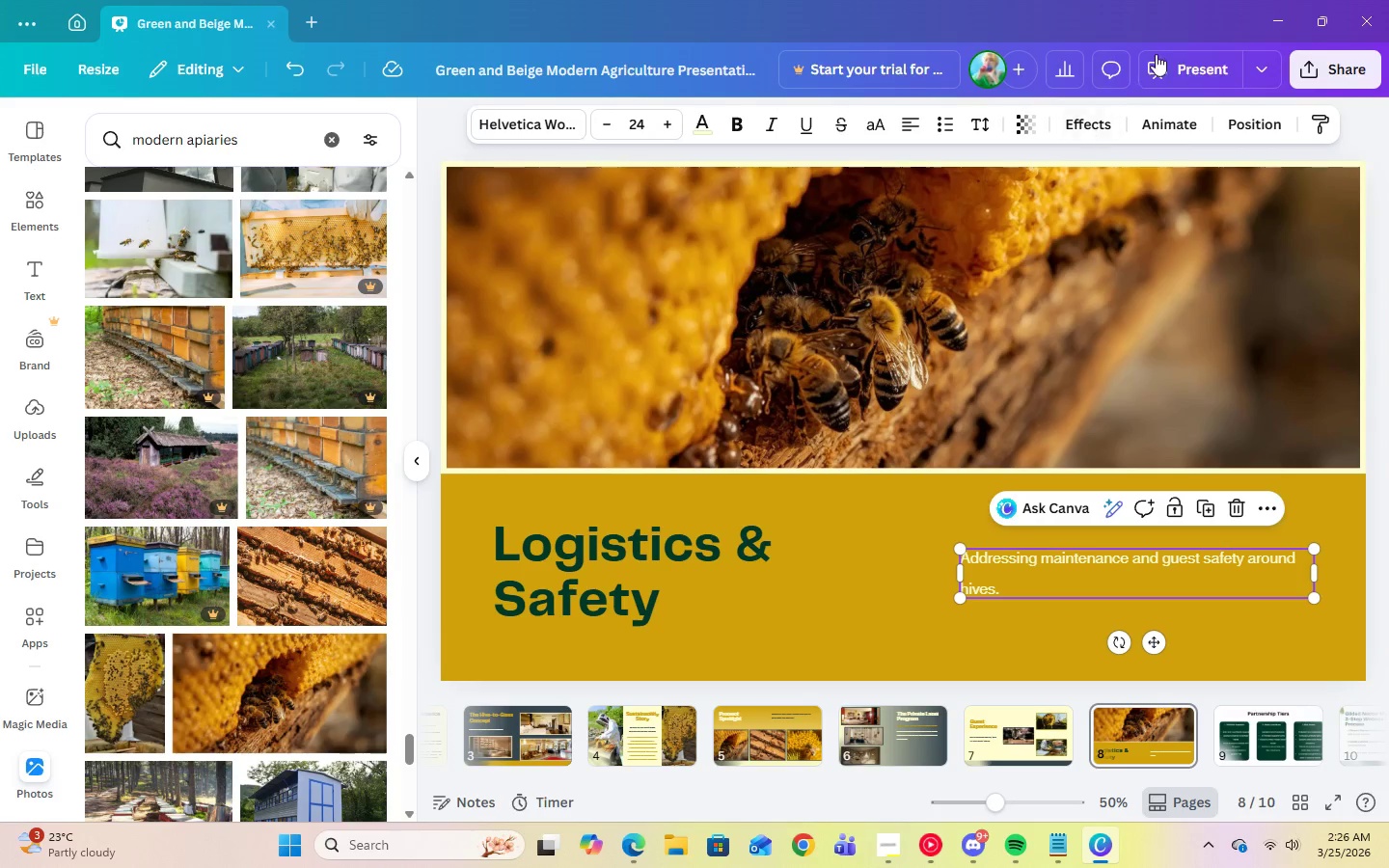 
left_click([1168, 58])
 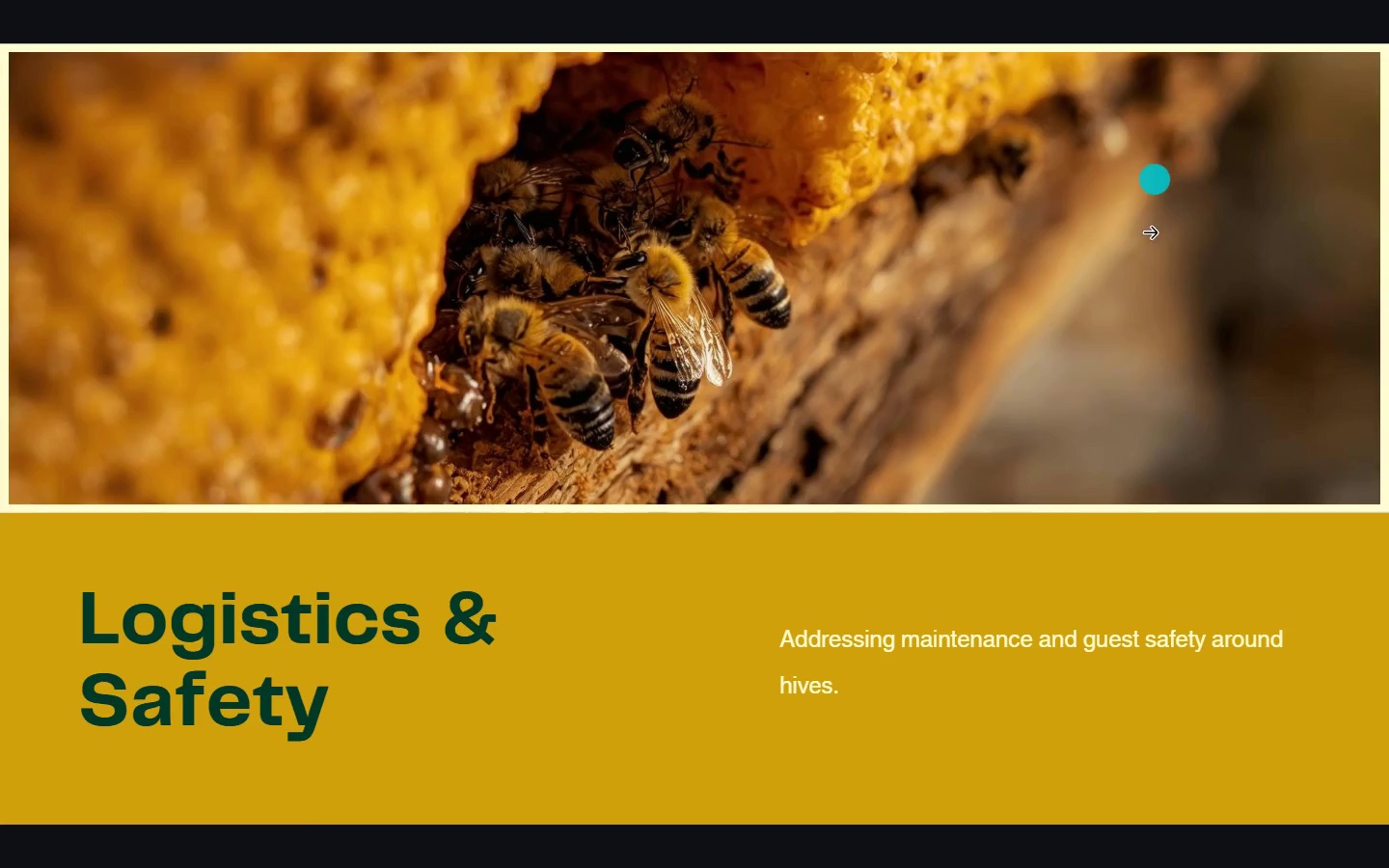 
wait(5.14)
 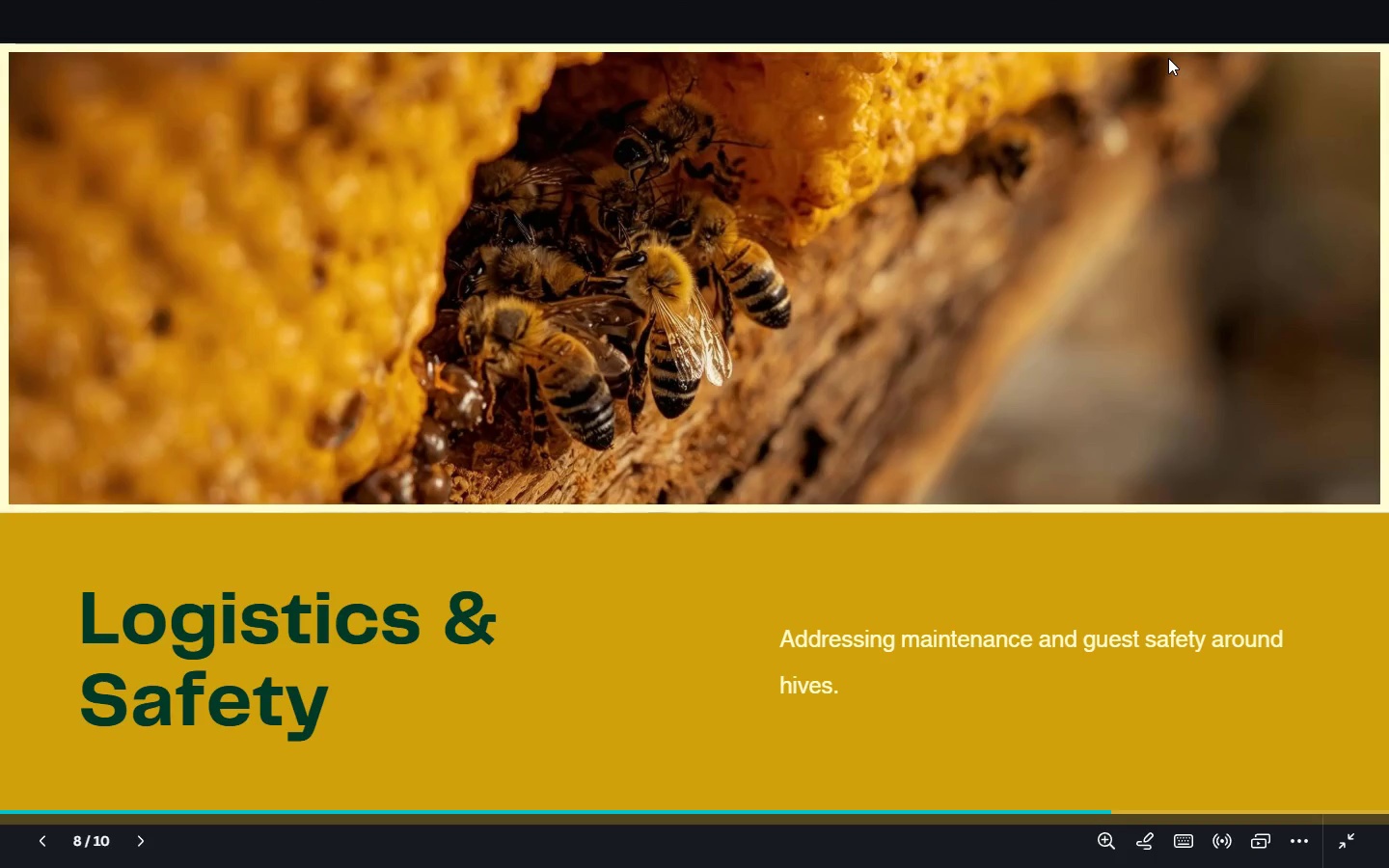 
key(Escape)
 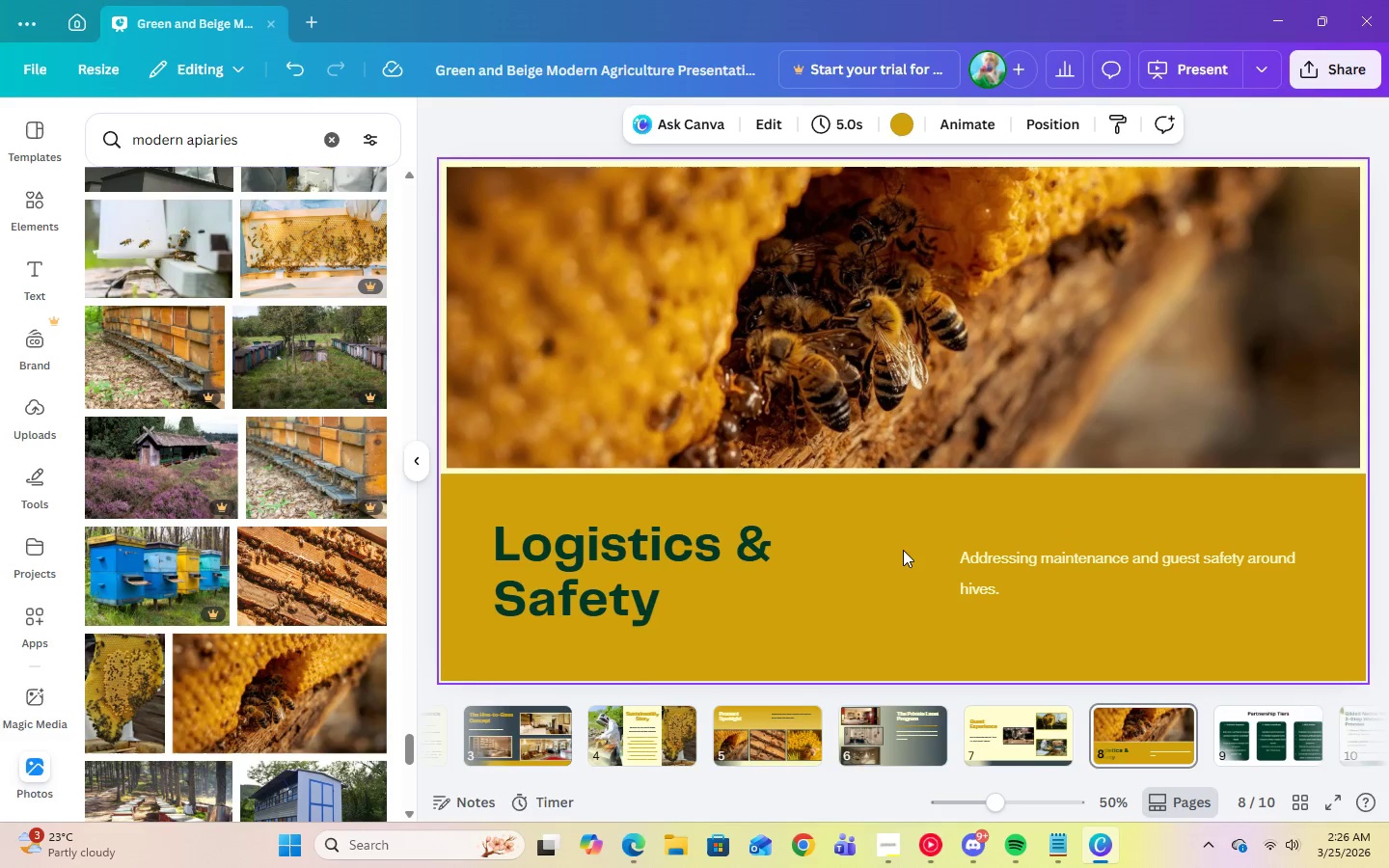 
left_click([902, 550])
 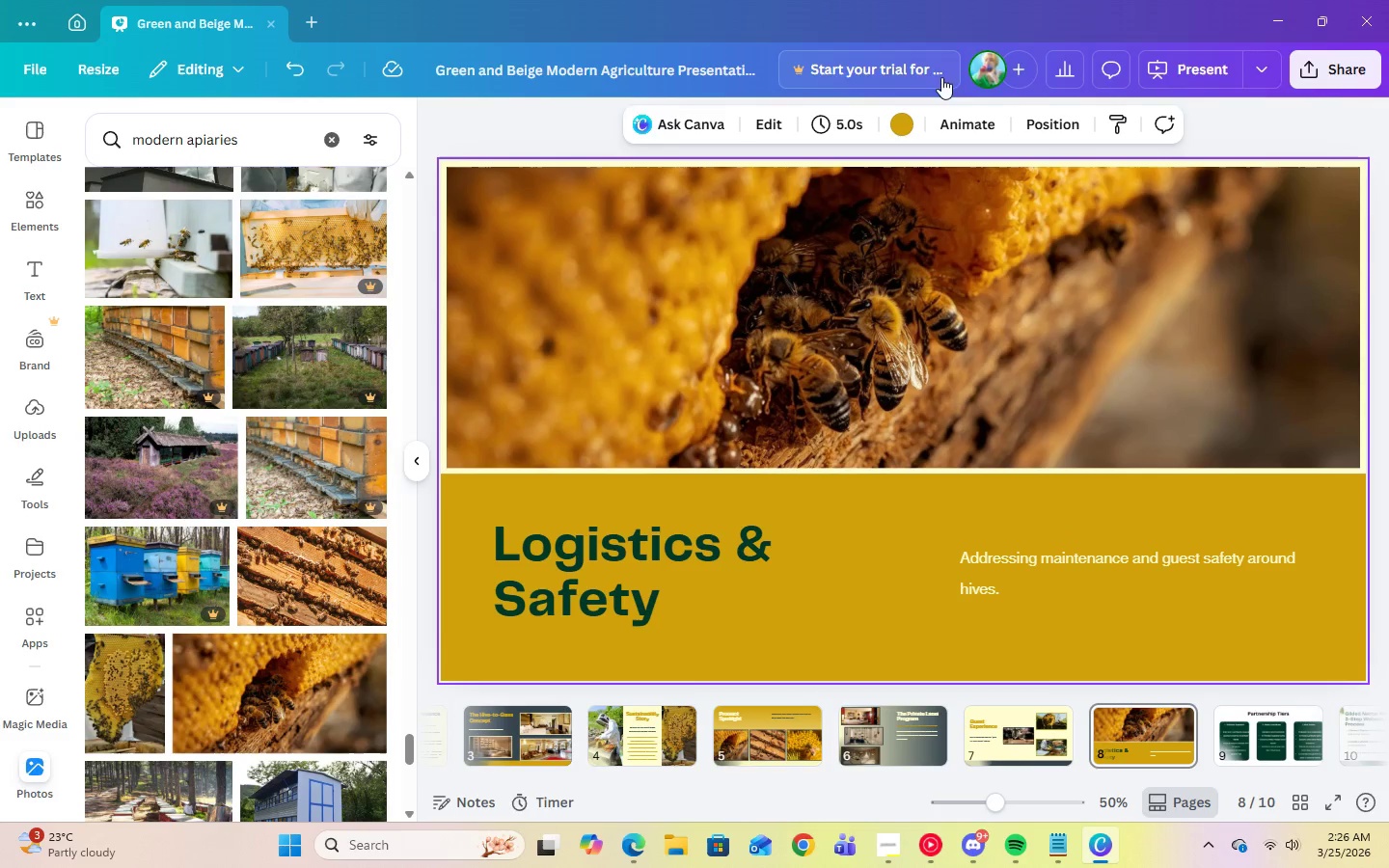 
left_click([892, 128])
 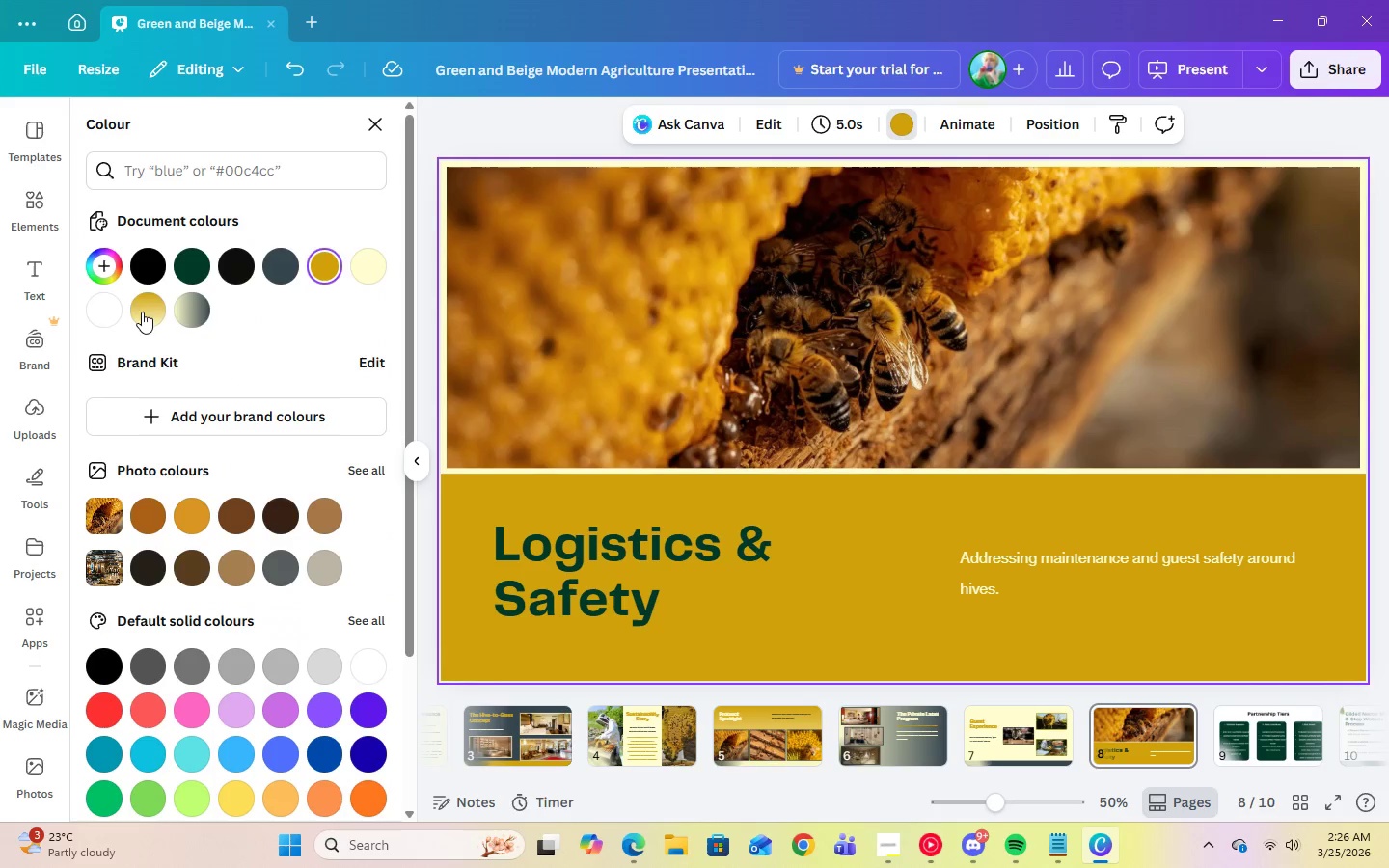 
left_click([142, 312])
 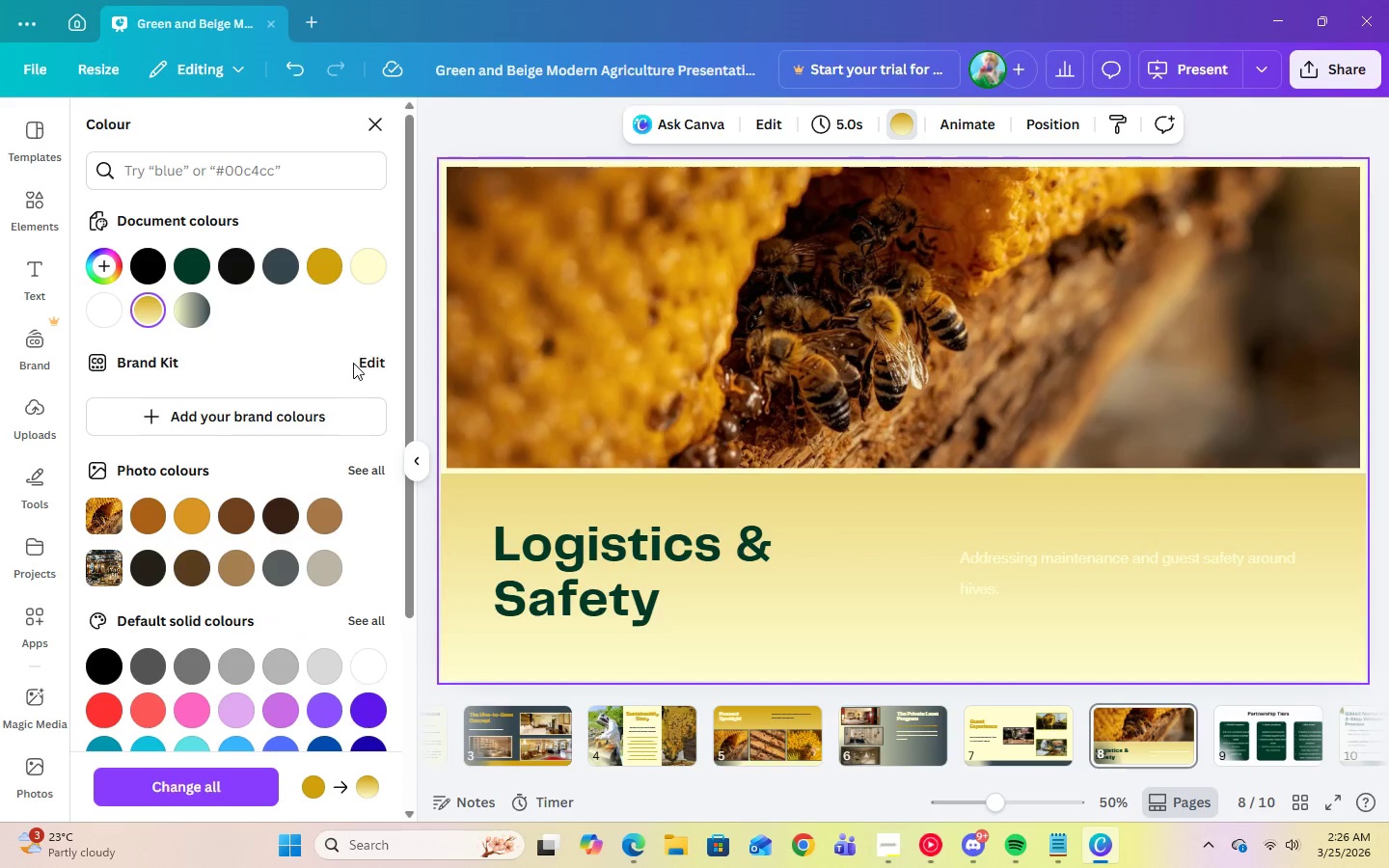 
wait(6.36)
 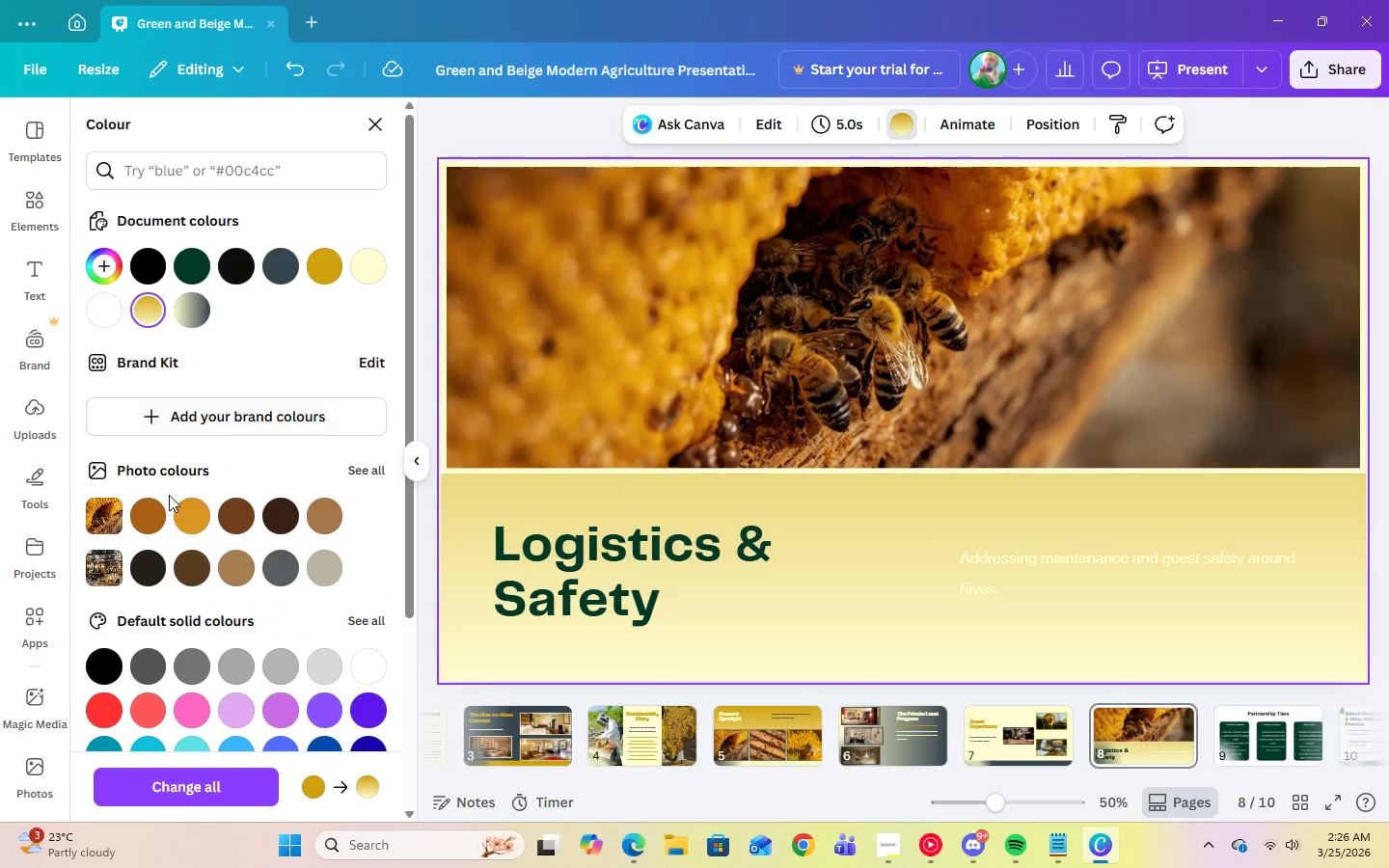 
double_click([144, 312])
 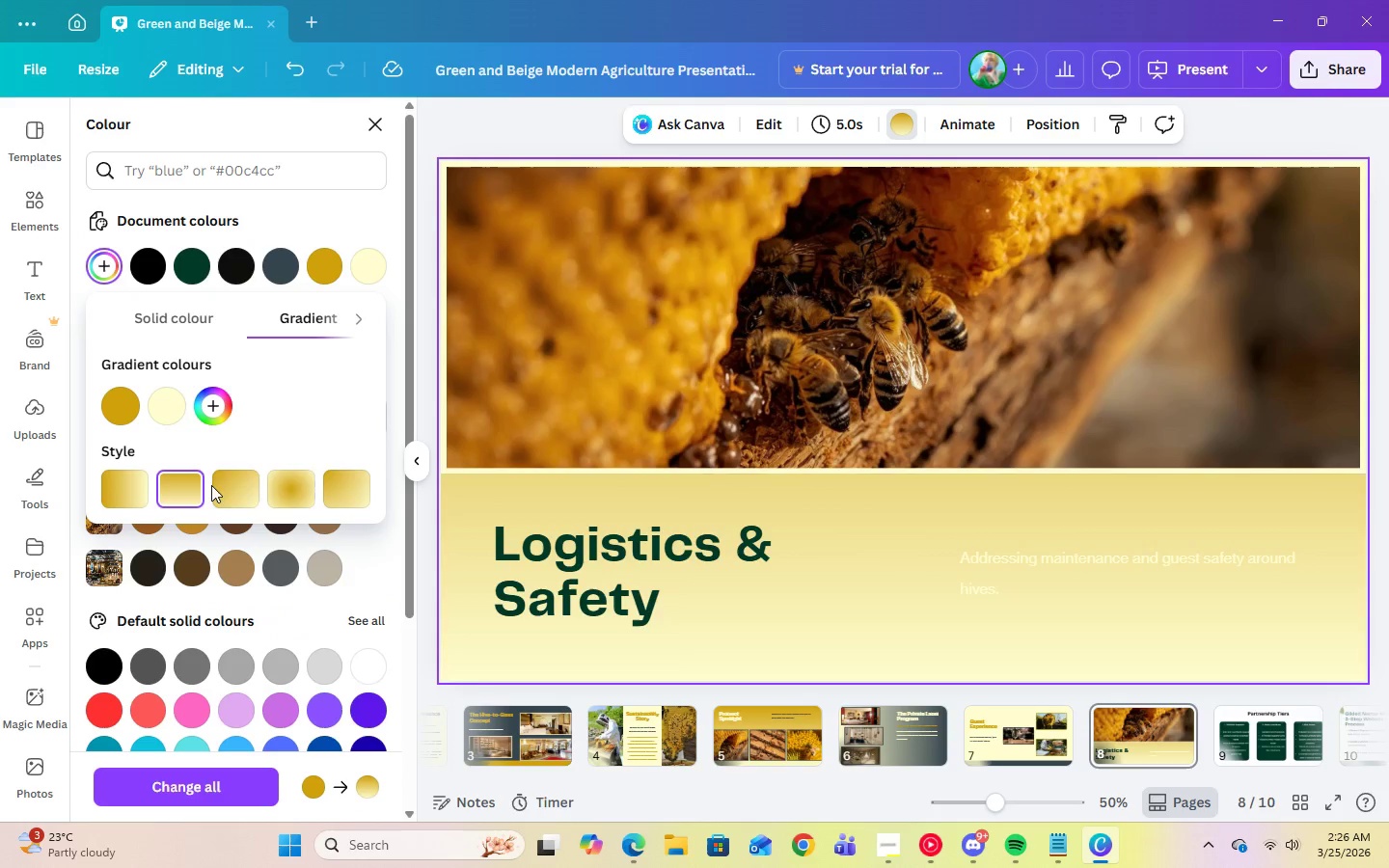 
left_click([240, 490])
 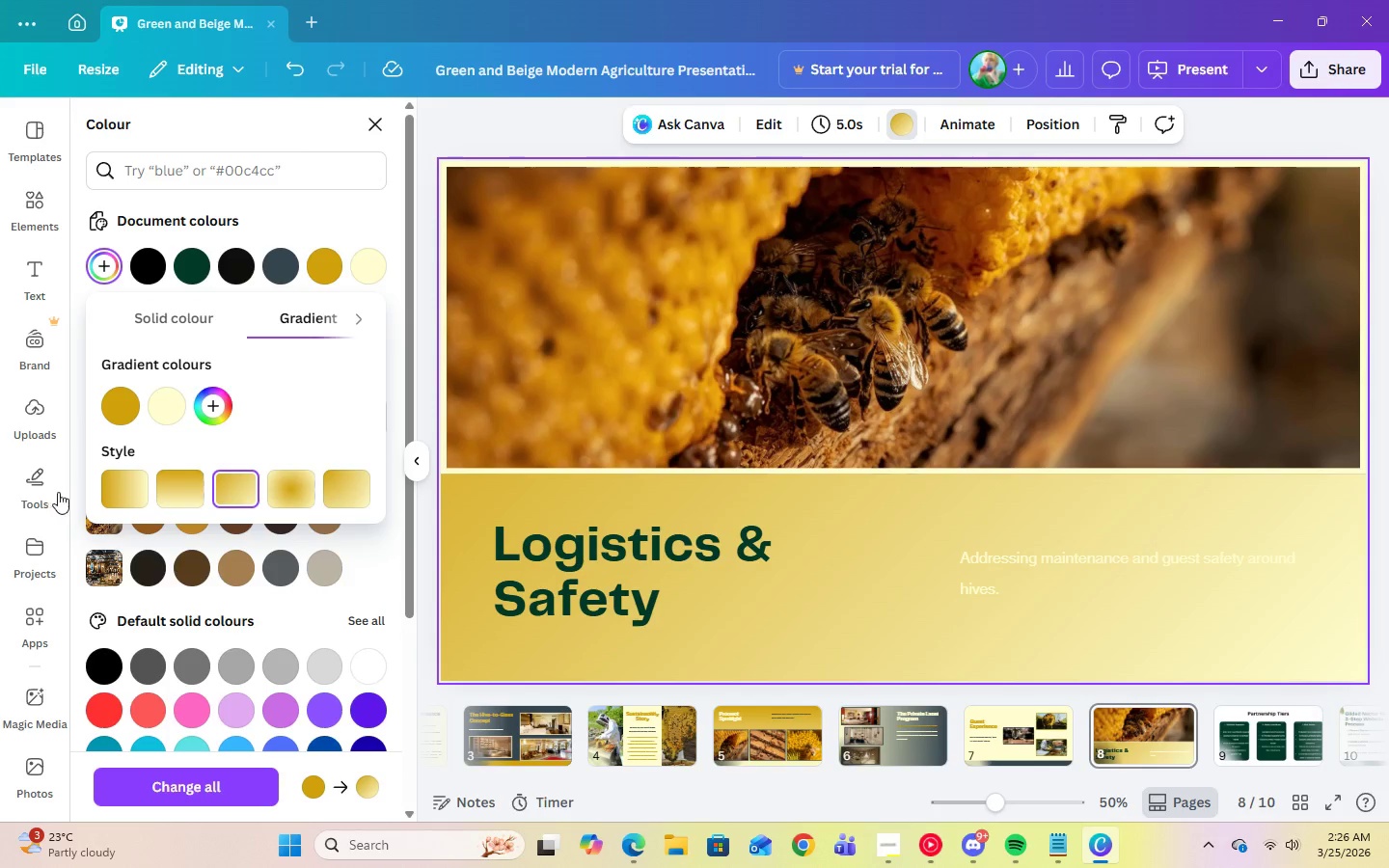 
left_click([114, 496])
 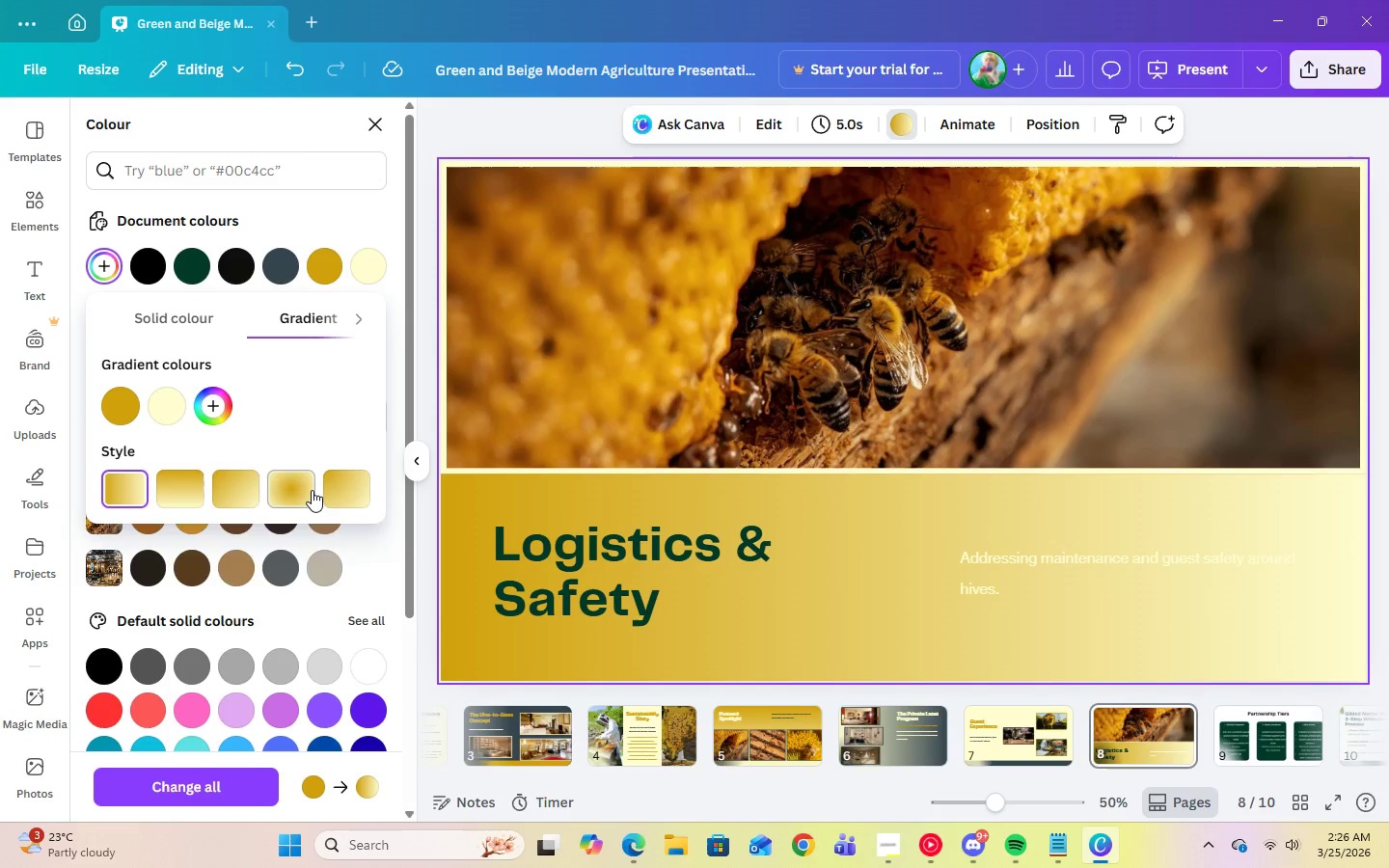 
mouse_move([250, 490])
 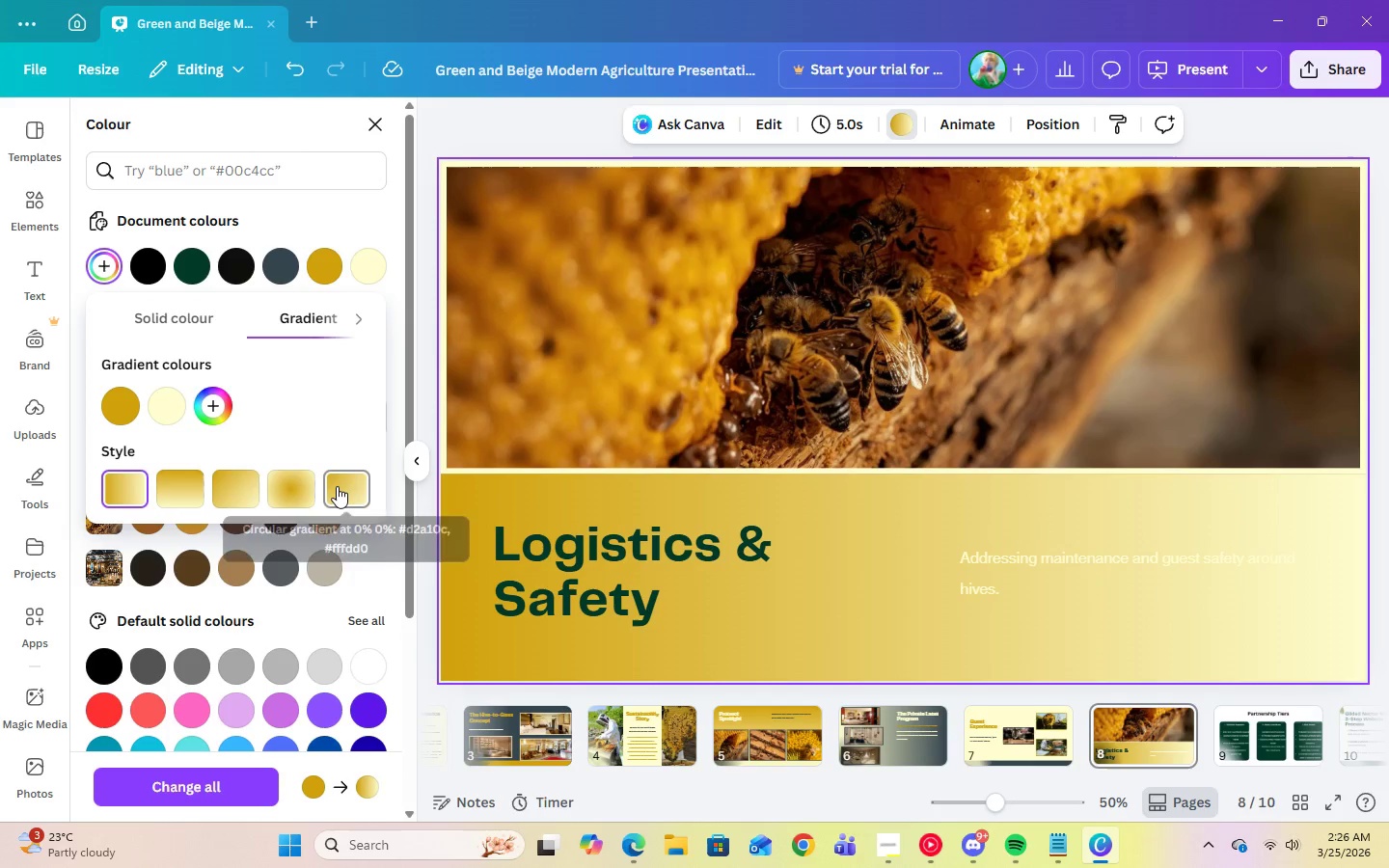 
left_click([337, 486])
 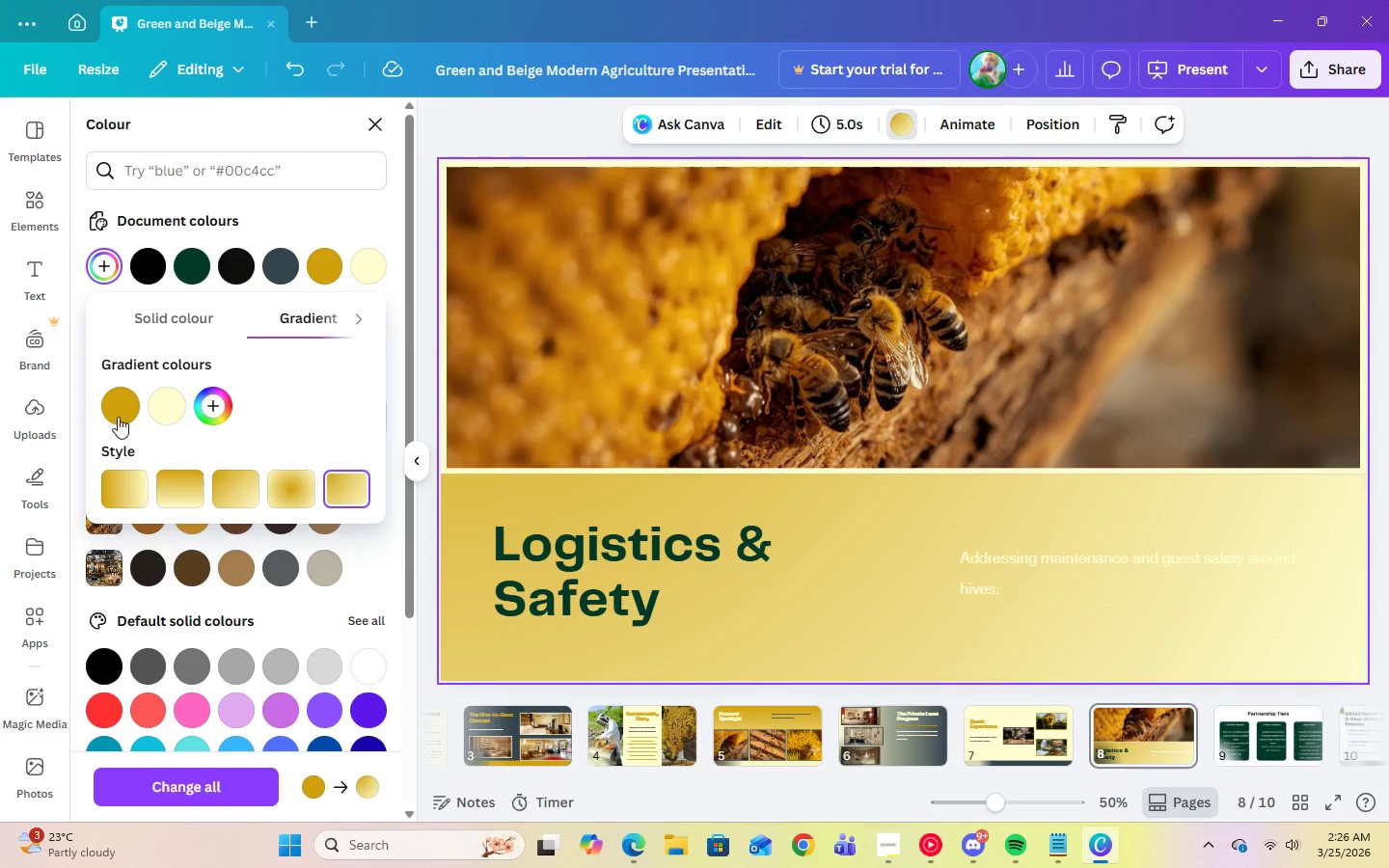 
left_click_drag(start_coordinate=[118, 399], to_coordinate=[195, 400])
 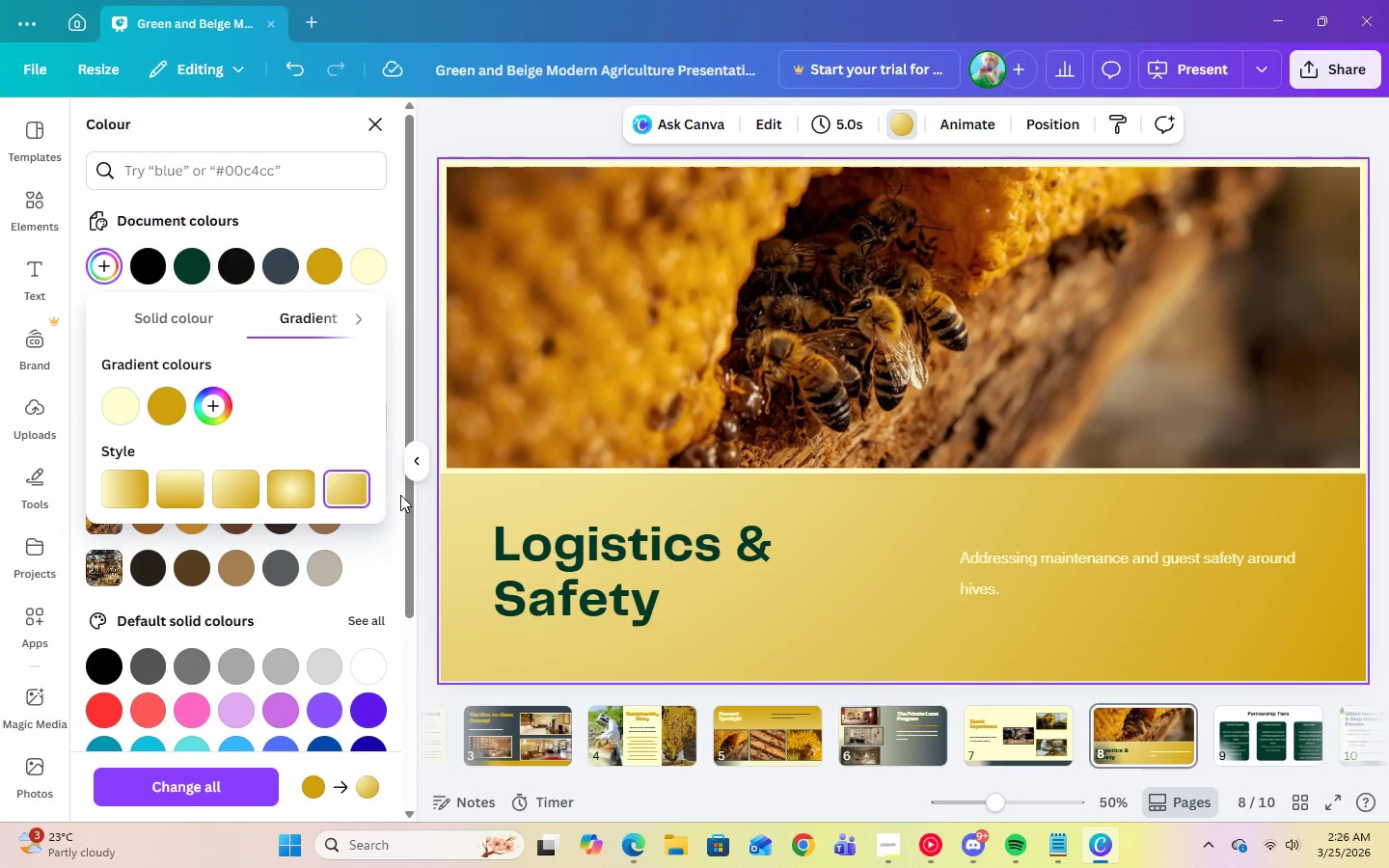 
left_click([120, 491])
 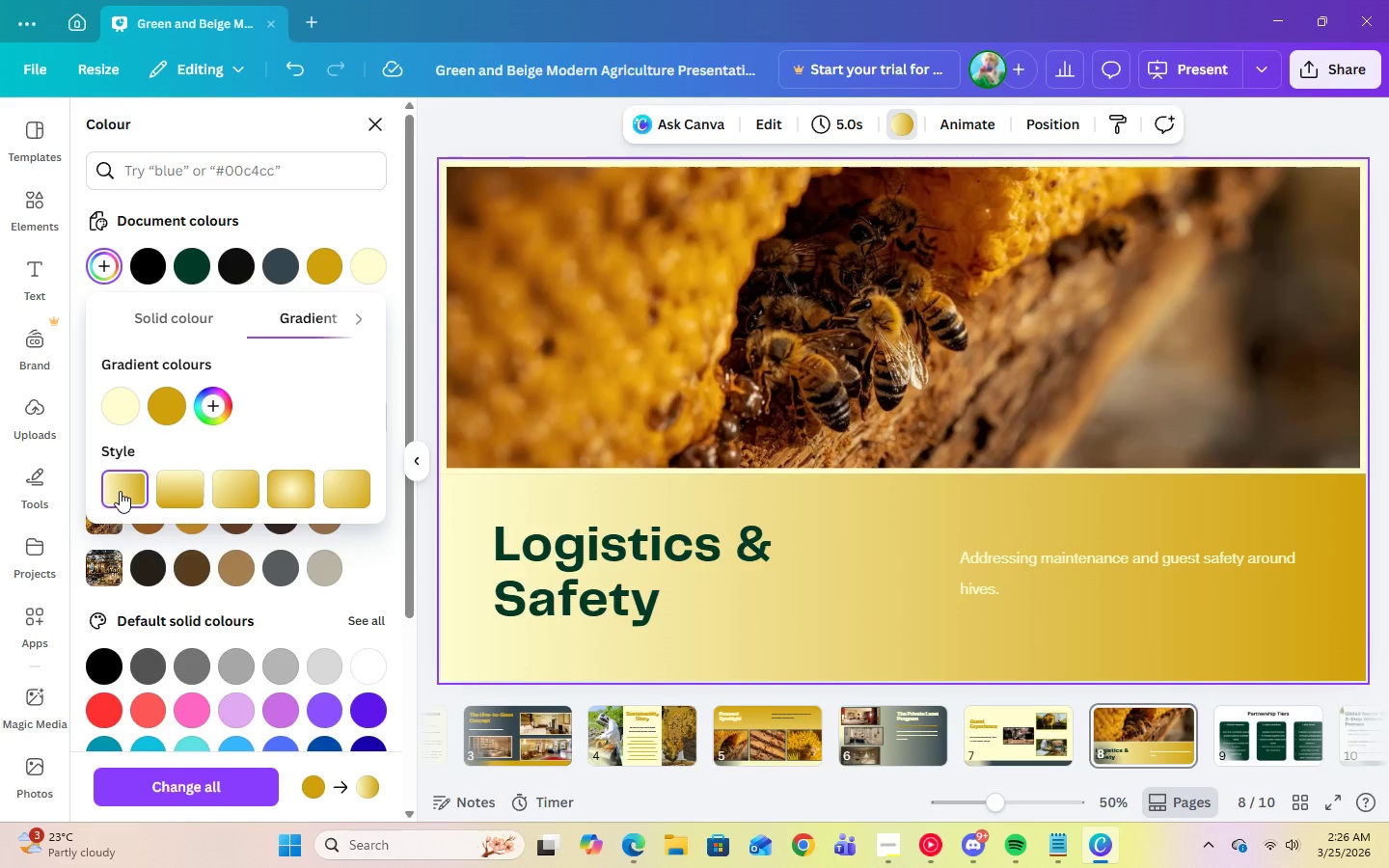 
left_click([1159, 574])
 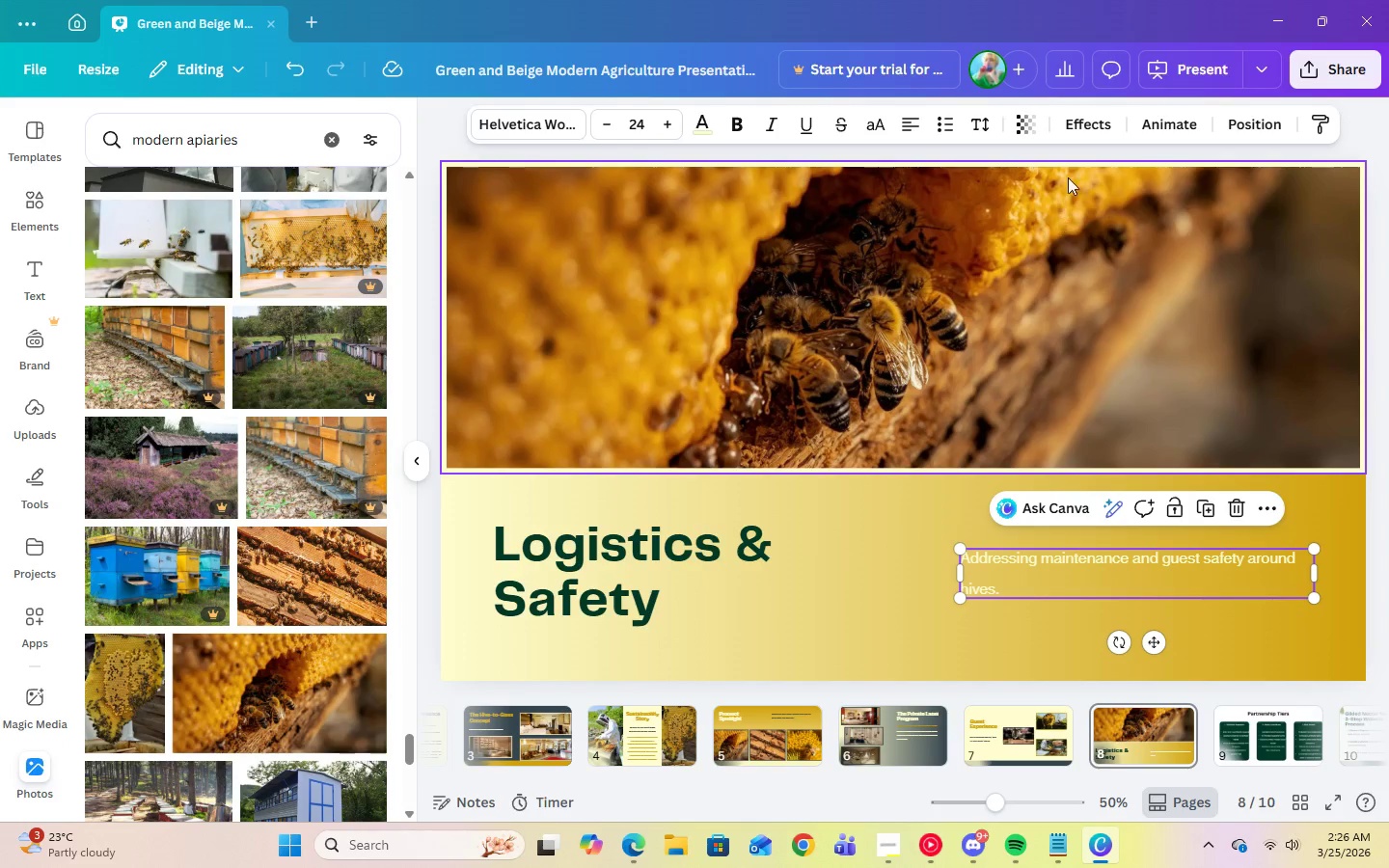 
left_click([1080, 126])
 